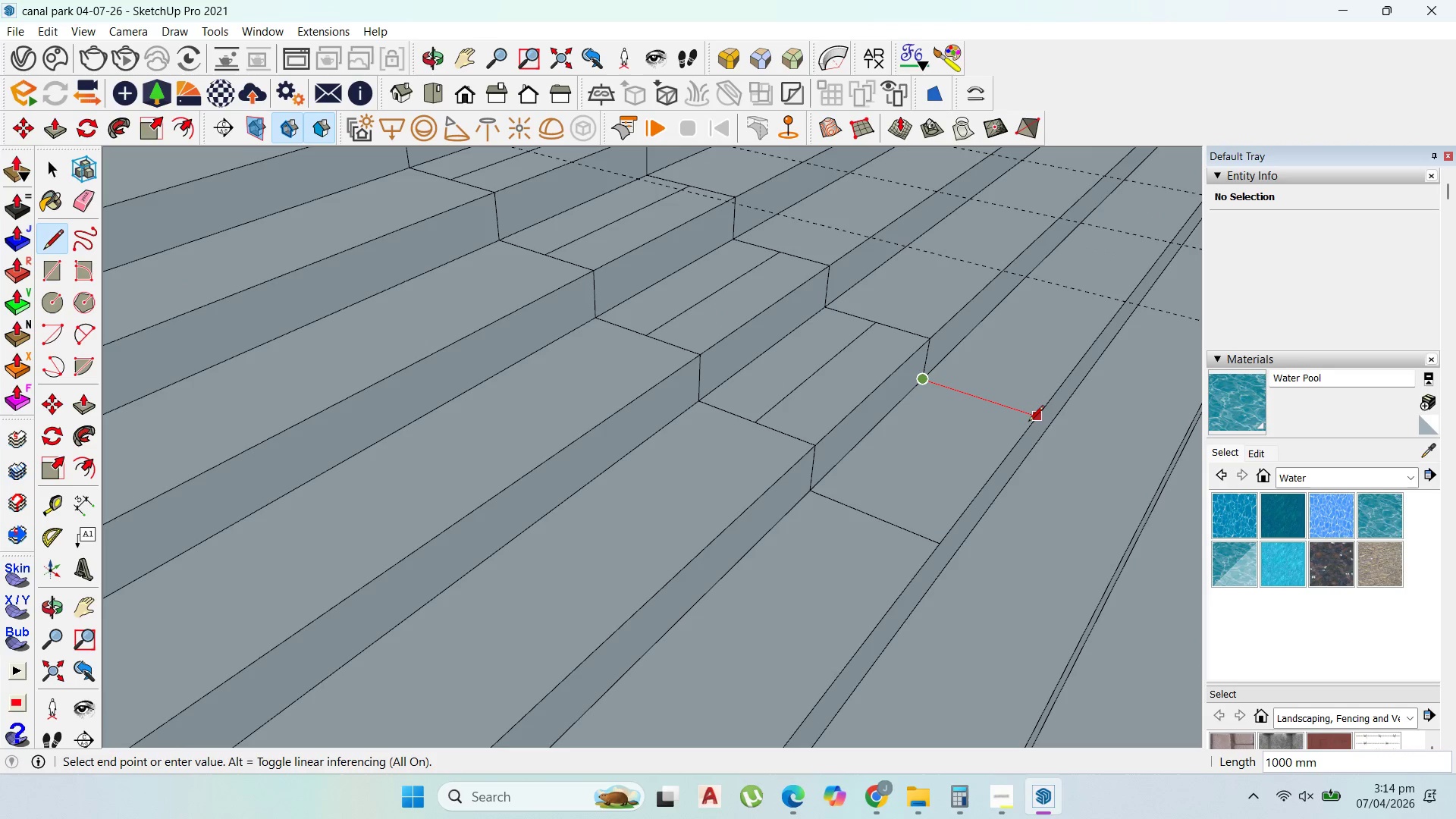 
left_click([1029, 422])
 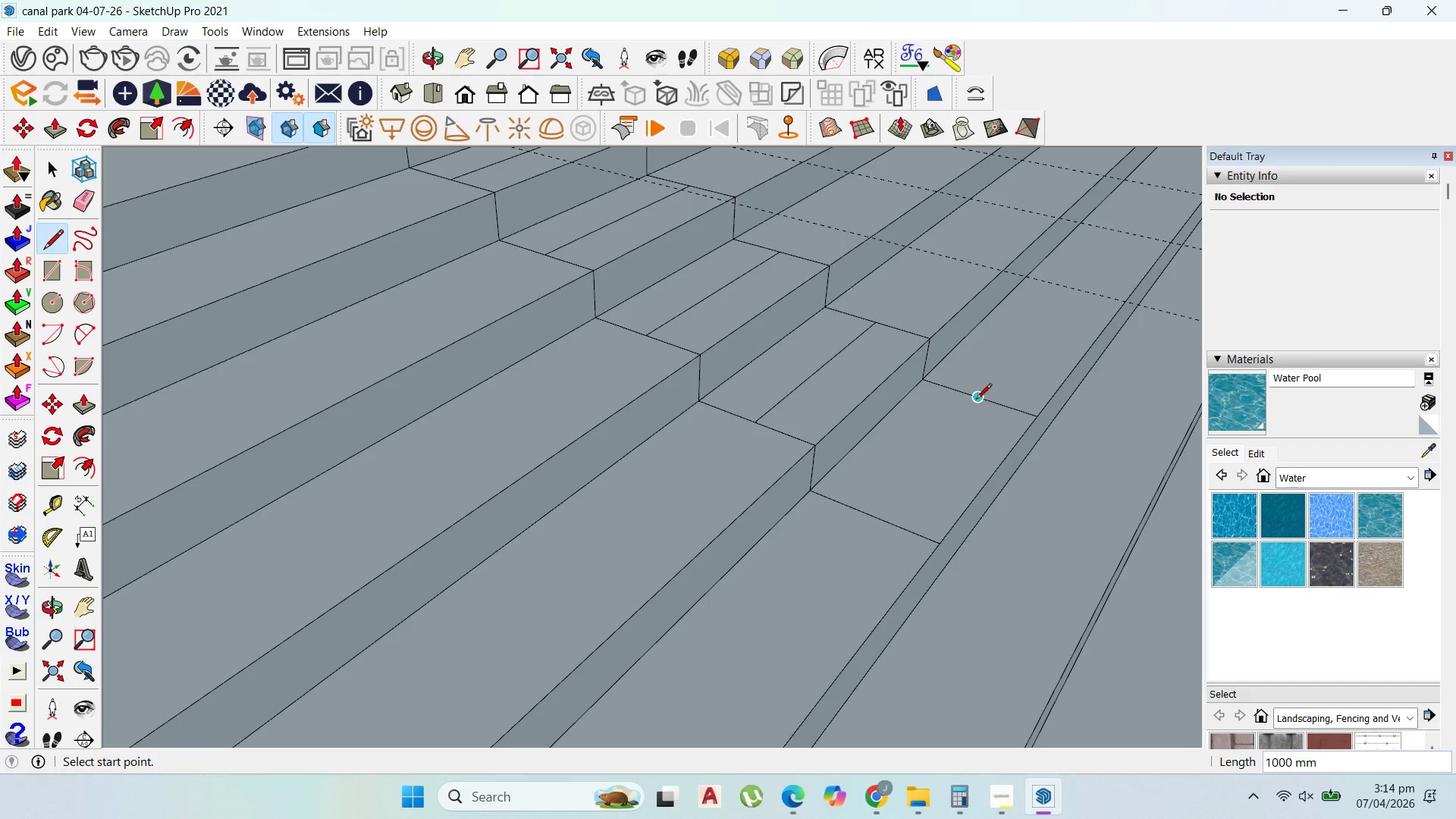 
left_click([975, 400])
 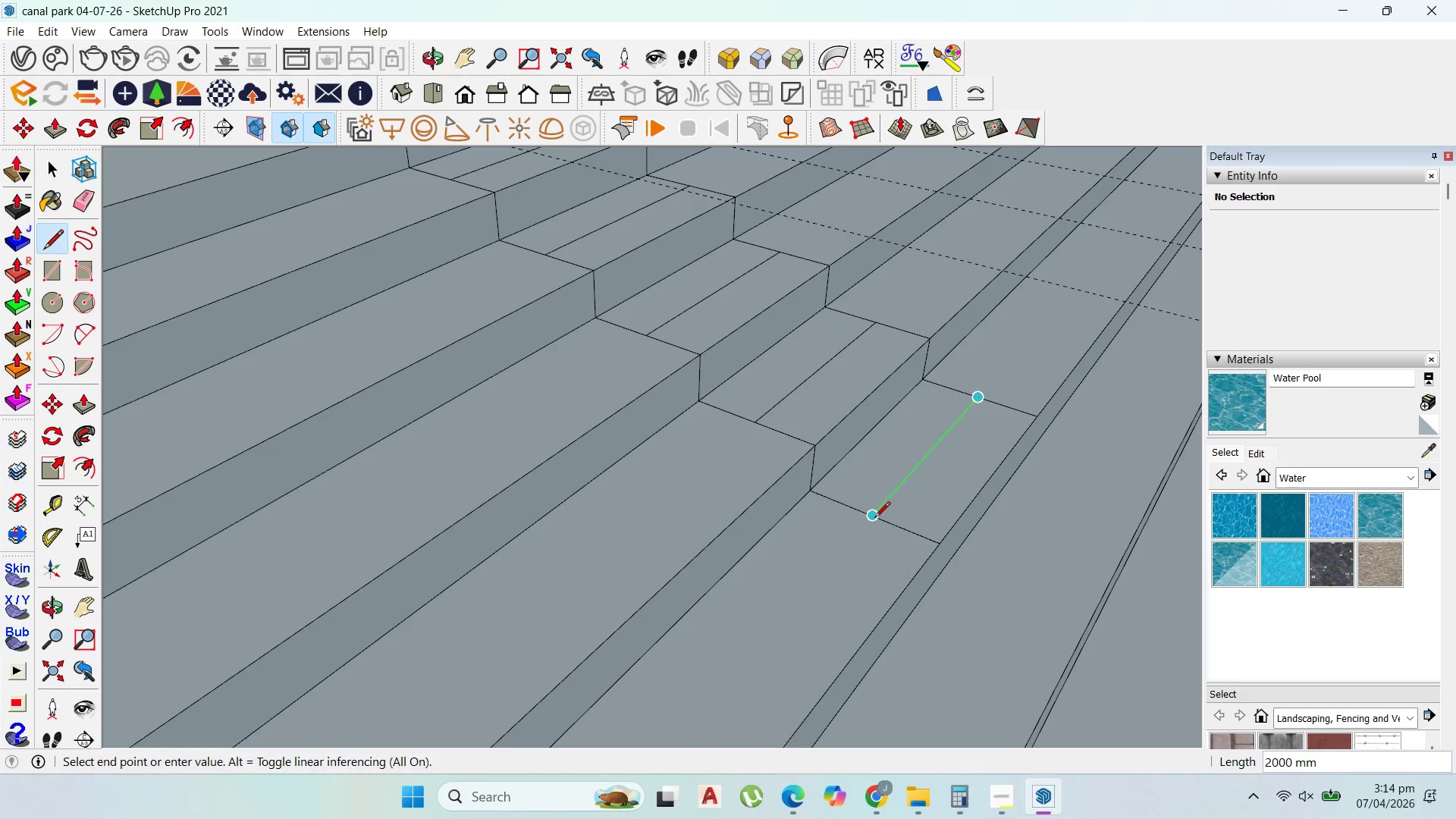 
left_click([874, 519])
 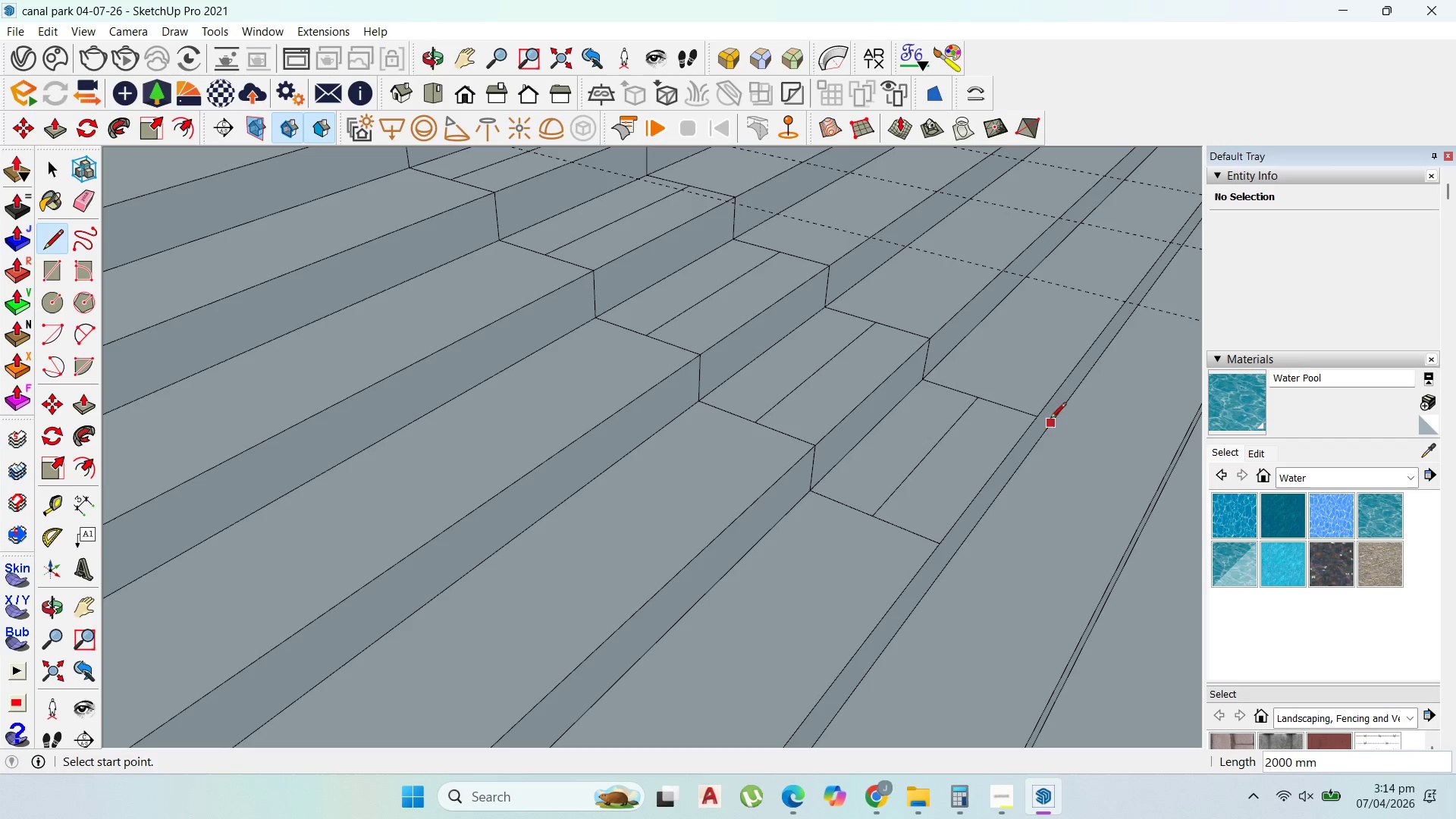 
left_click([1038, 416])
 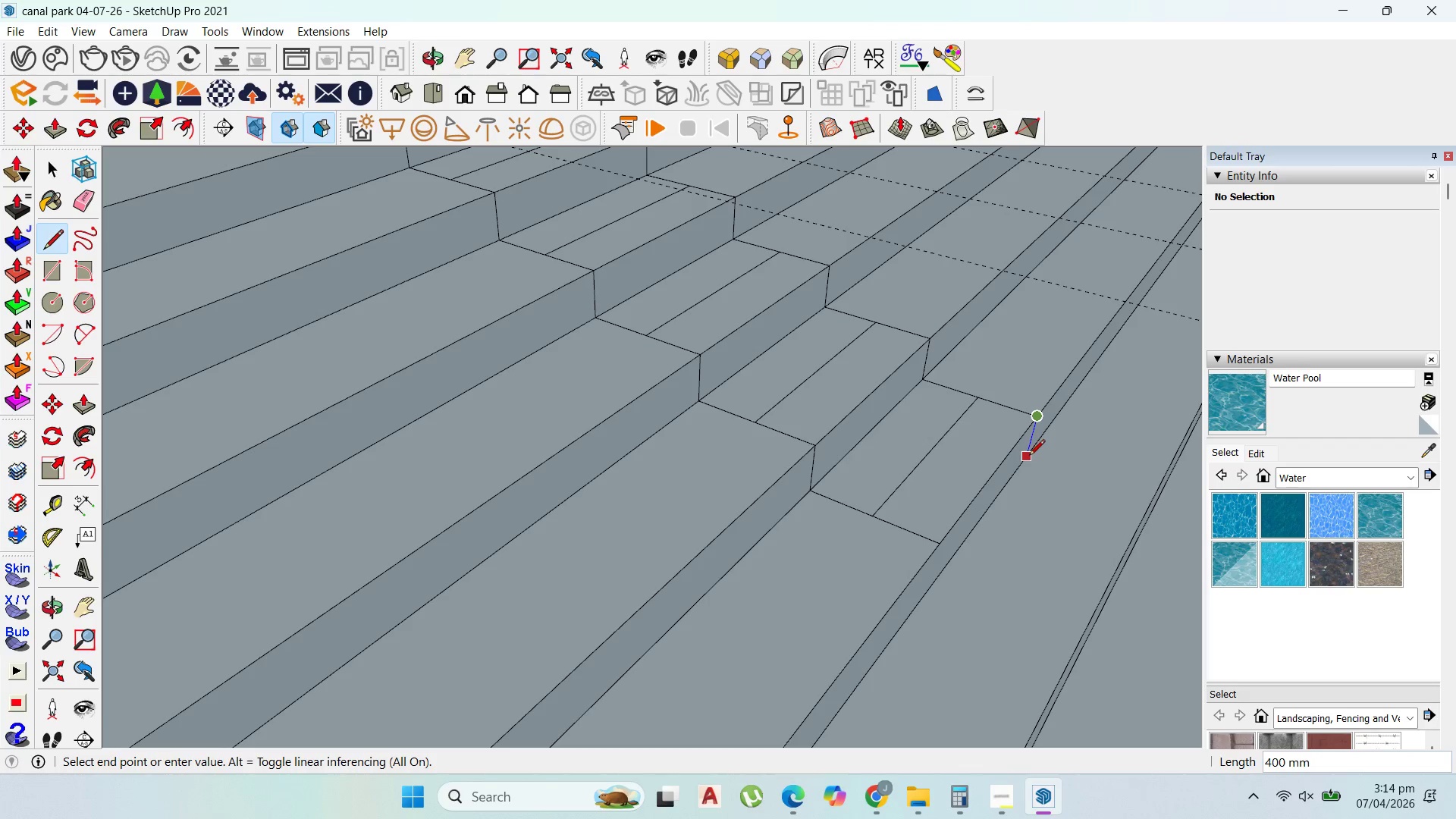 
left_click([1029, 457])
 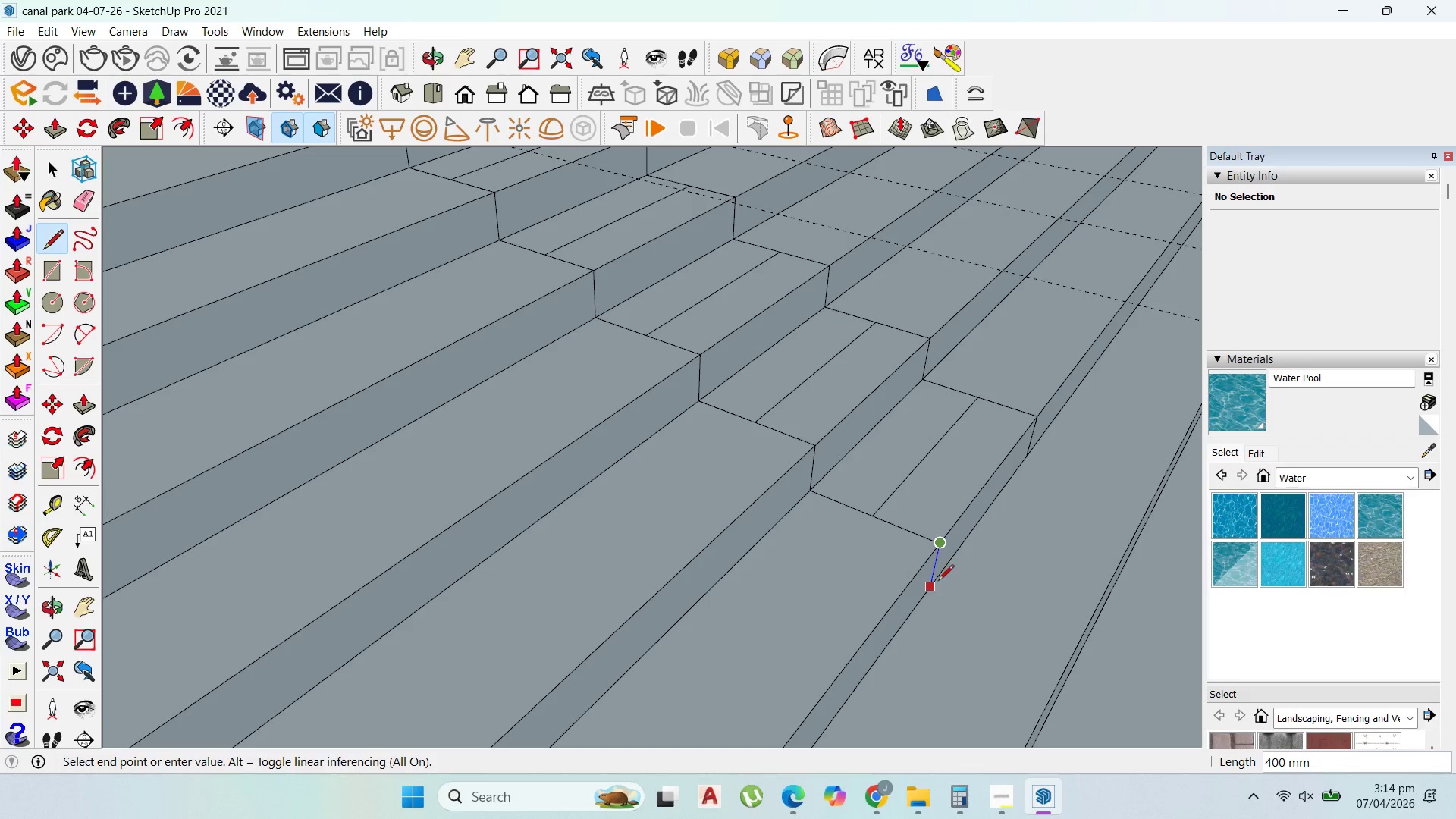 
left_click([938, 584])
 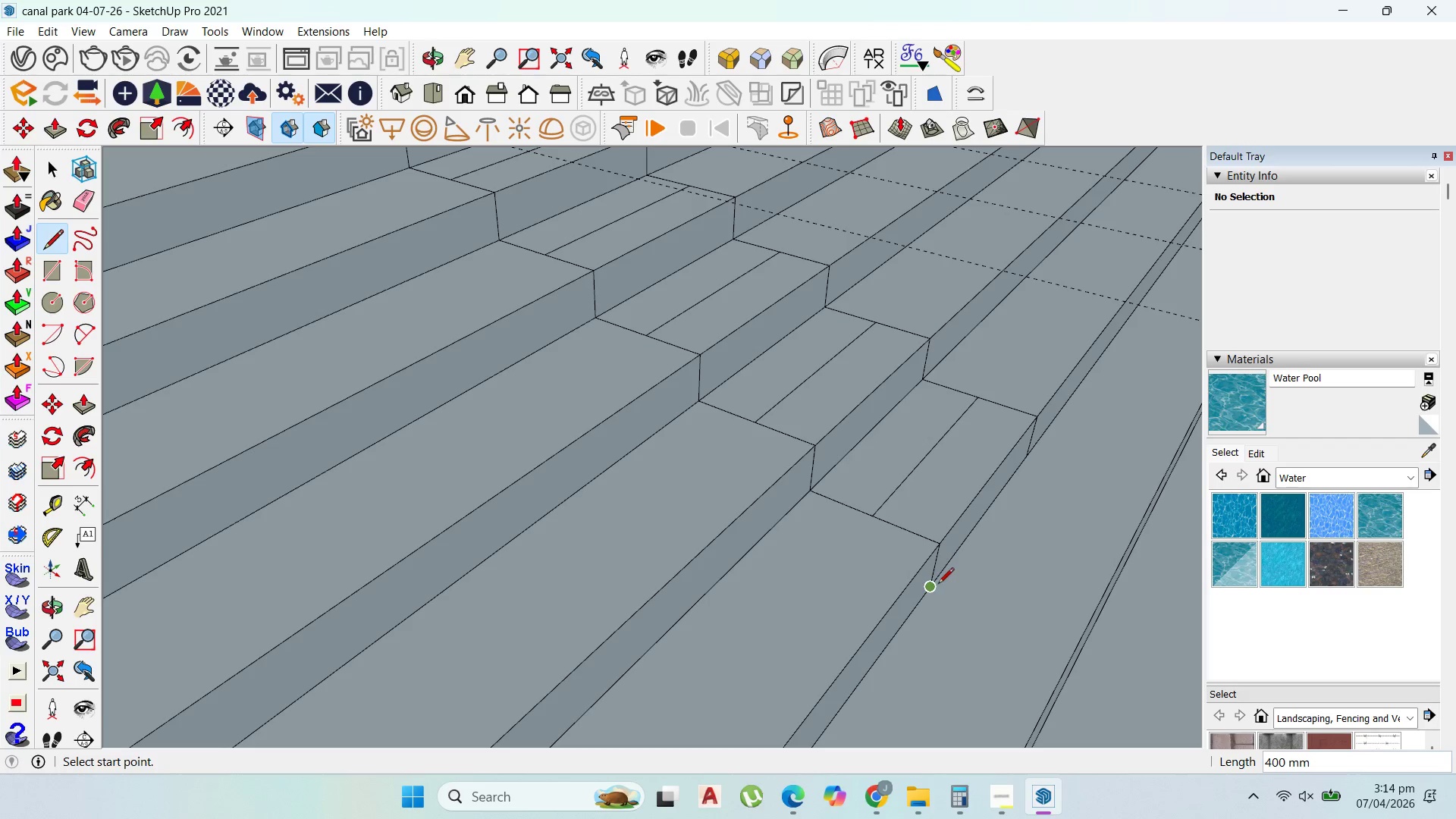 
left_click([938, 585])
 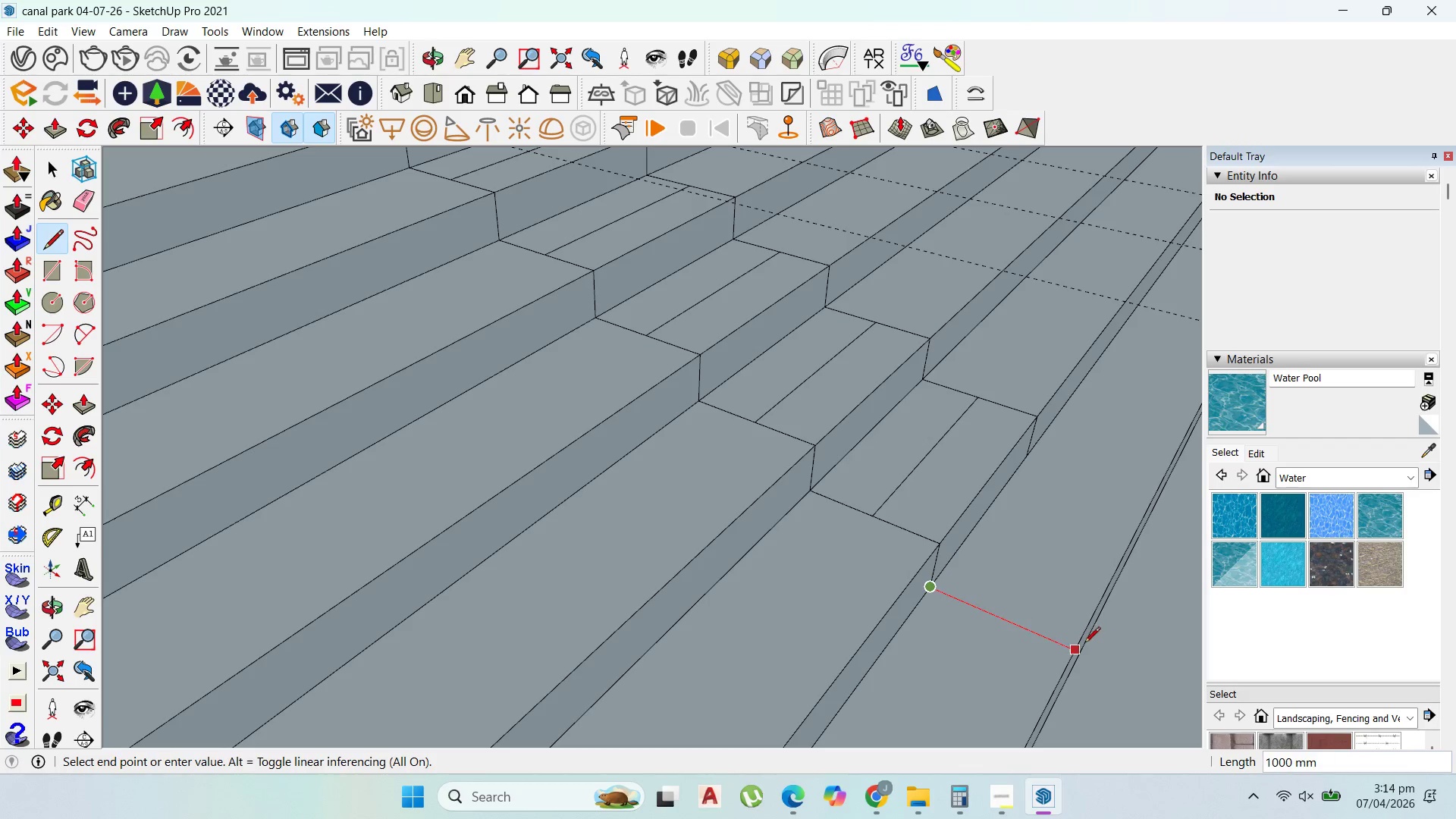 
left_click([1084, 650])
 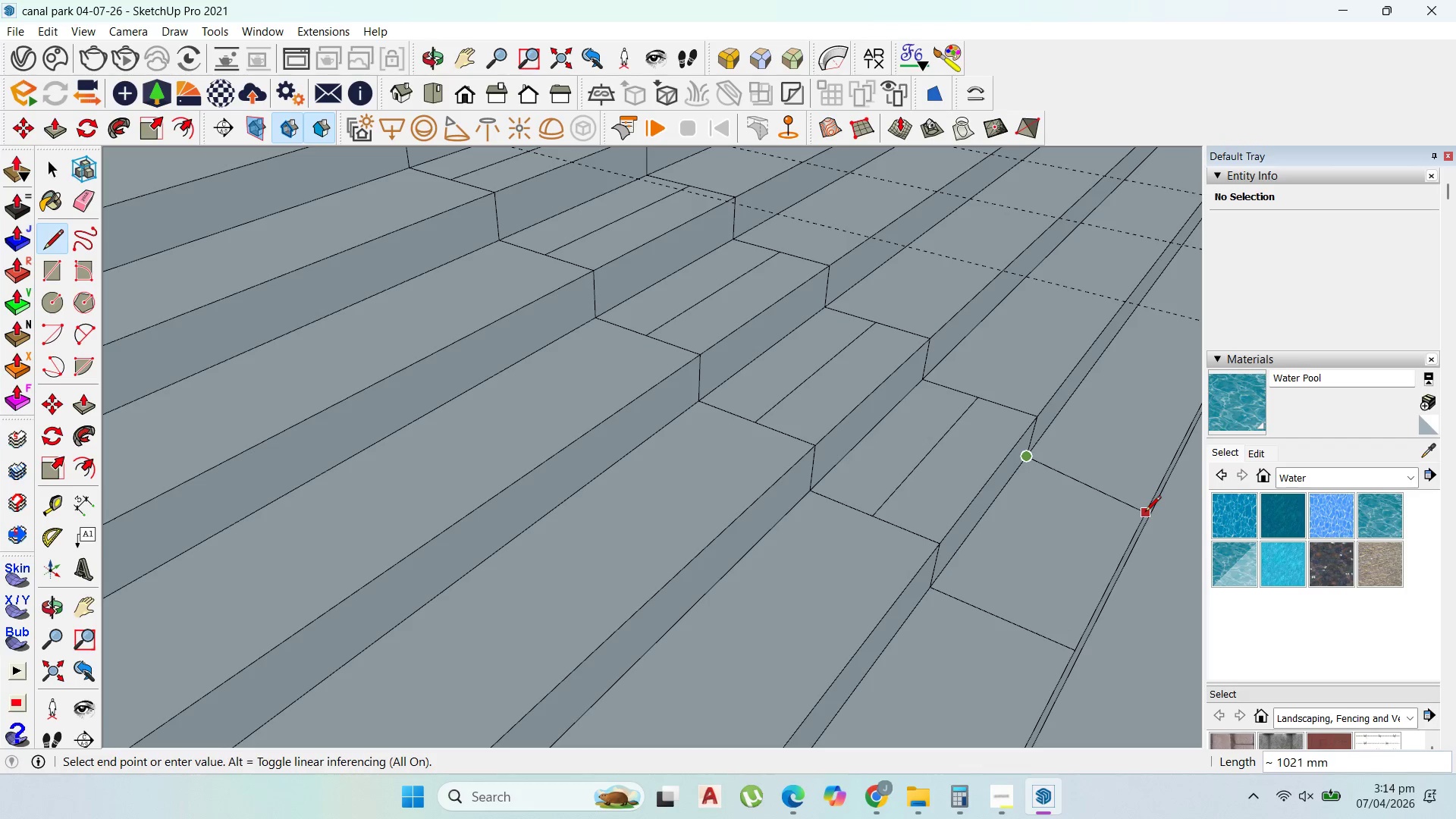 
left_click([1147, 503])
 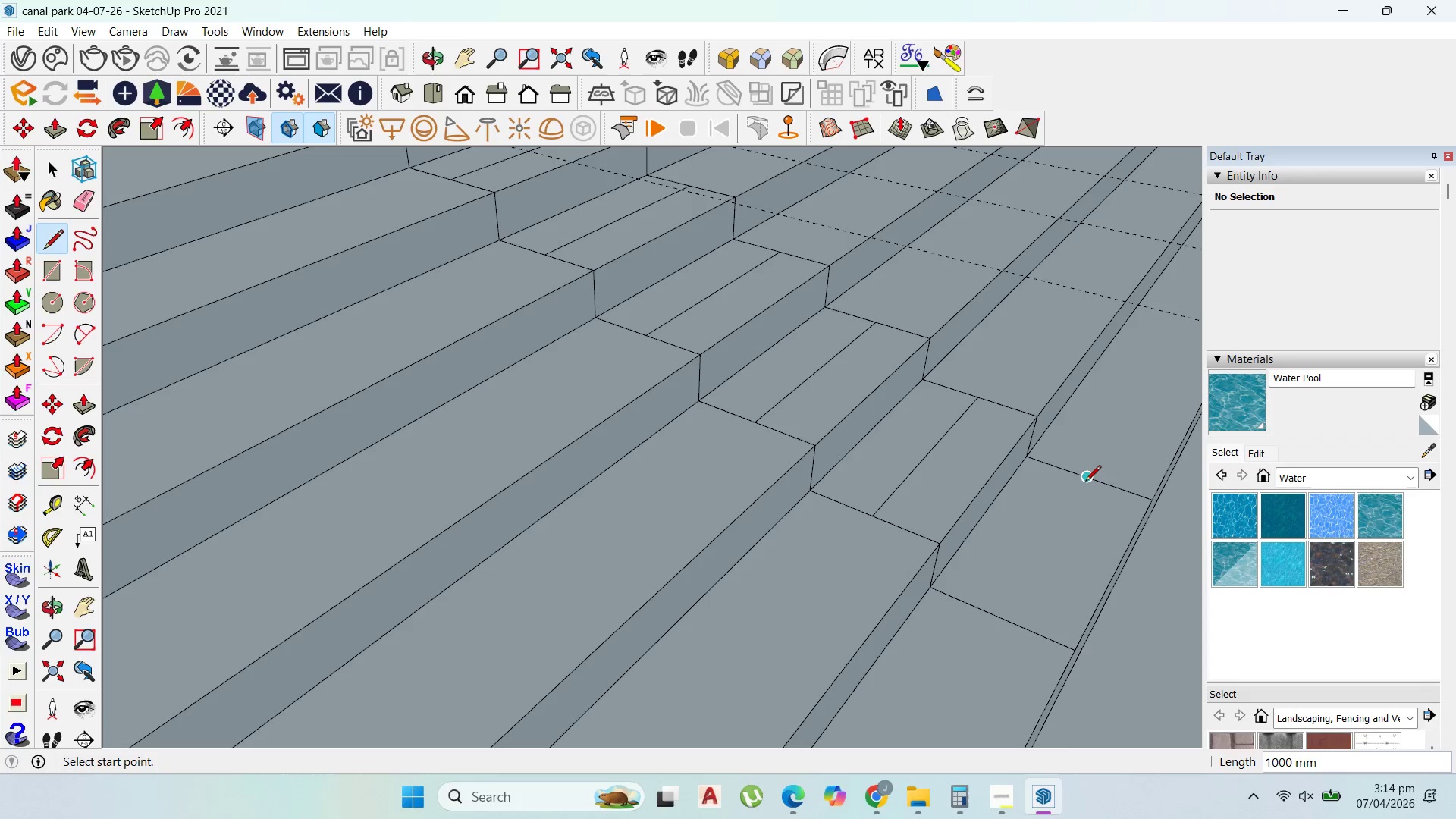 
left_click([1086, 481])
 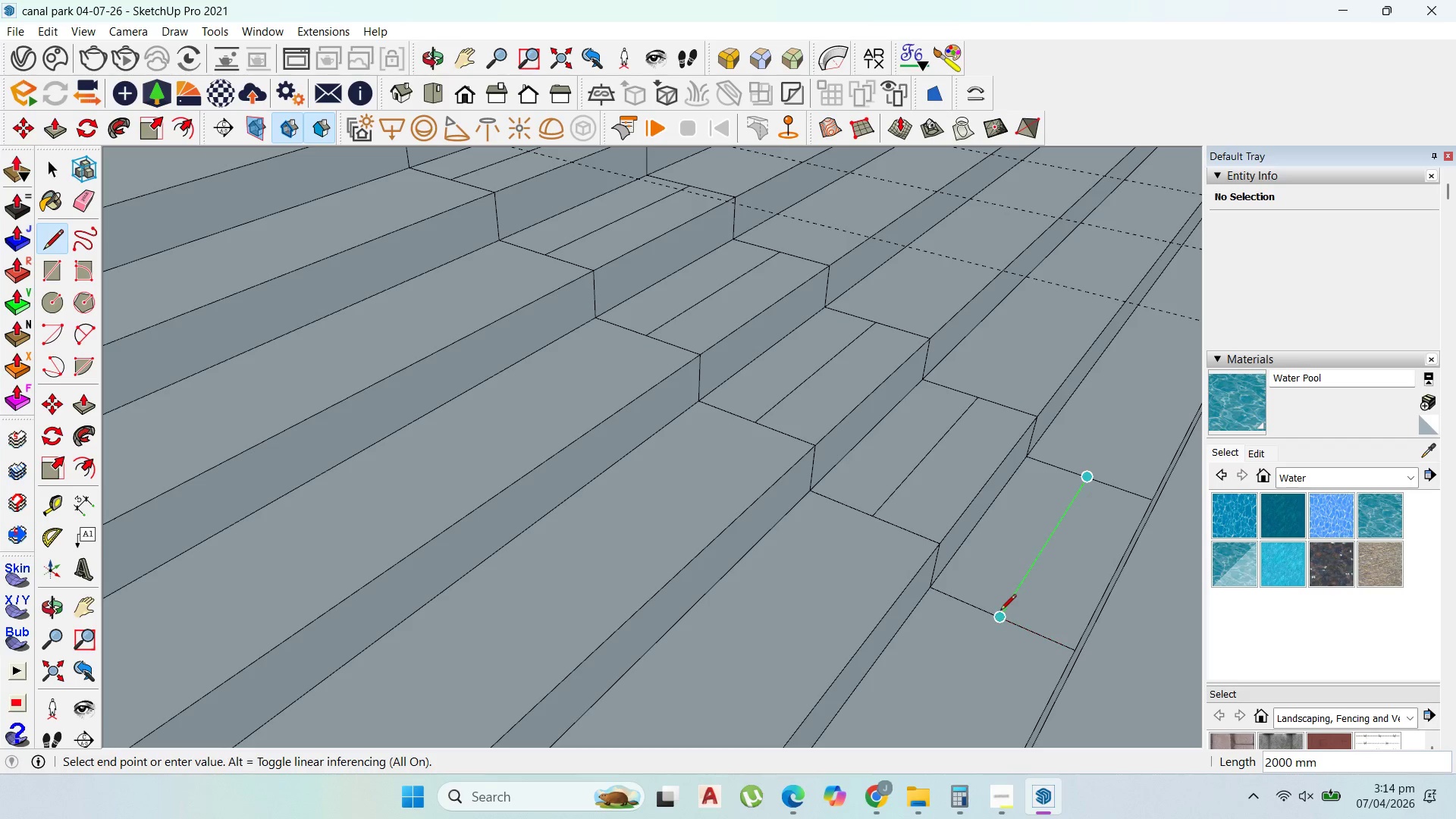 
left_click([1000, 611])
 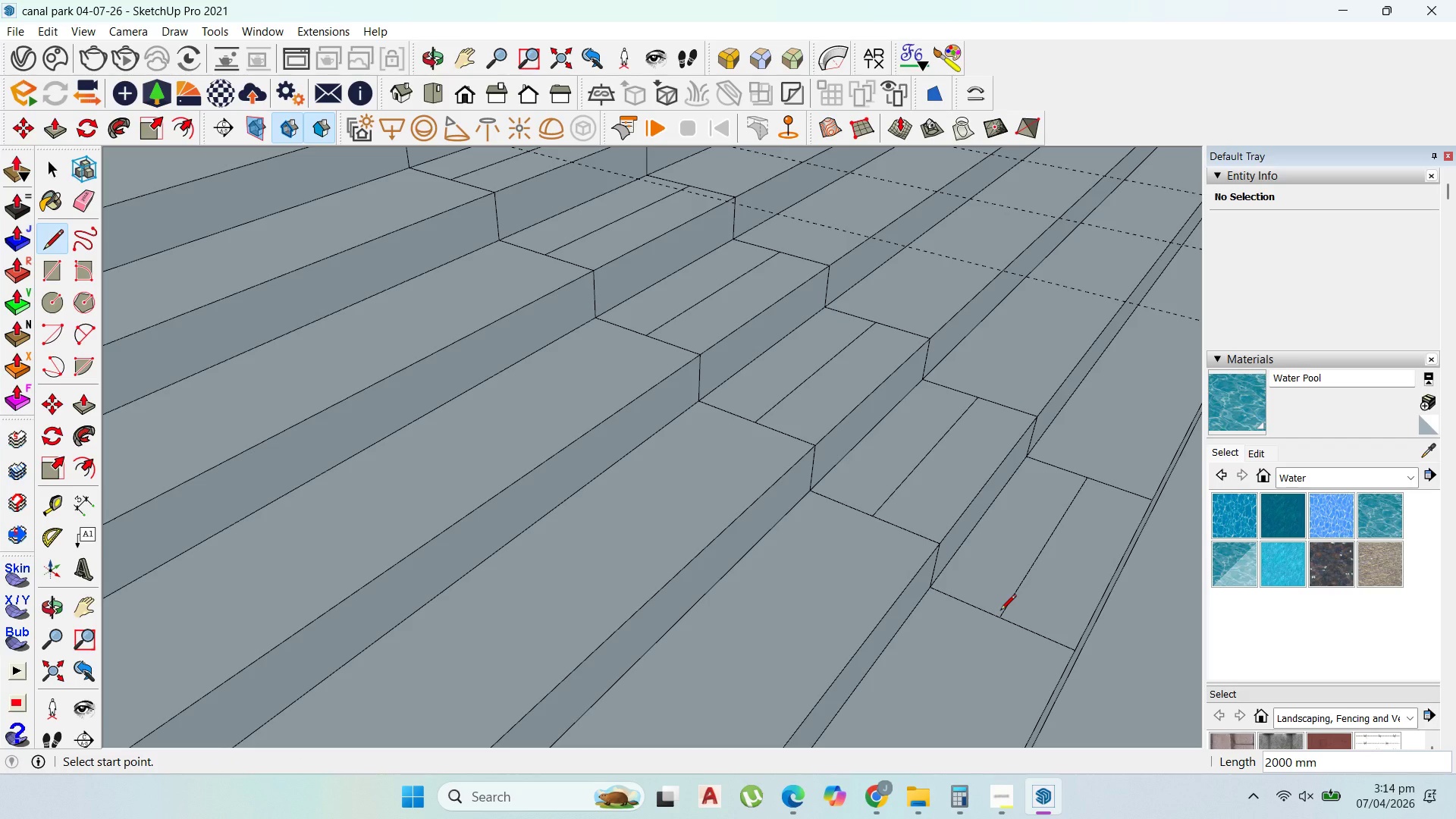 
wait(9.33)
 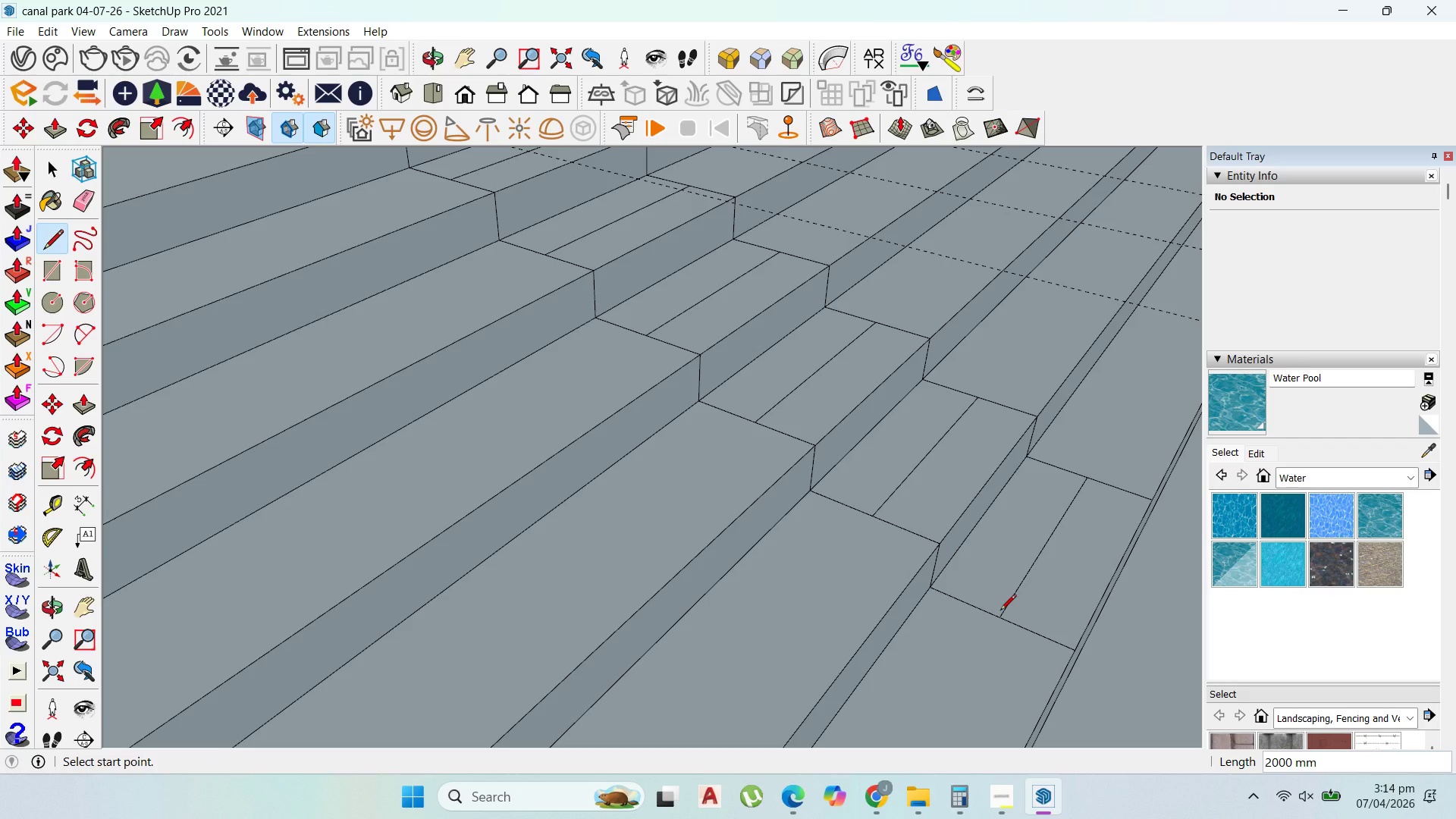 
mouse_move([74, 148])
 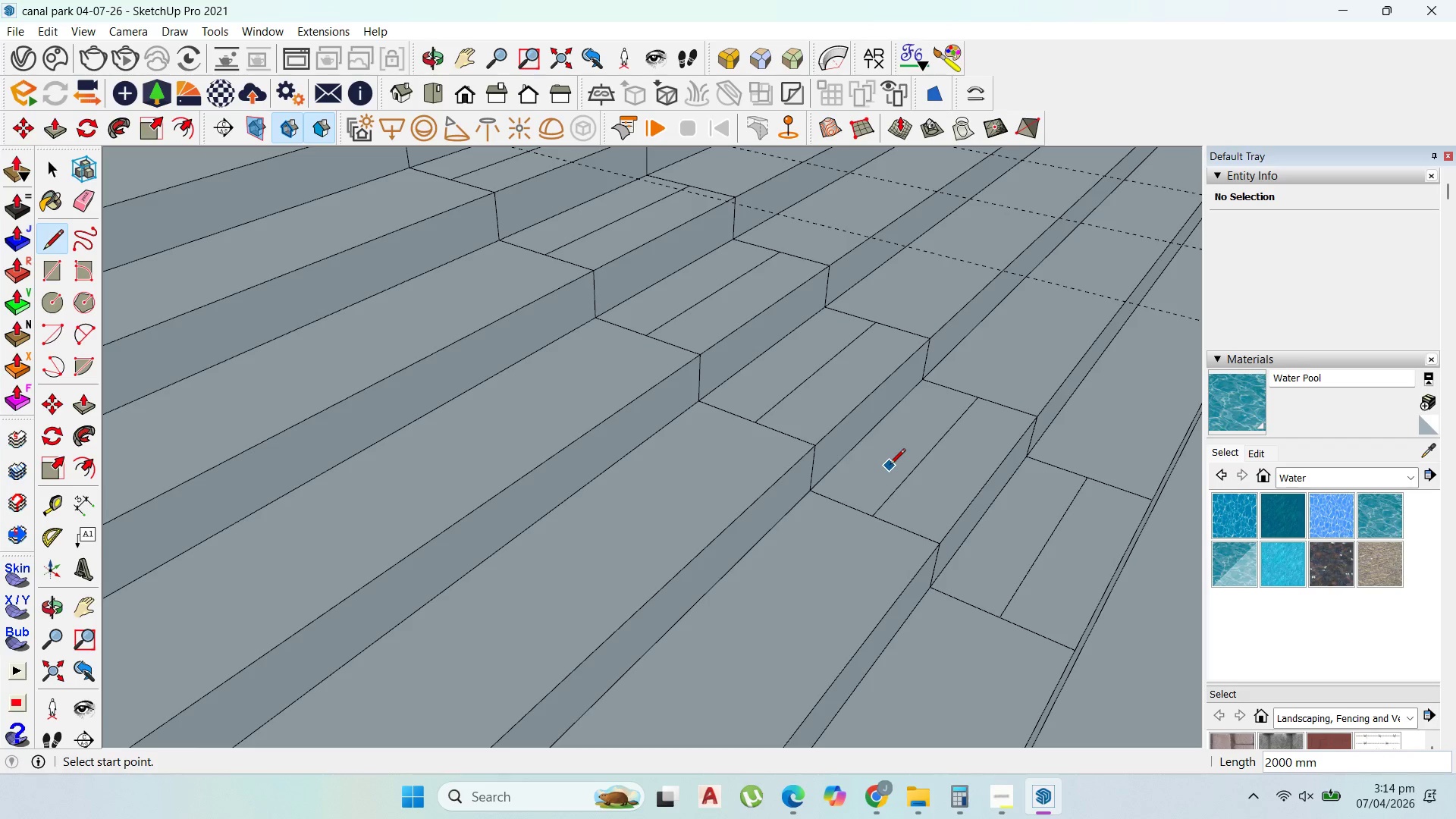 
scroll: coordinate [905, 456], scroll_direction: down, amount: 4.0
 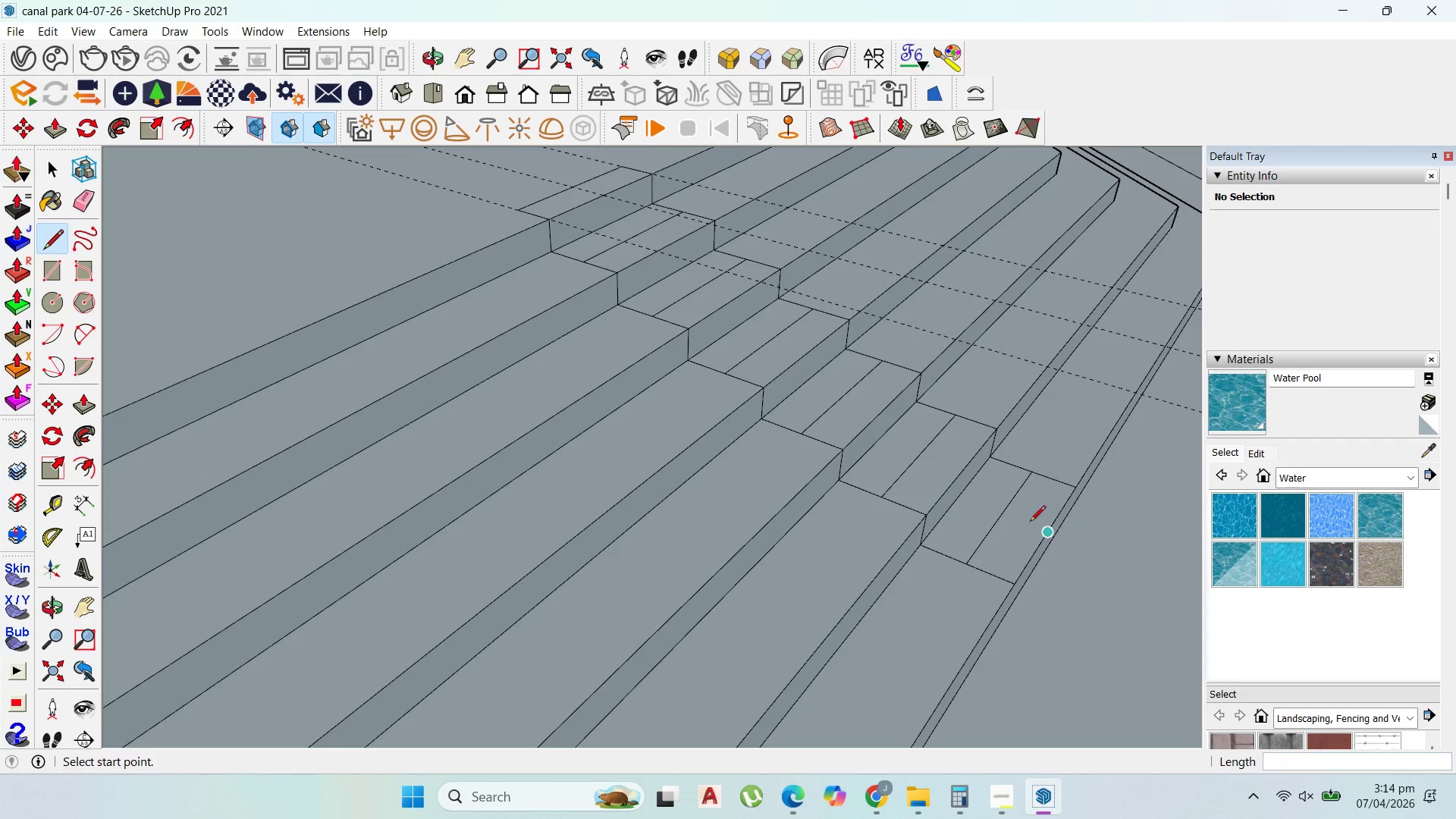 
scroll: coordinate [507, 256], scroll_direction: none, amount: 0.0
 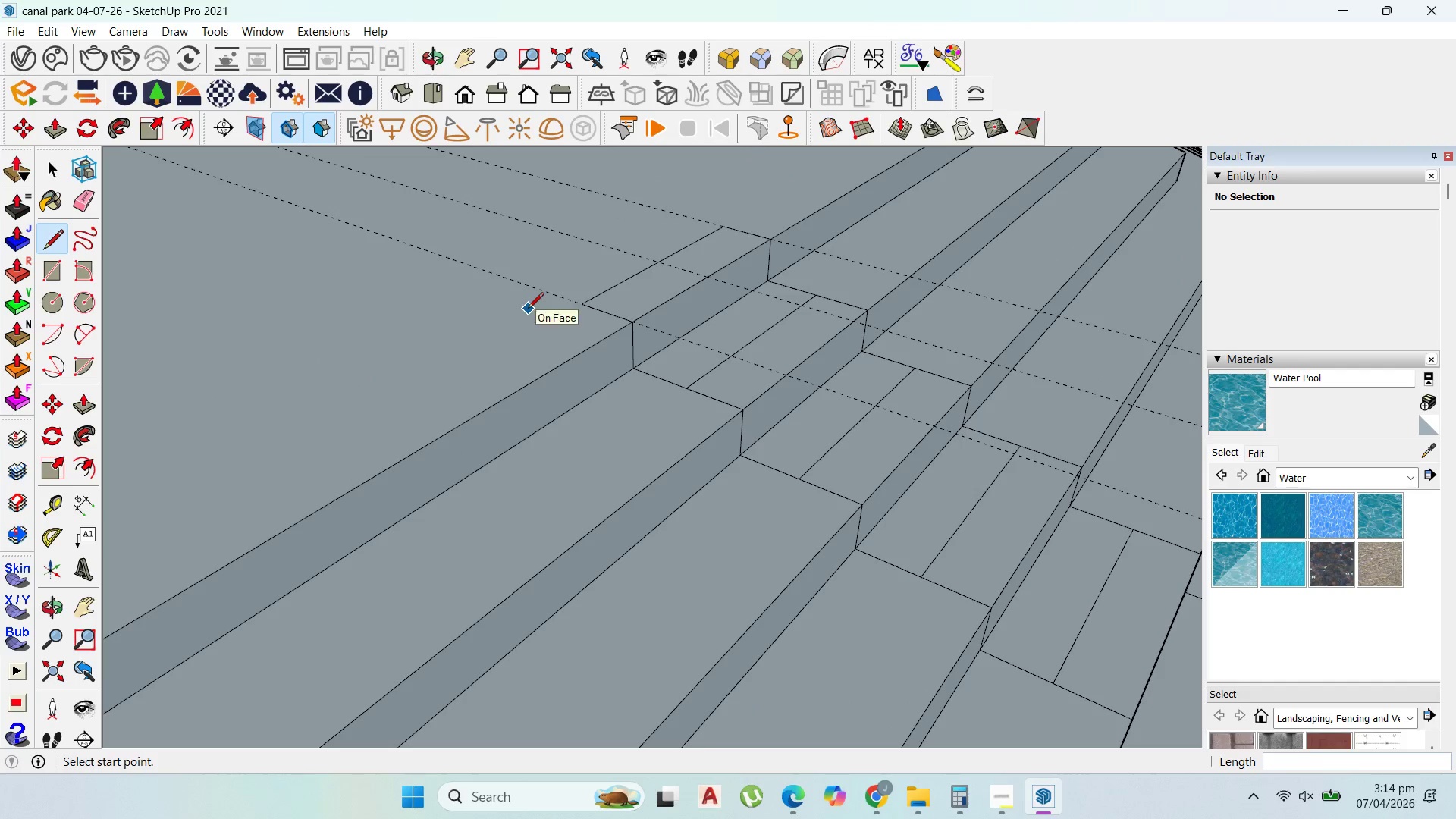 
key(P)
 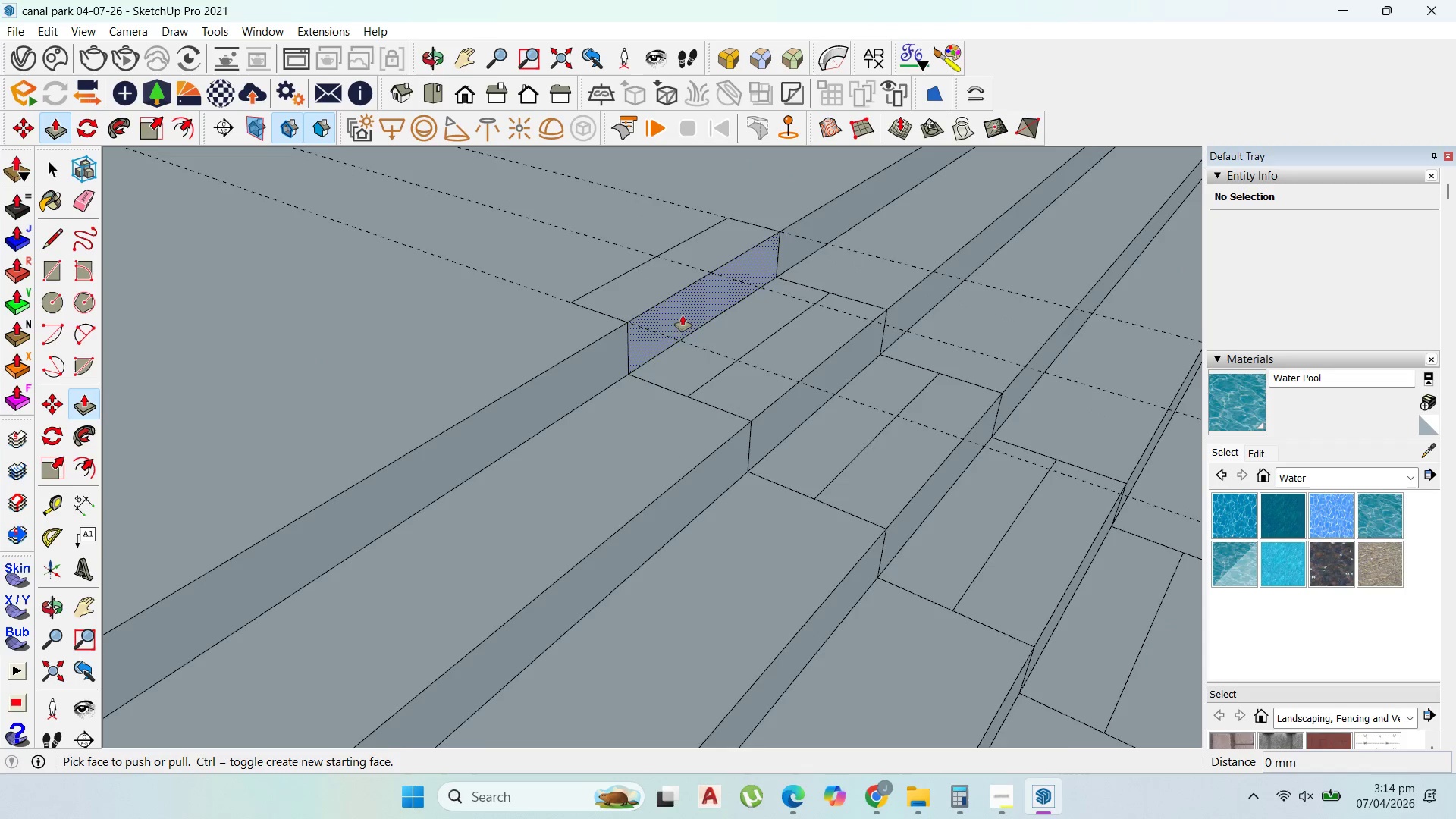 
scroll: coordinate [684, 314], scroll_direction: up, amount: 2.0
 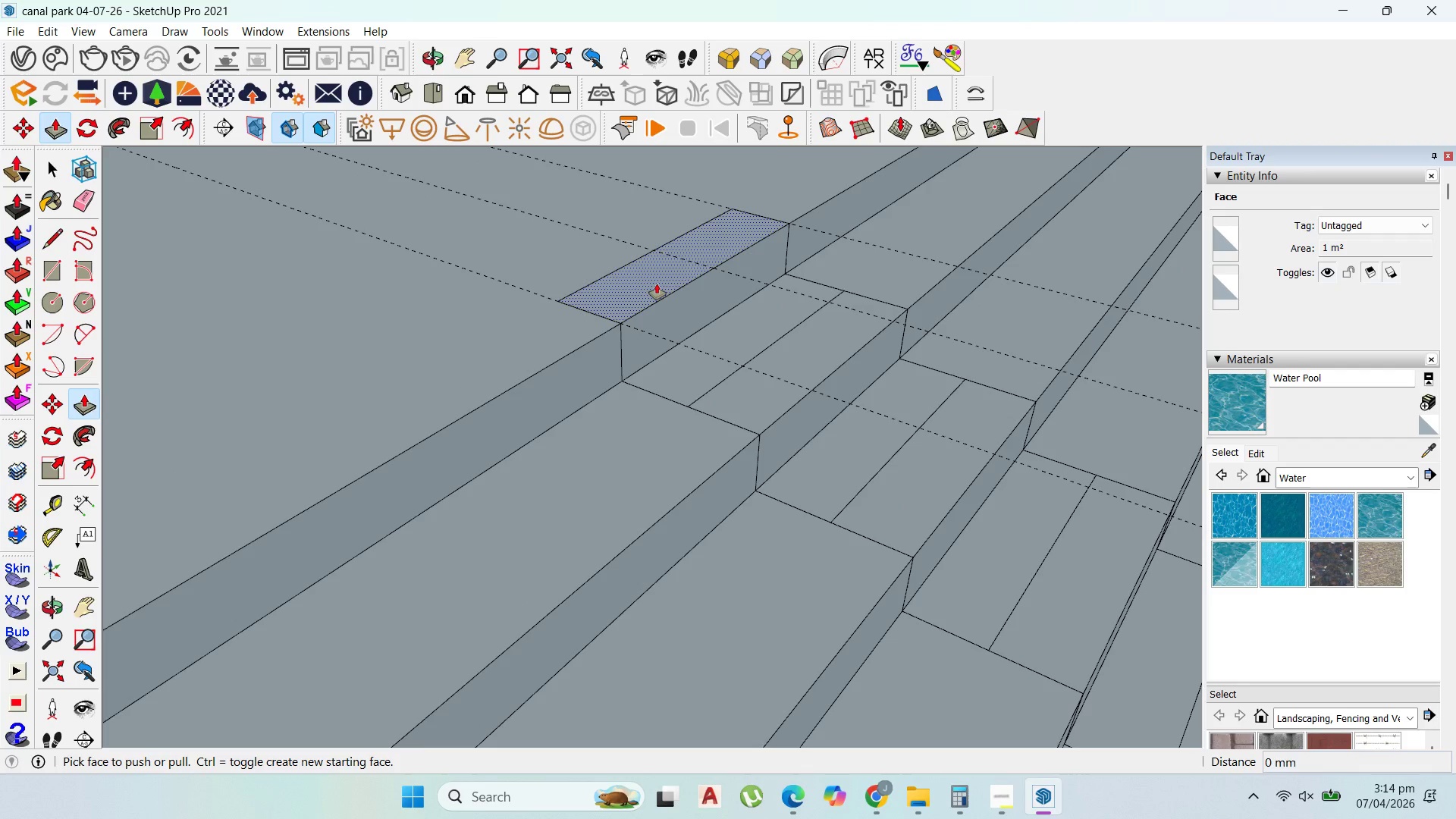 
left_click([657, 284])
 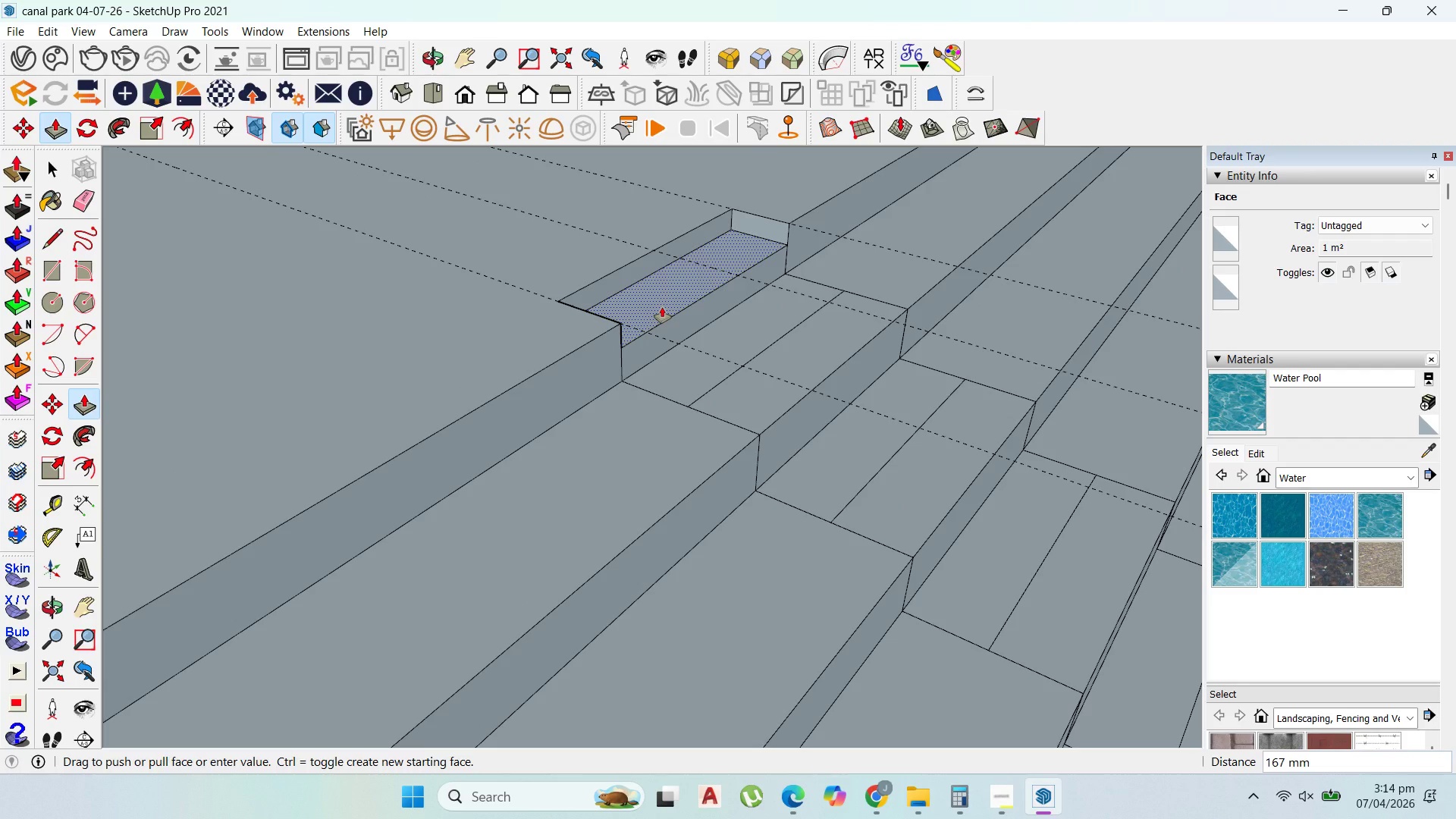 
type(200)
 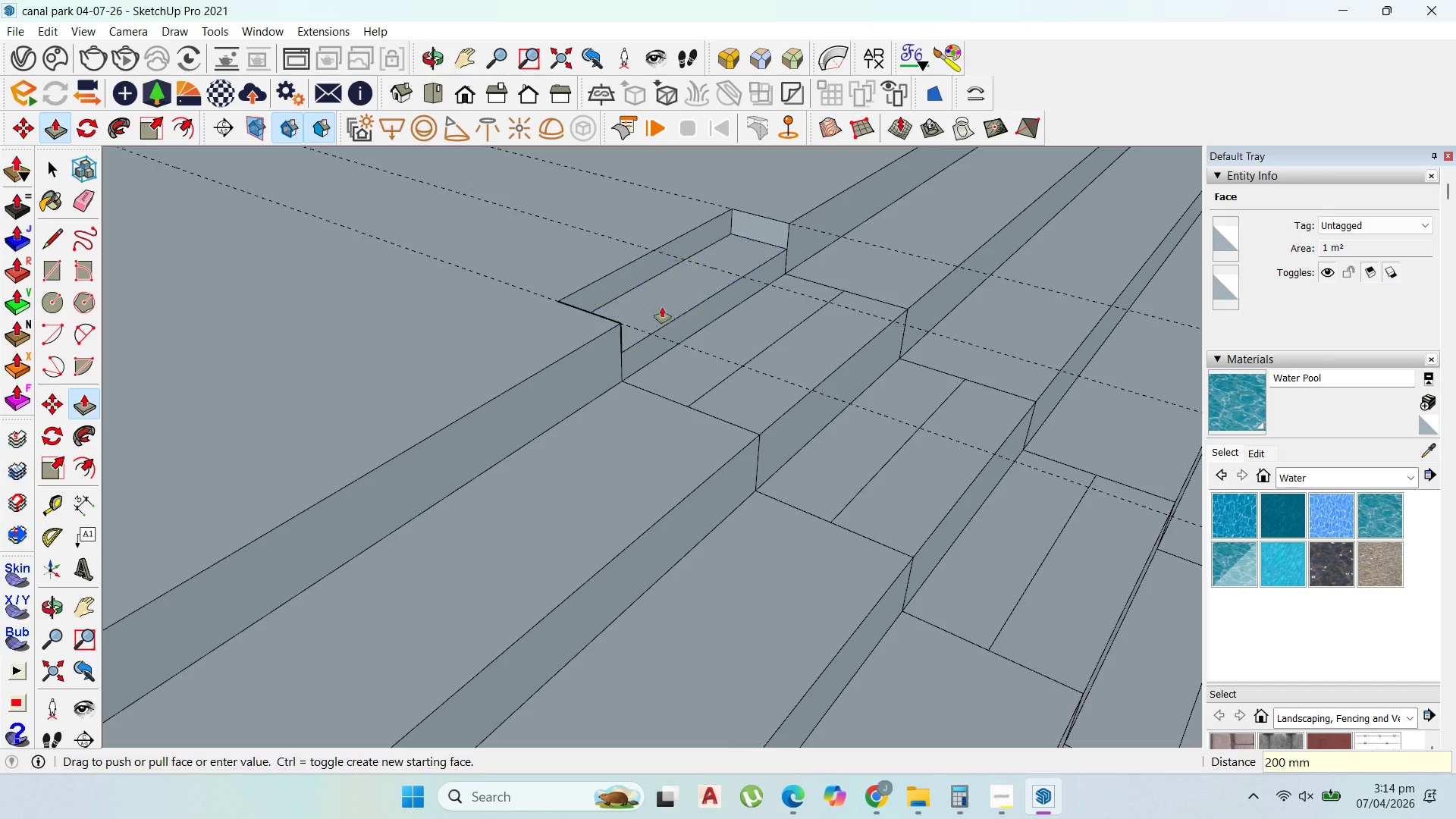 
key(Enter)
 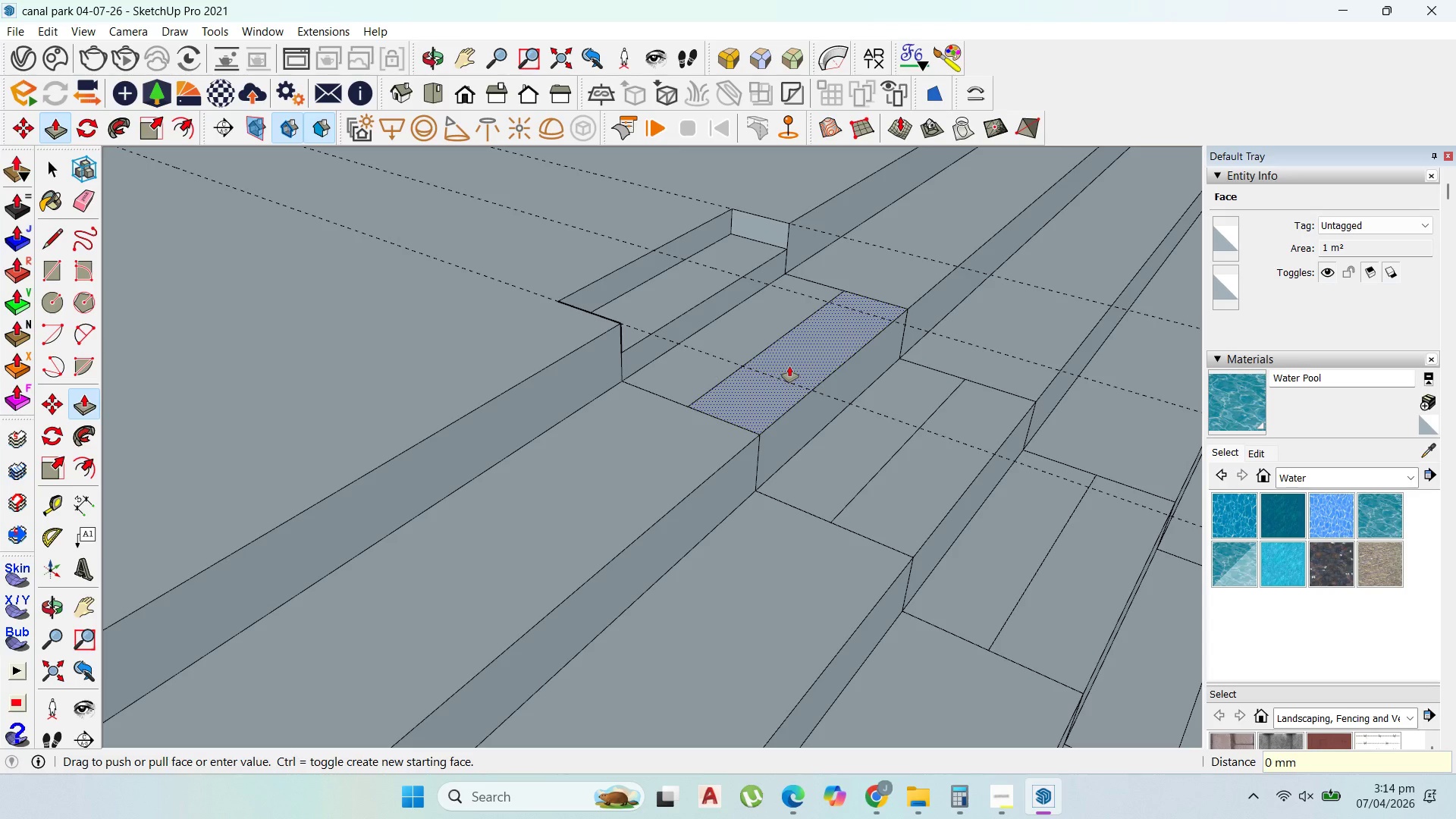 
double_click([789, 366])
 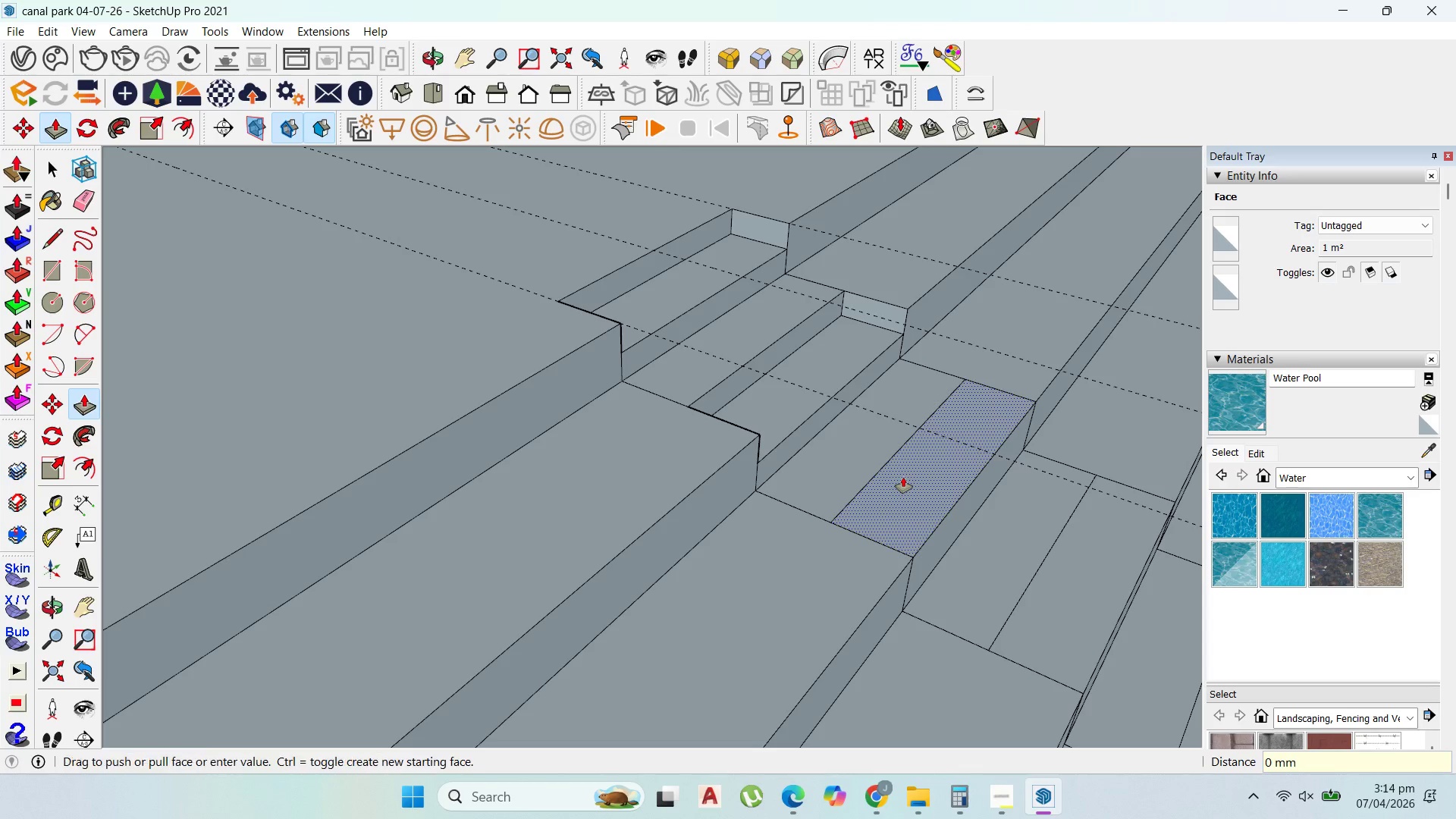 
double_click([903, 477])
 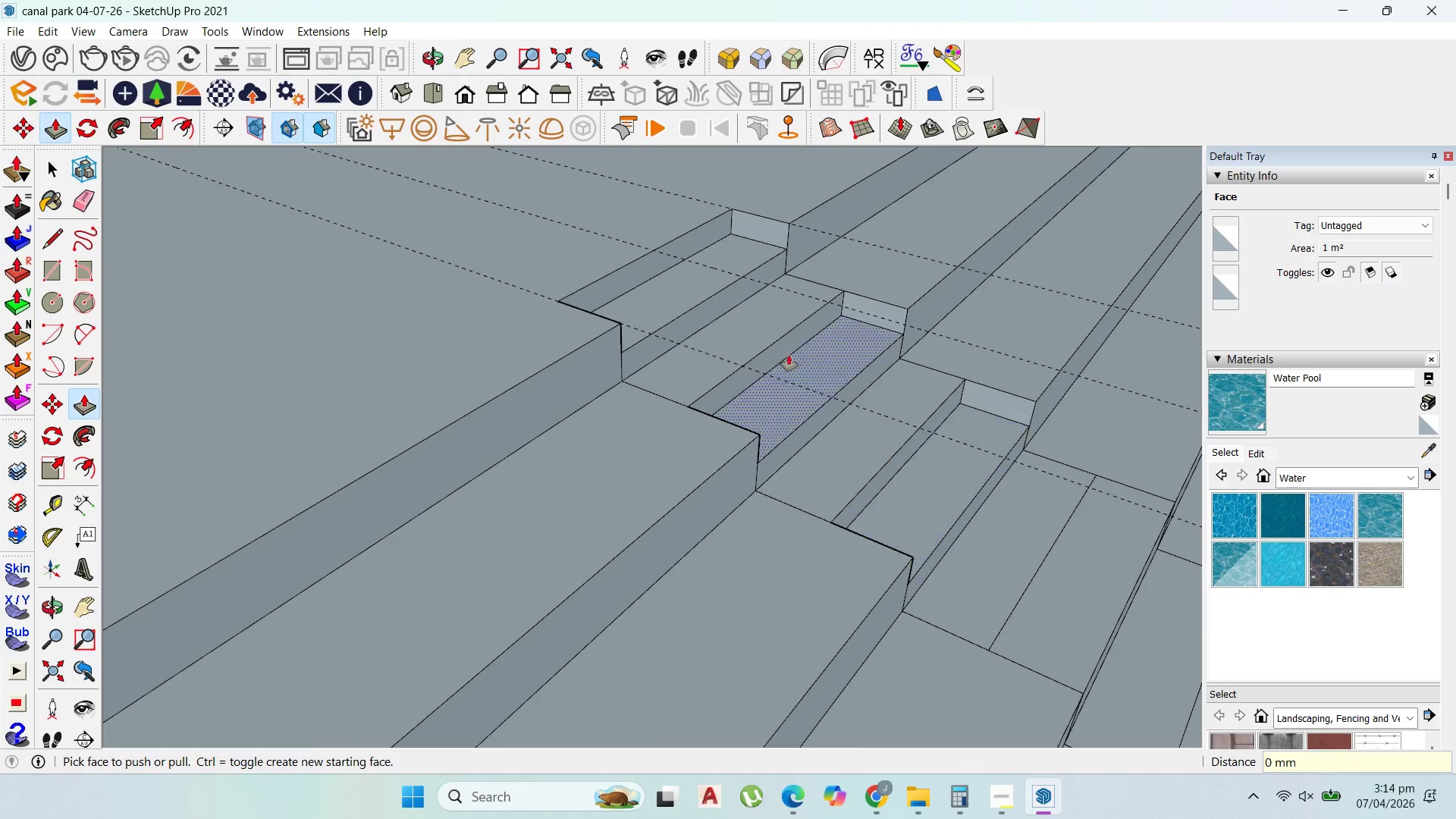 
scroll: coordinate [965, 509], scroll_direction: down, amount: 1.0
 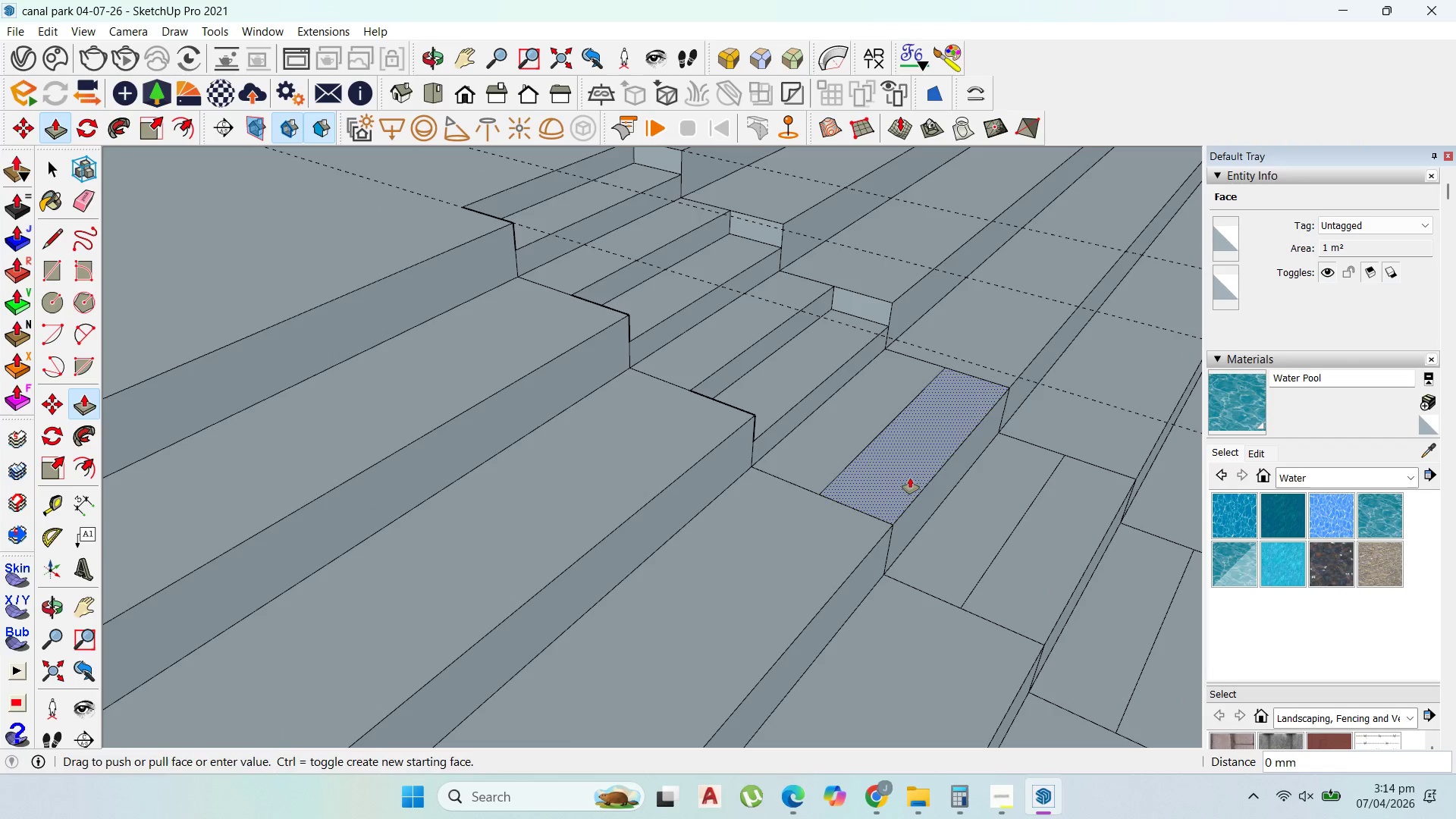 
double_click([910, 478])
 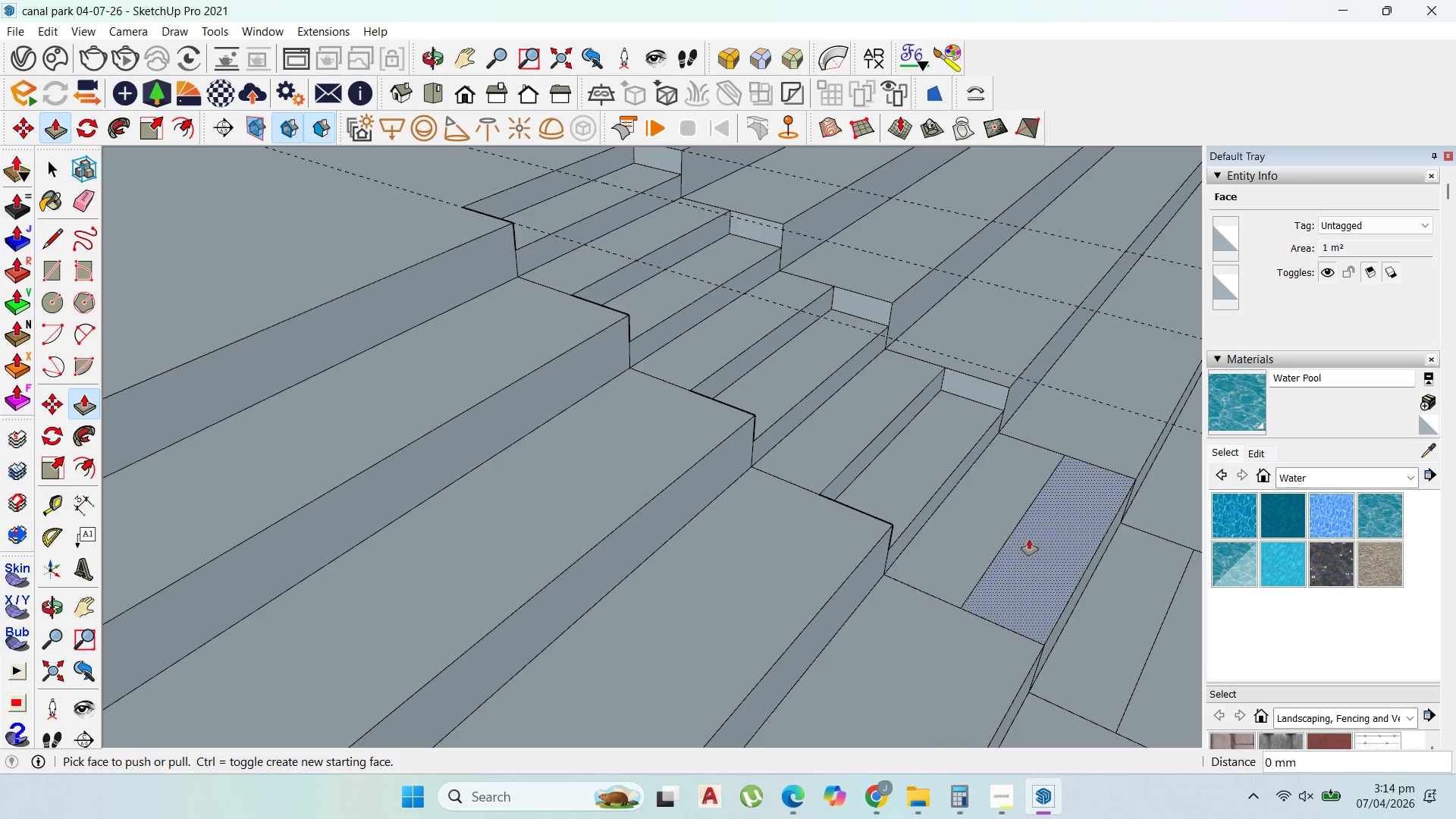 
left_click([1034, 540])
 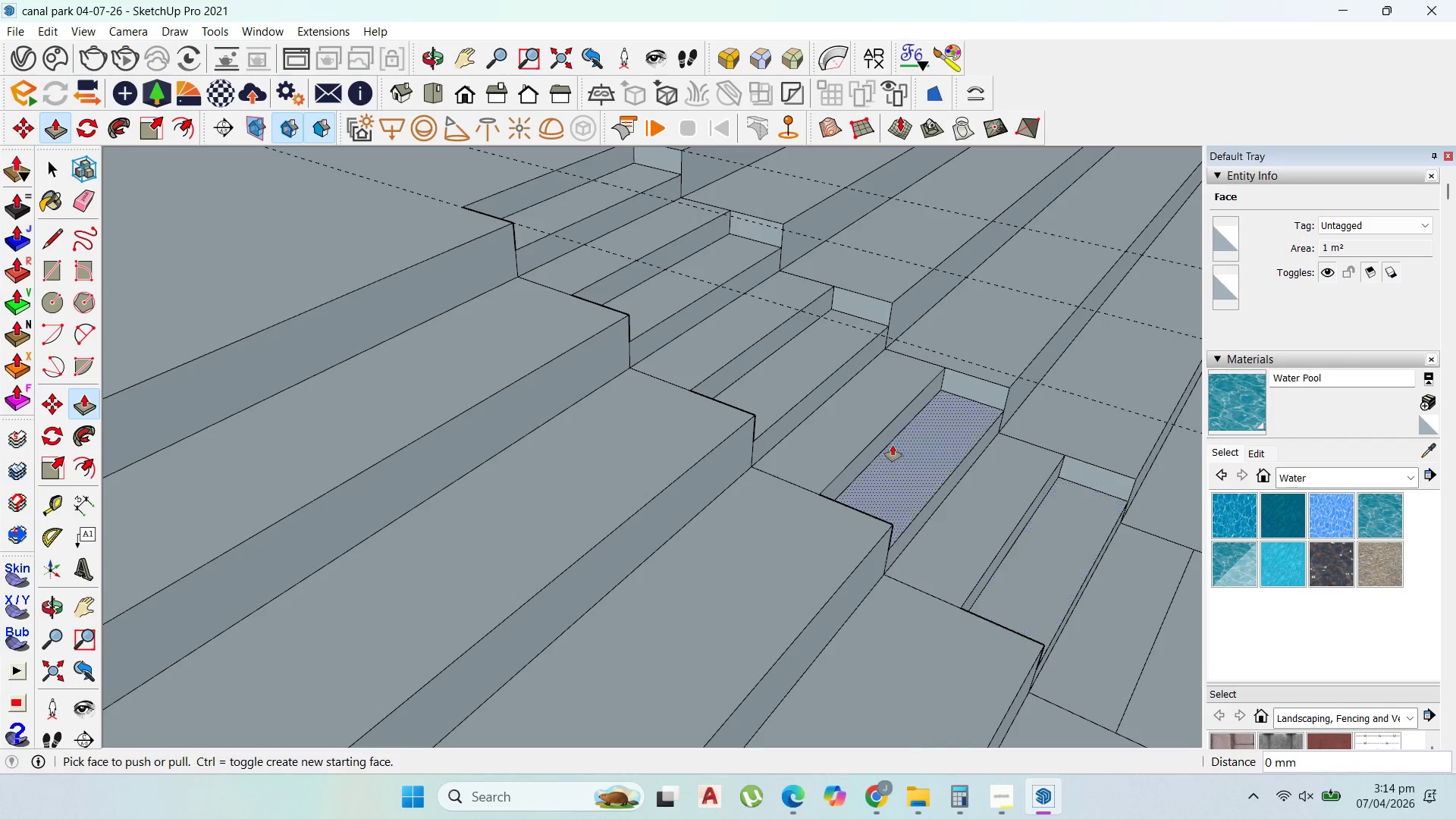 
double_click([891, 431])
 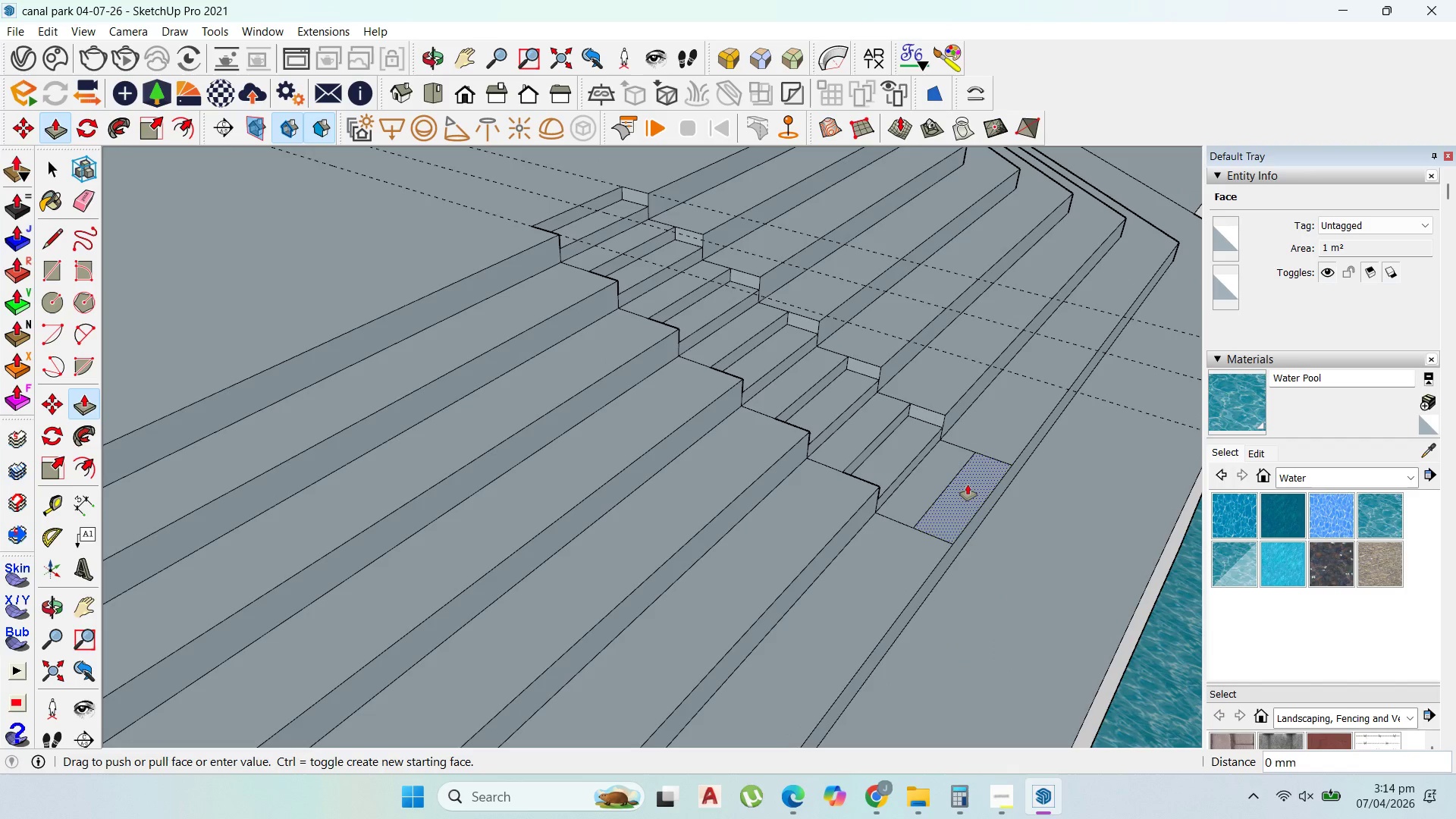 
scroll: coordinate [890, 431], scroll_direction: down, amount: 7.0
 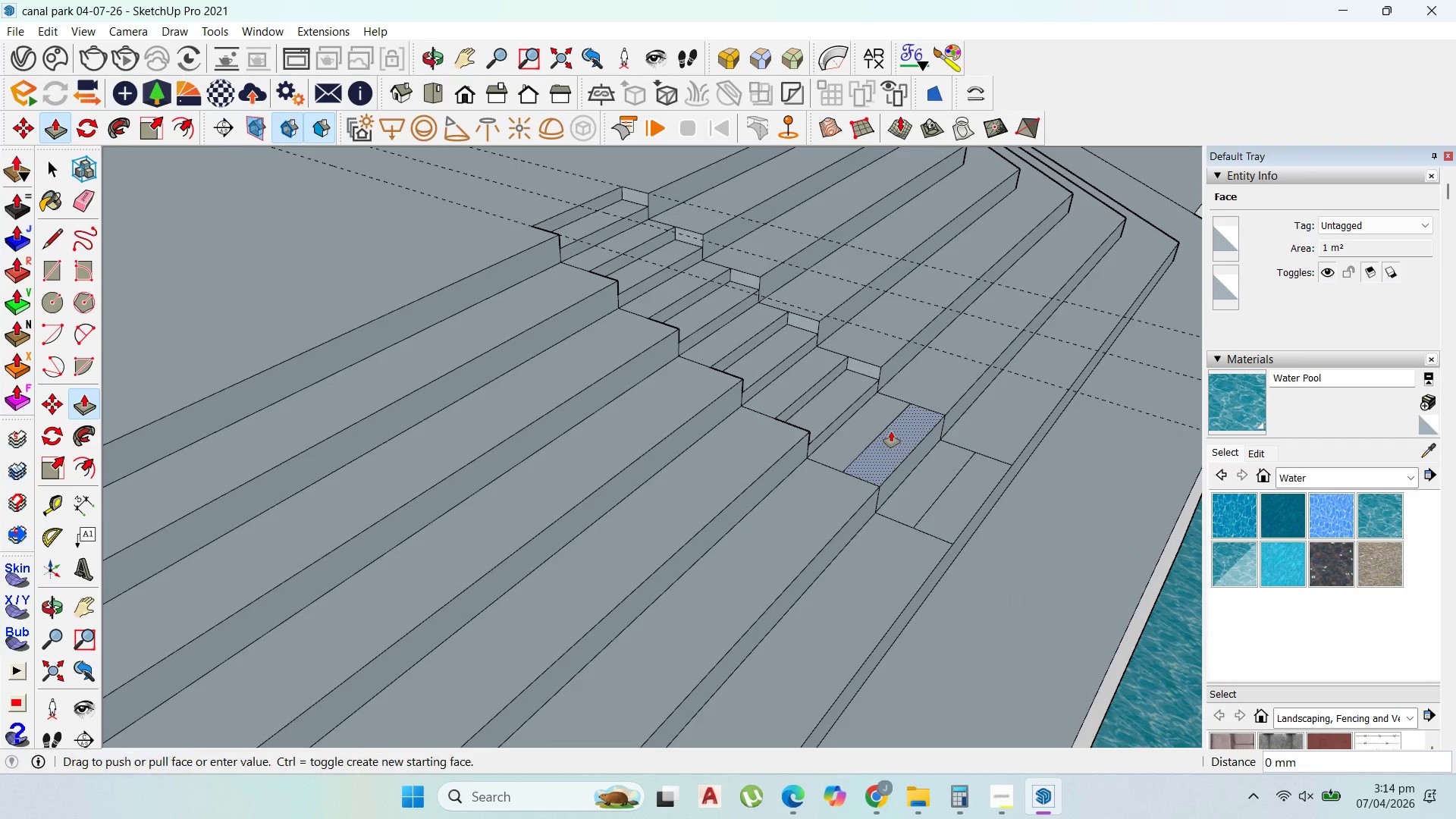 
double_click([968, 485])
 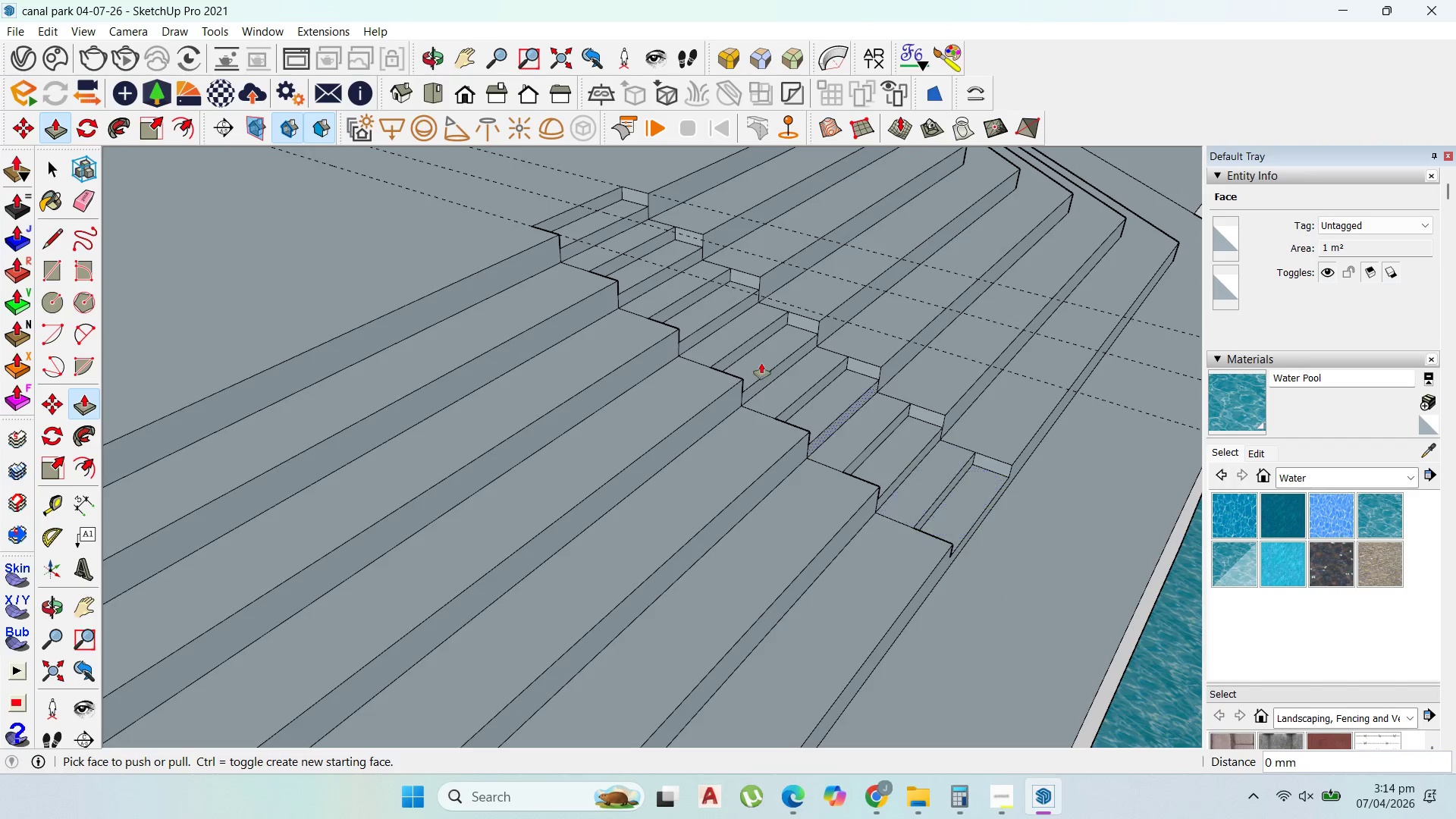 
scroll: coordinate [685, 430], scroll_direction: down, amount: 22.0
 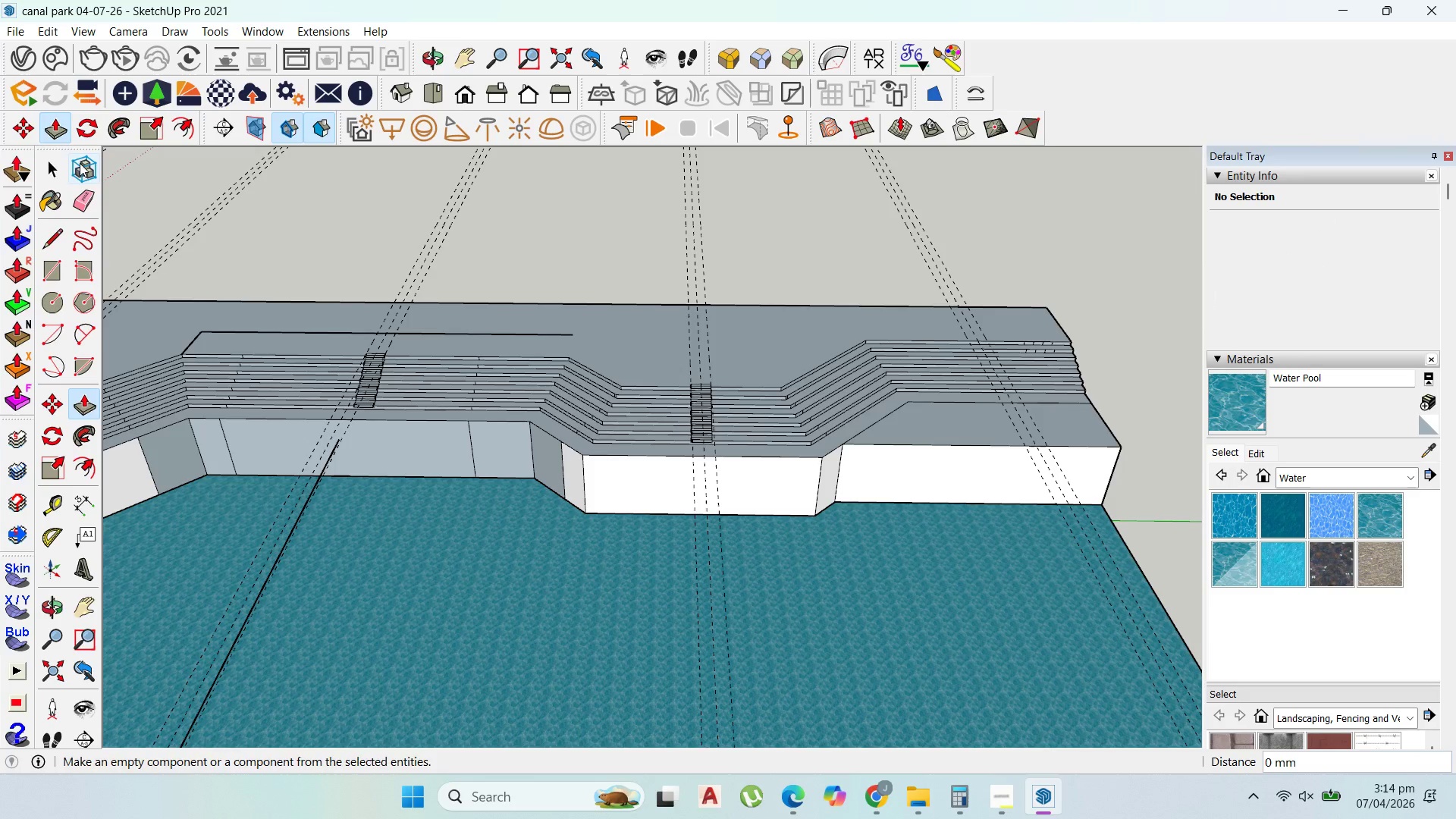 
left_click([58, 163])
 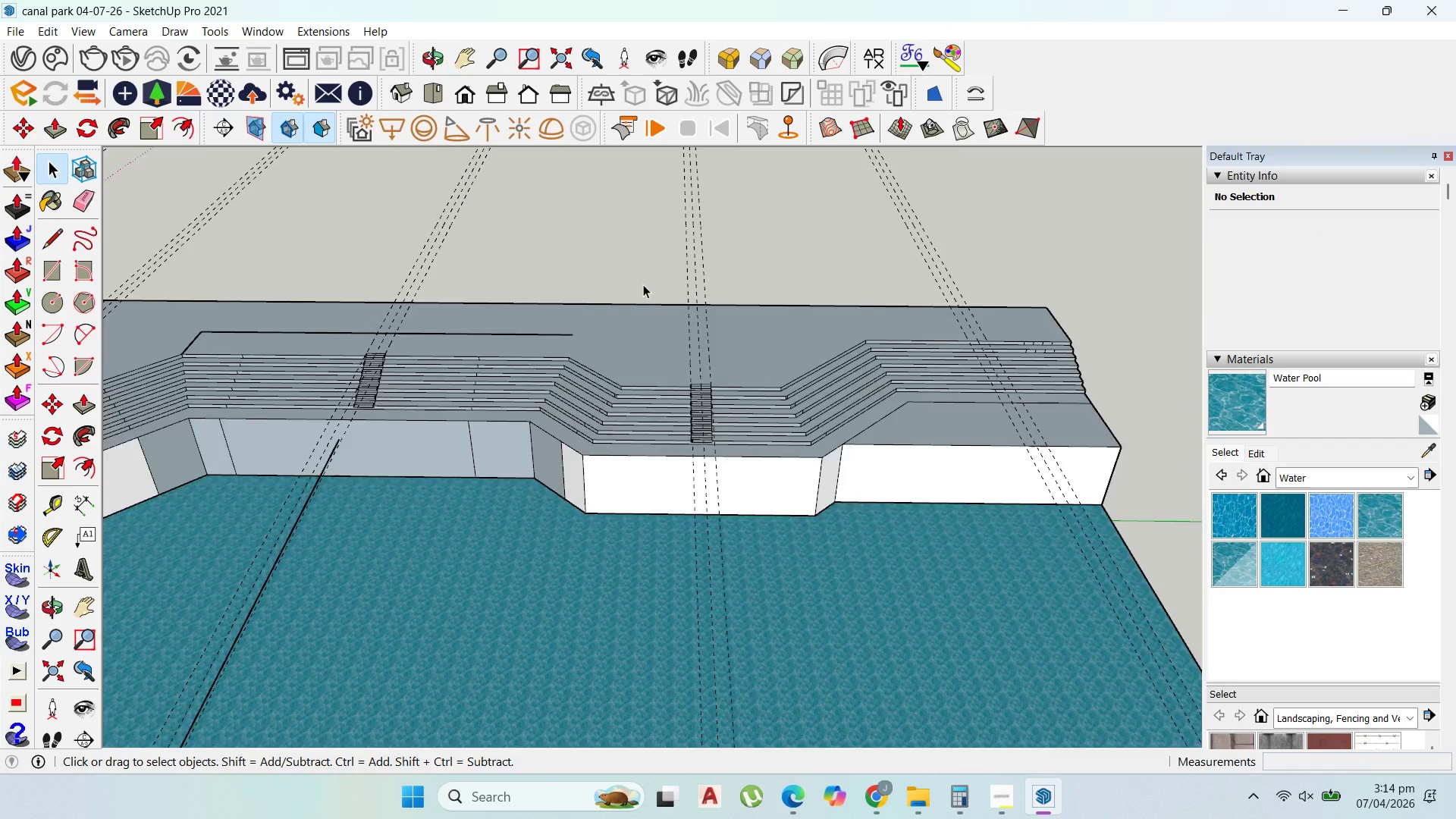 
left_click_drag(start_coordinate=[757, 240], to_coordinate=[660, 221])
 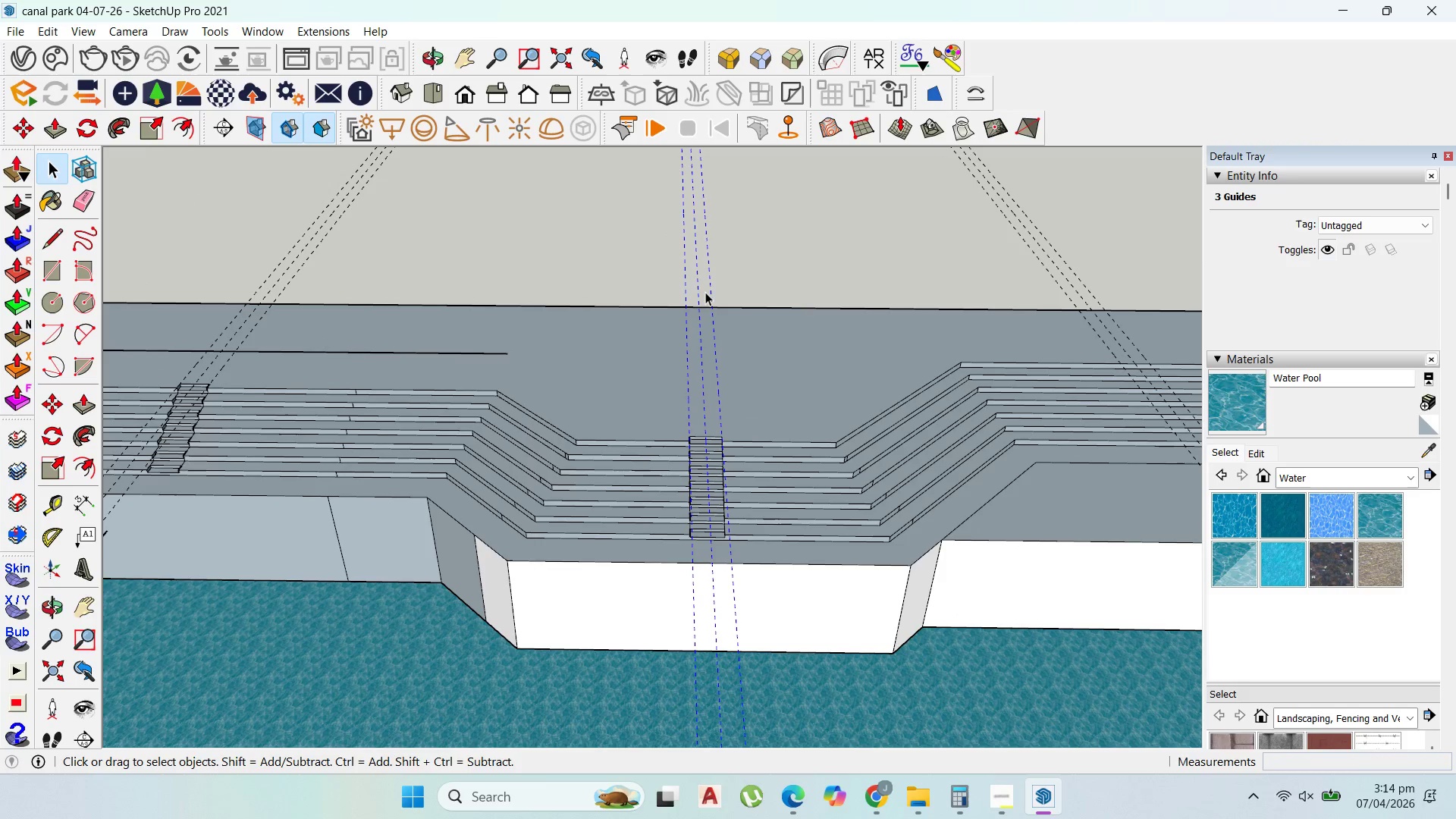 
scroll: coordinate [798, 288], scroll_direction: up, amount: 5.0
 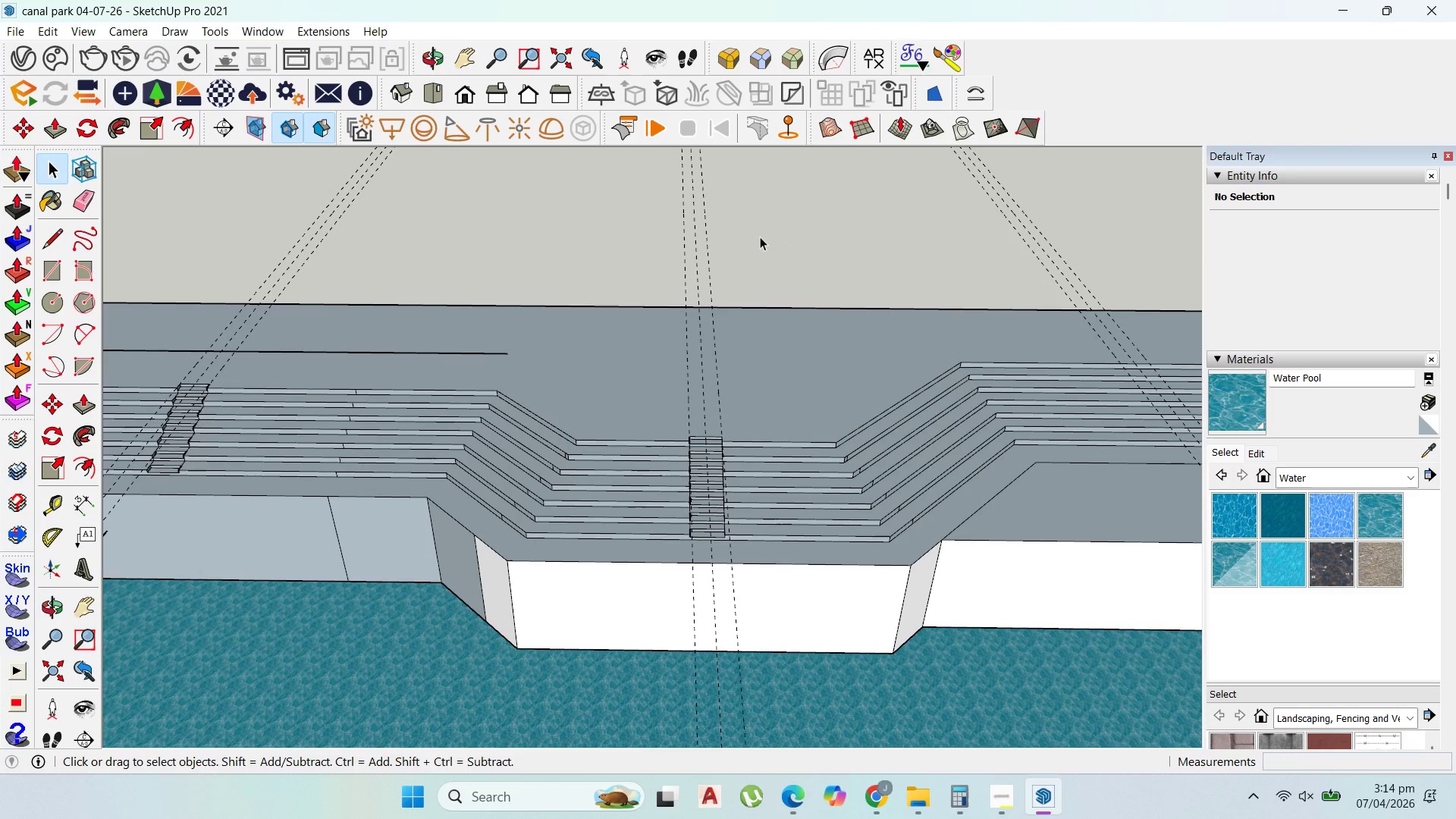 
key(Delete)
 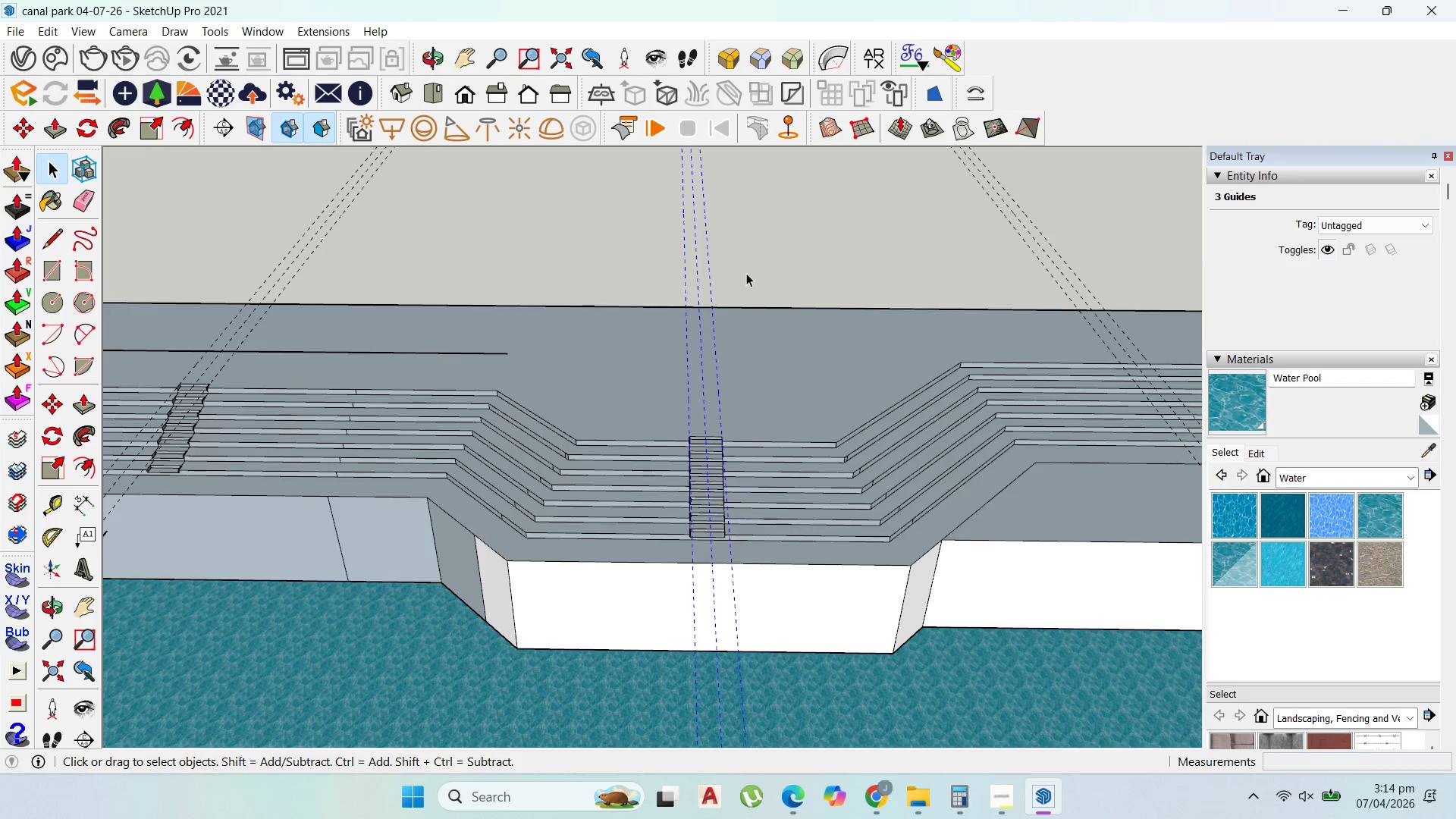 
scroll: coordinate [755, 276], scroll_direction: down, amount: 3.0
 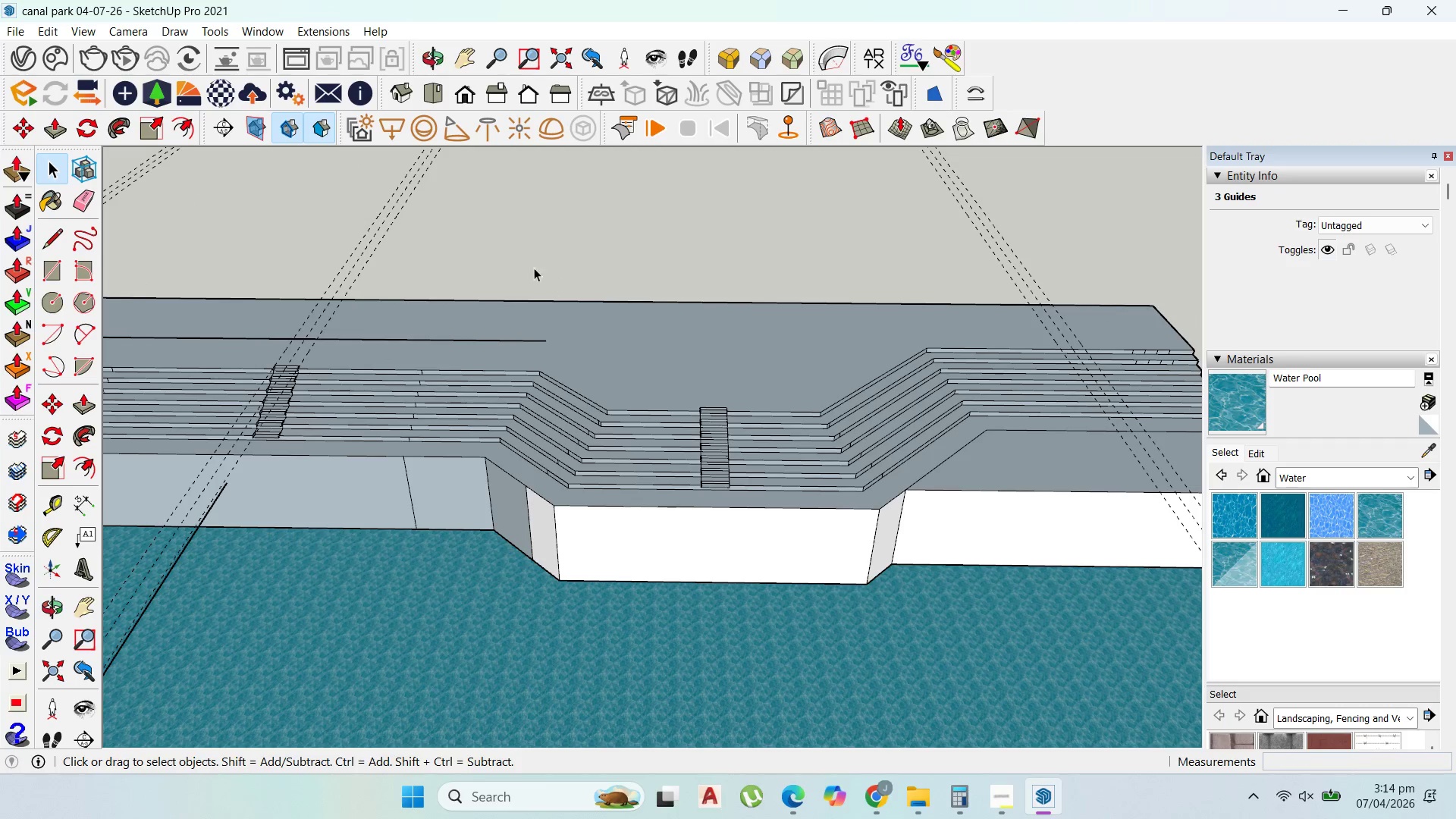 
left_click_drag(start_coordinate=[490, 235], to_coordinate=[378, 184])
 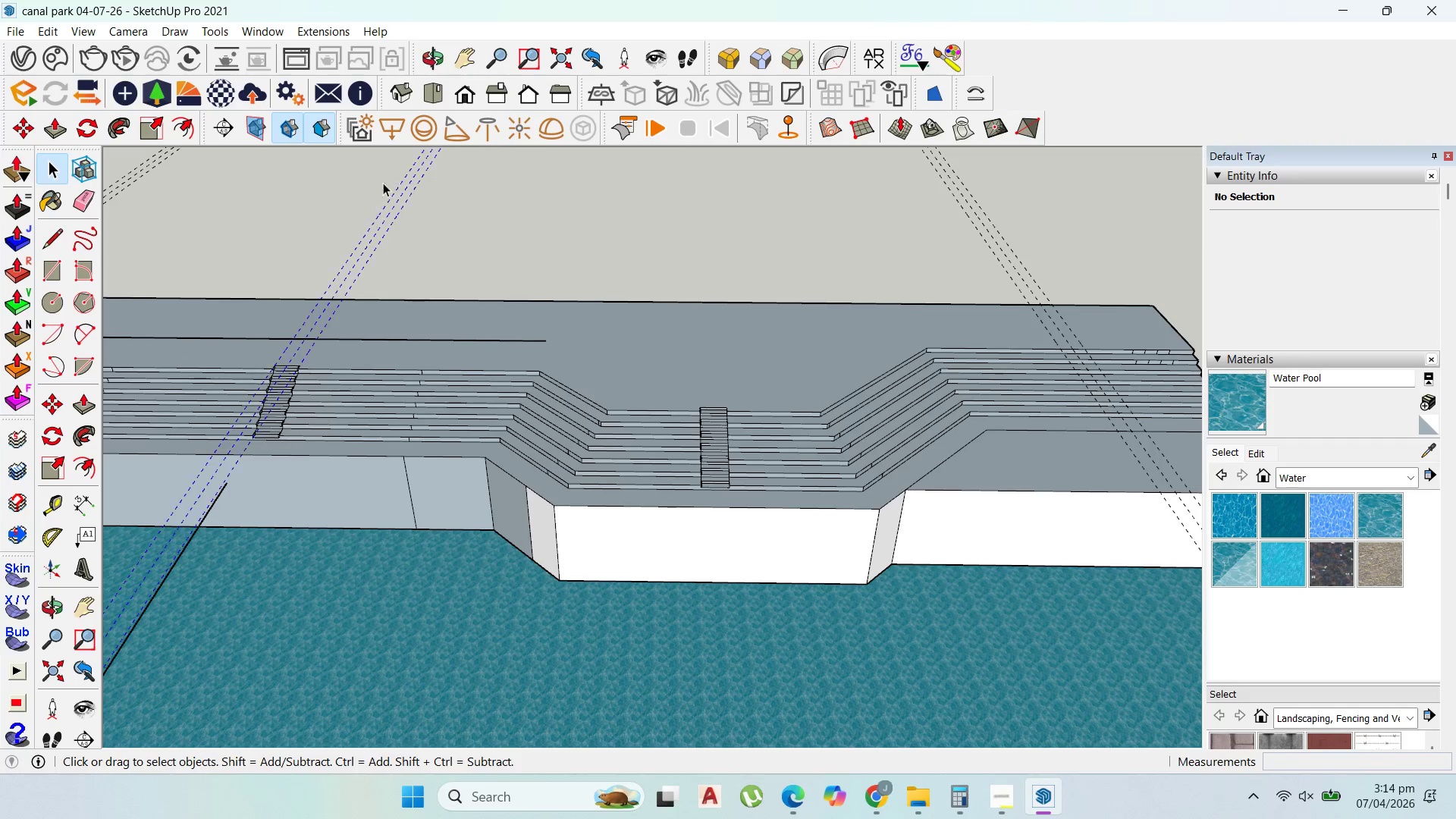 
key(Delete)
 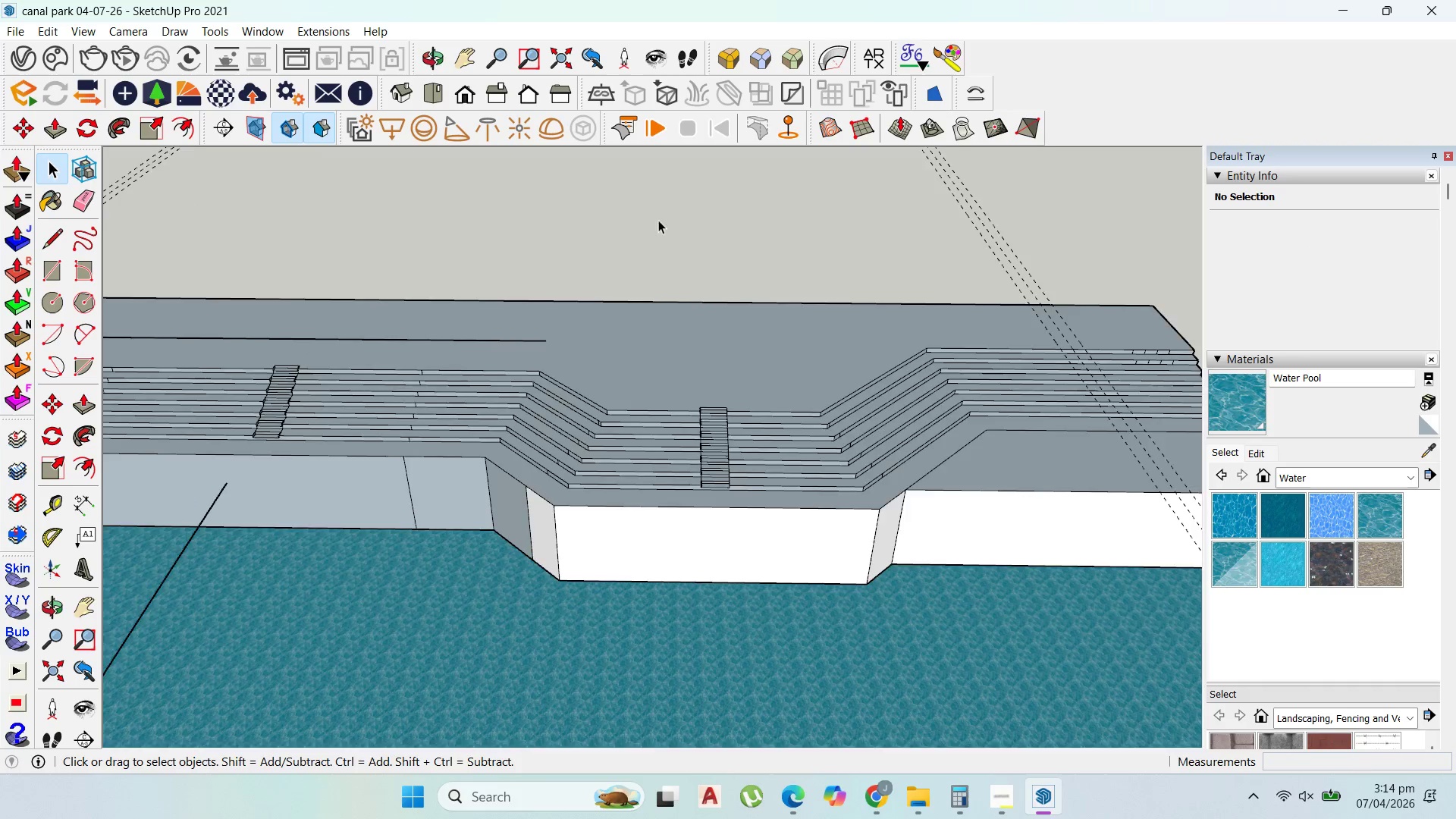 
left_click_drag(start_coordinate=[403, 195], to_coordinate=[293, 170])
 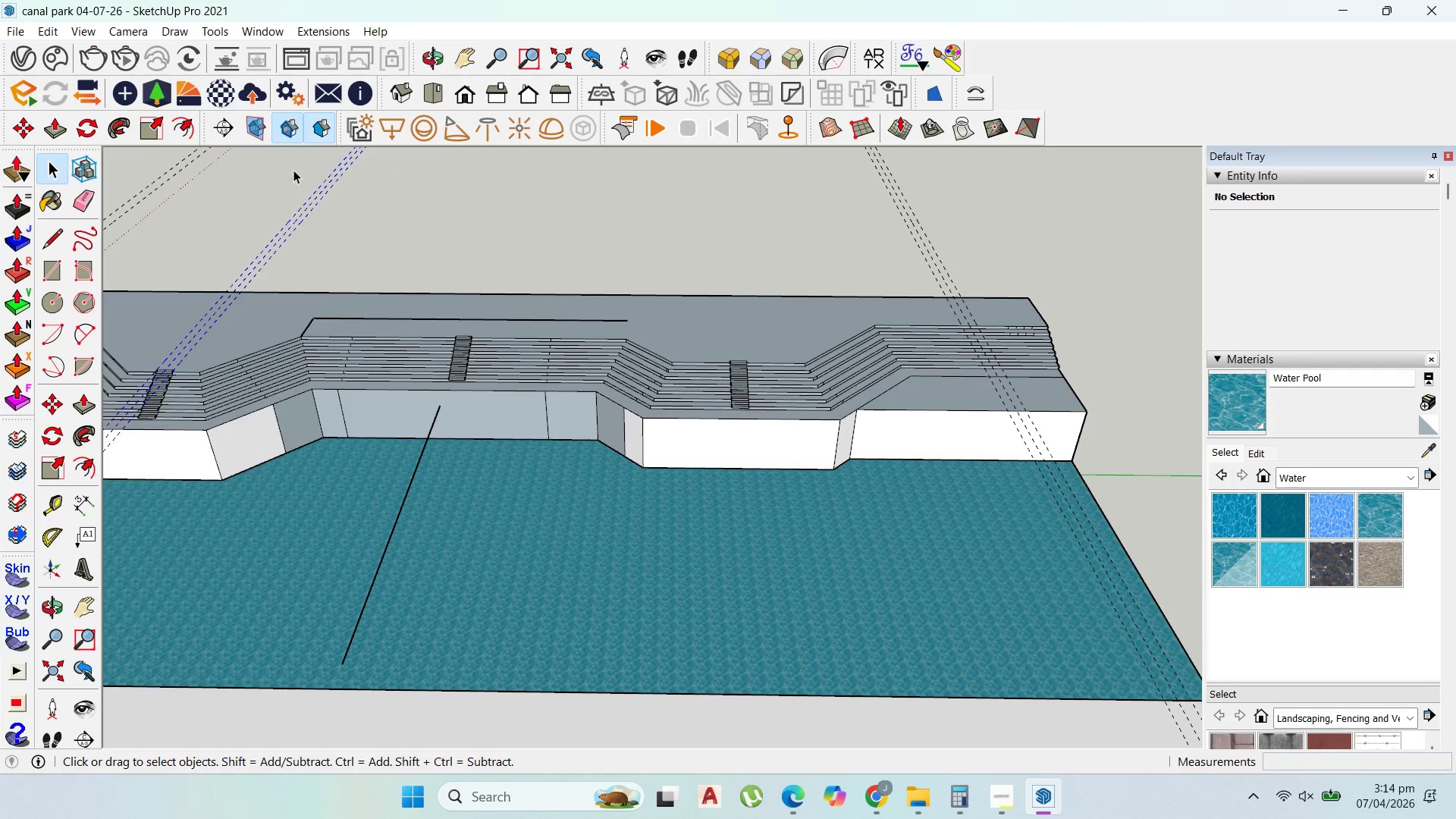 
scroll: coordinate [803, 300], scroll_direction: down, amount: 6.0
 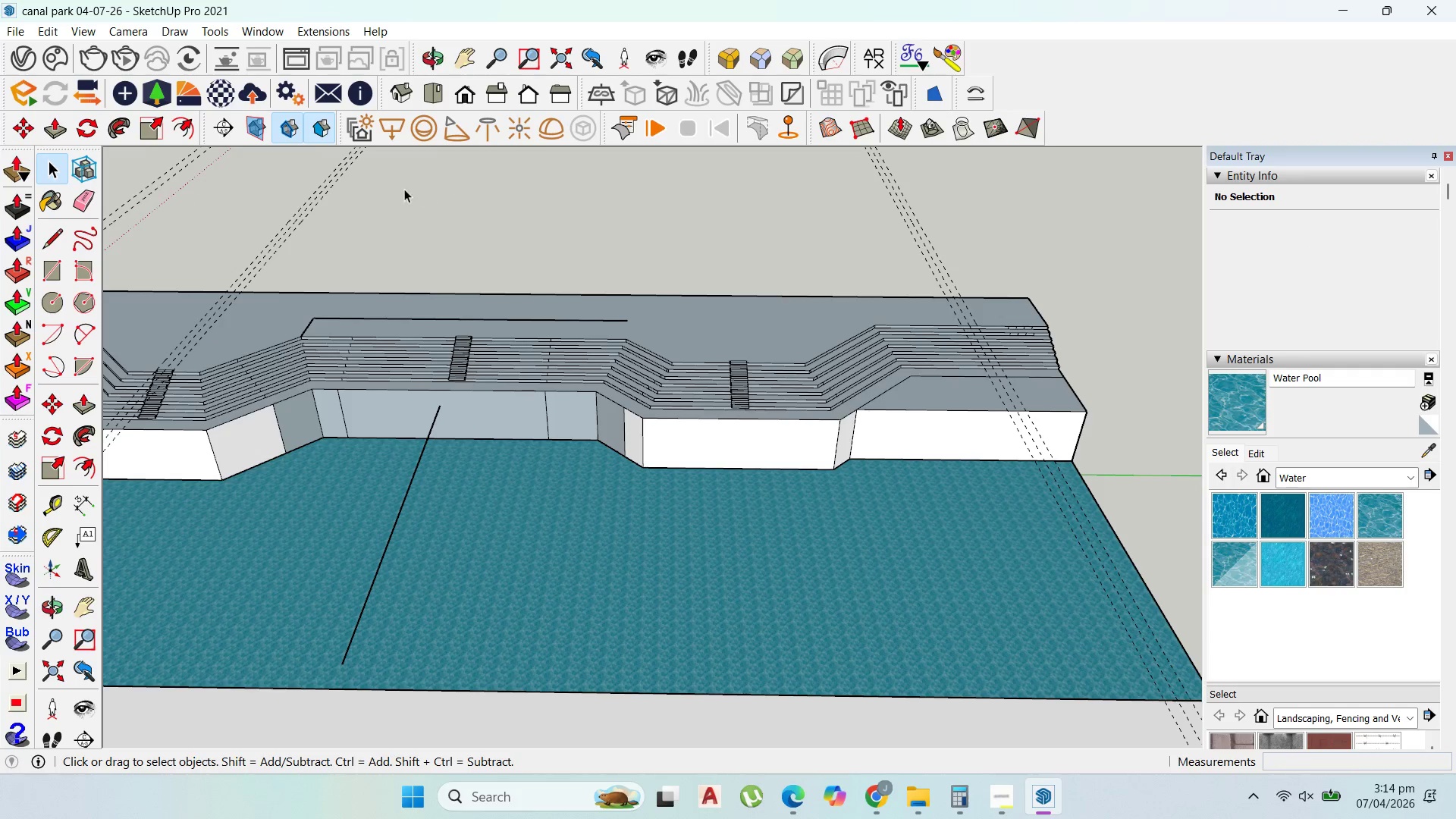 
key(Delete)
 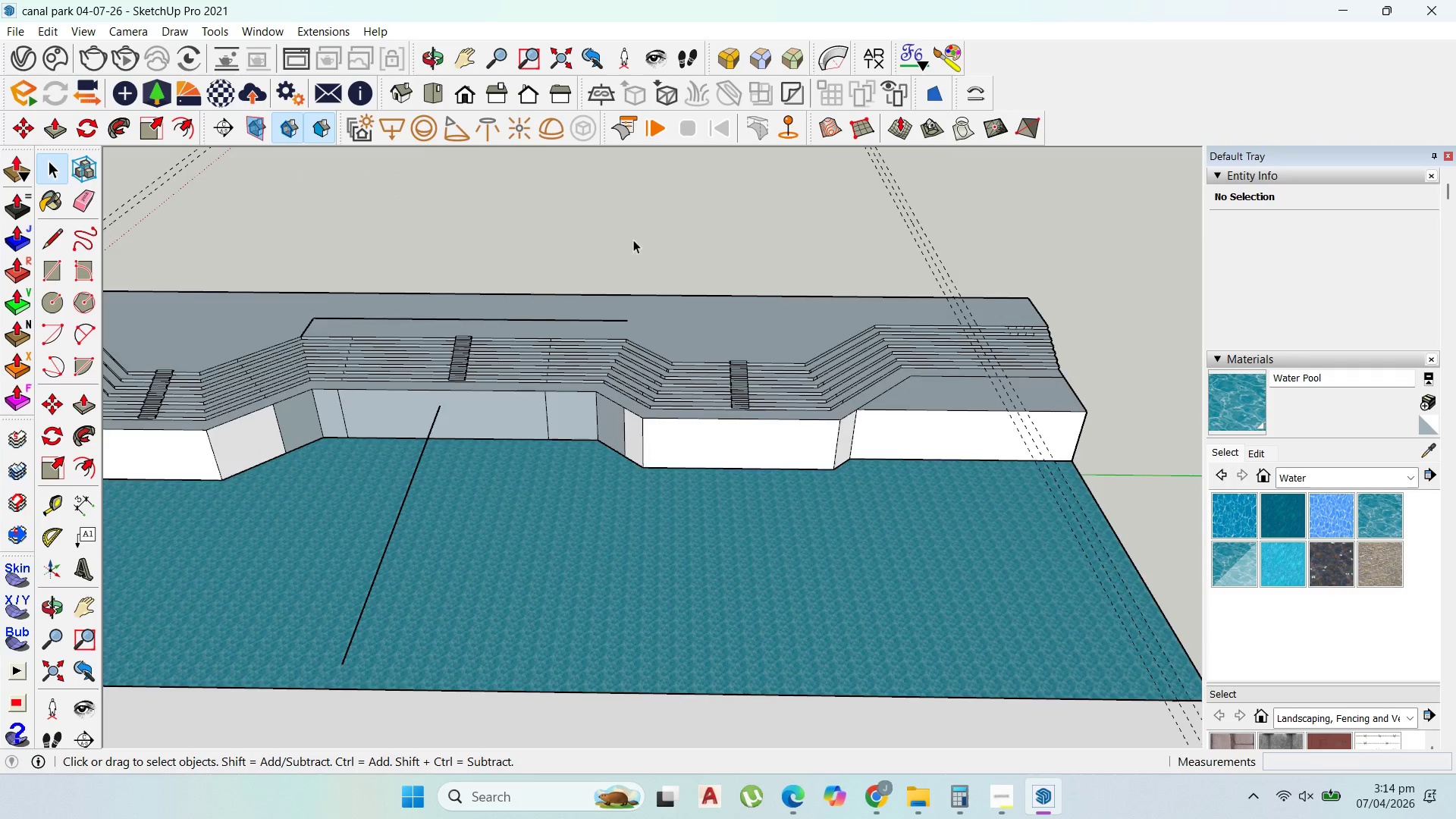 
scroll: coordinate [808, 356], scroll_direction: down, amount: 7.0
 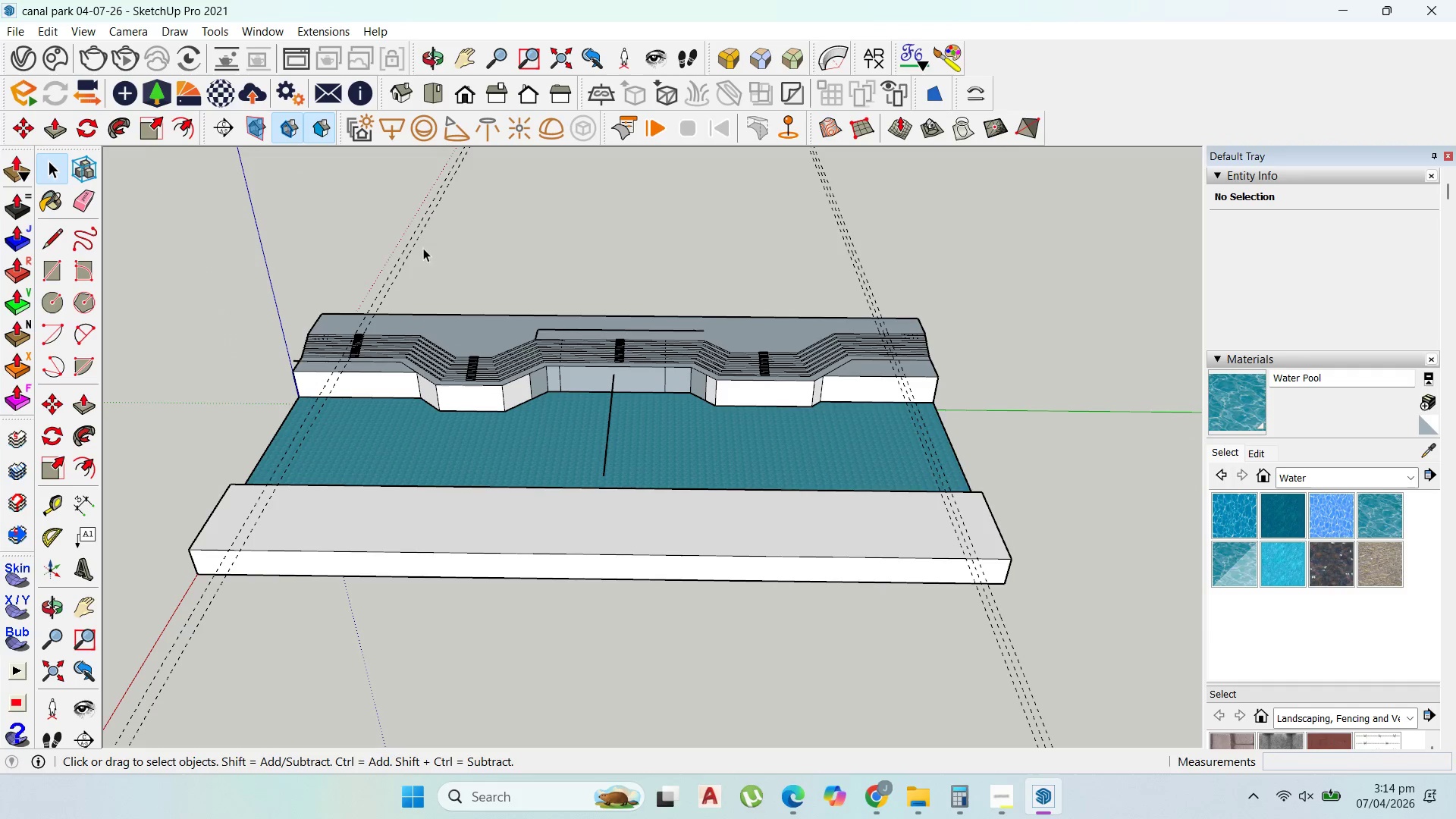 
left_click_drag(start_coordinate=[431, 249], to_coordinate=[362, 203])
 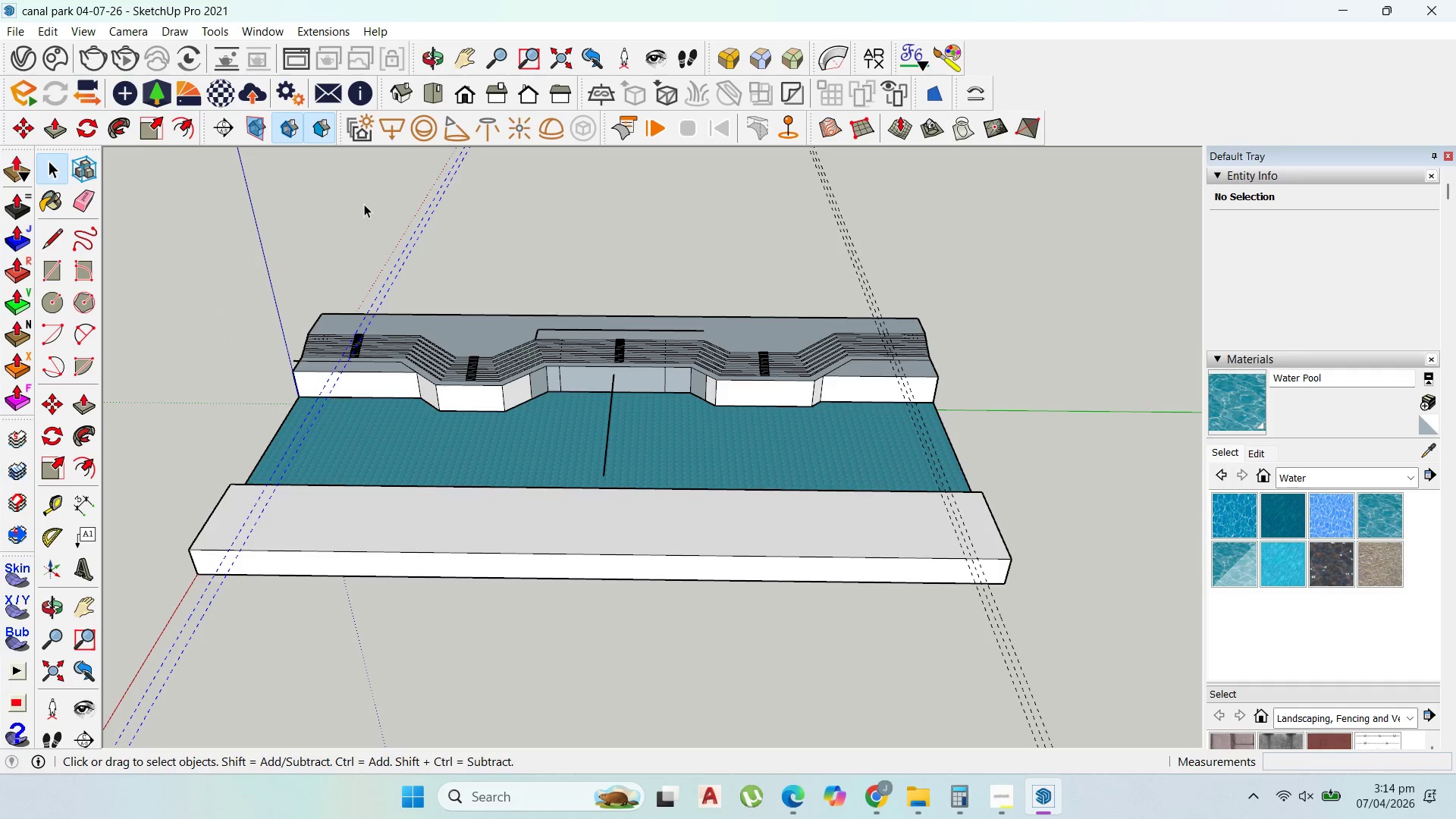 
key(Delete)
 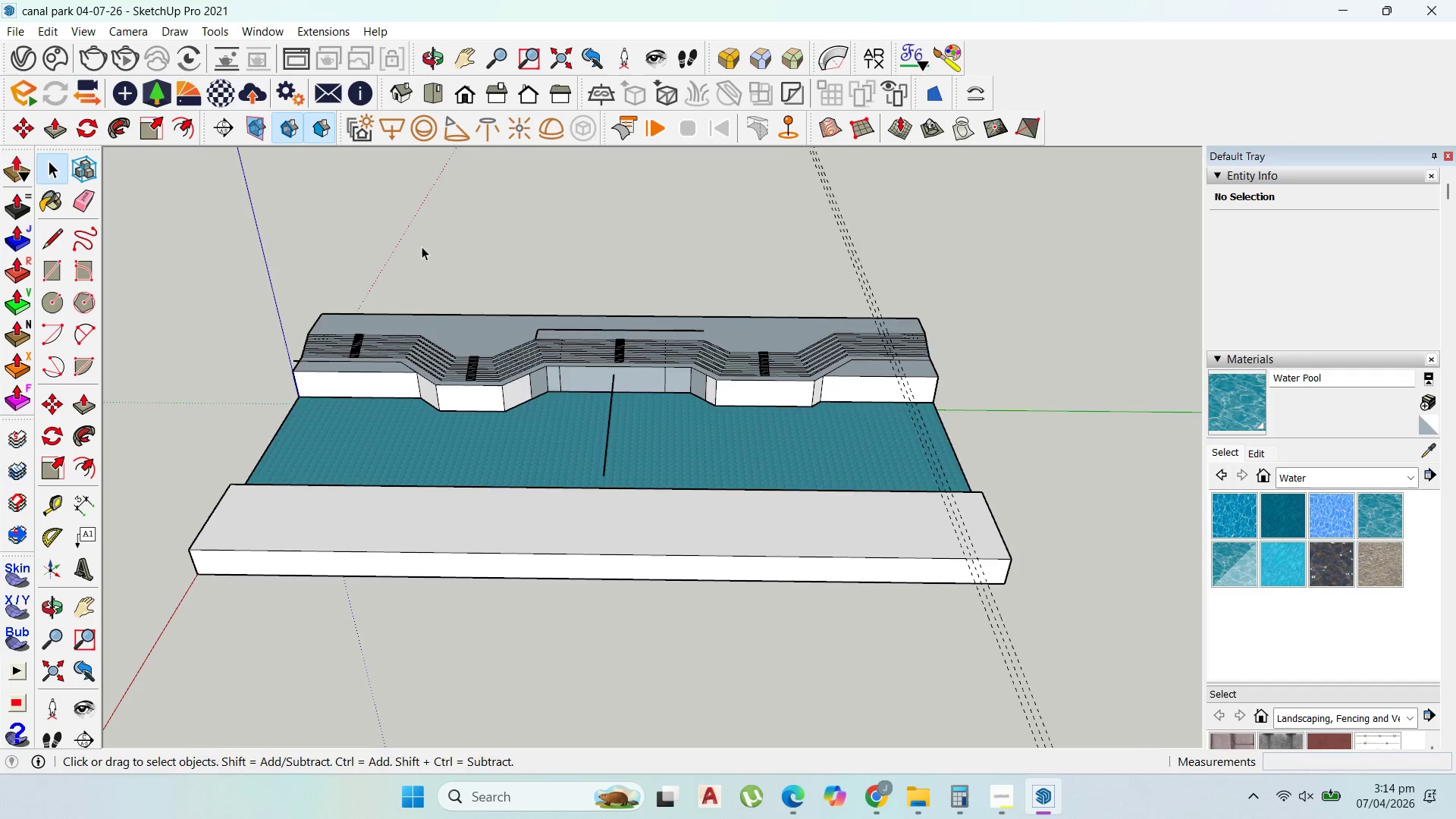 
scroll: coordinate [925, 505], scroll_direction: up, amount: 11.0
 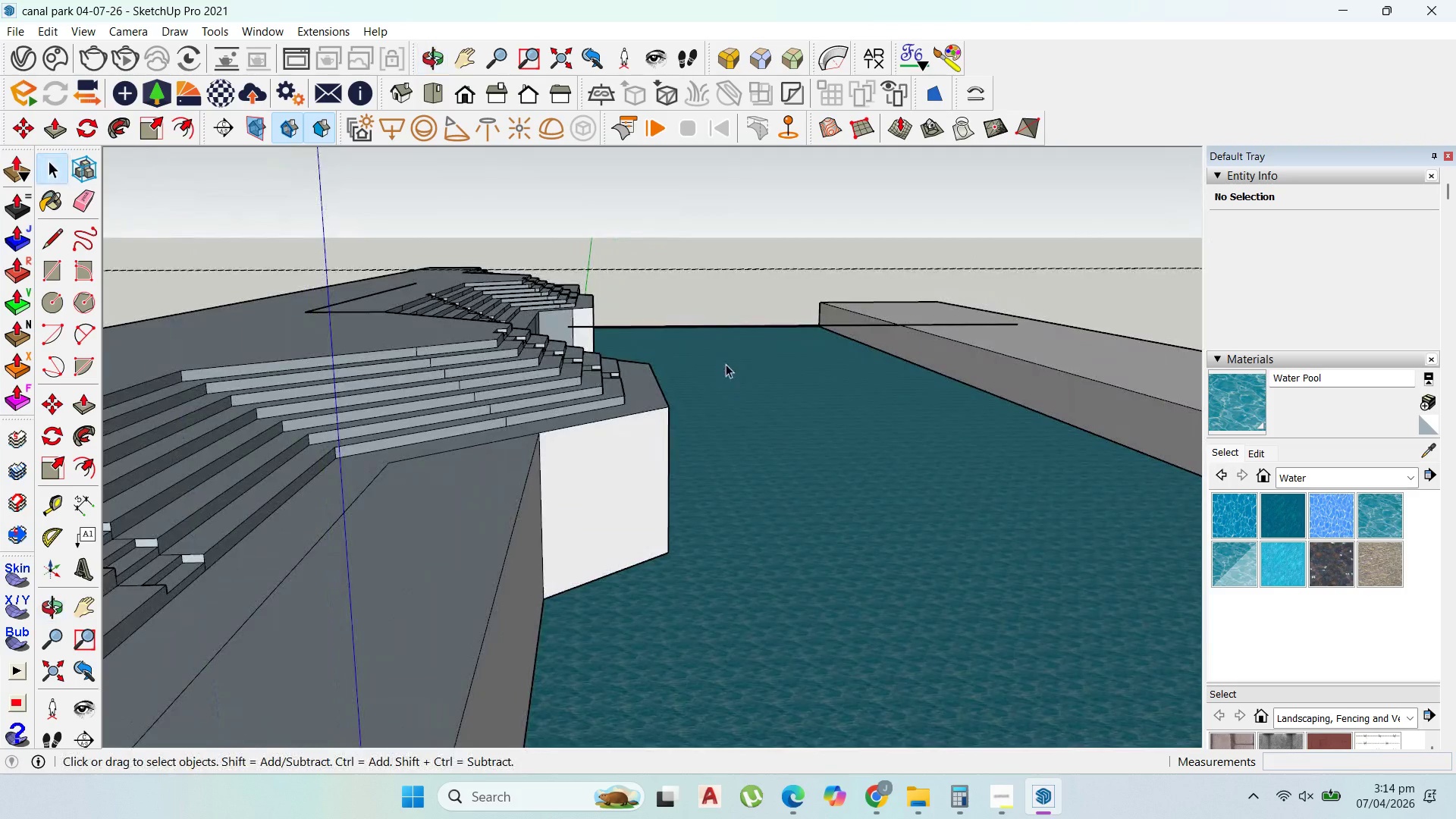 
scroll: coordinate [783, 383], scroll_direction: down, amount: 2.0
 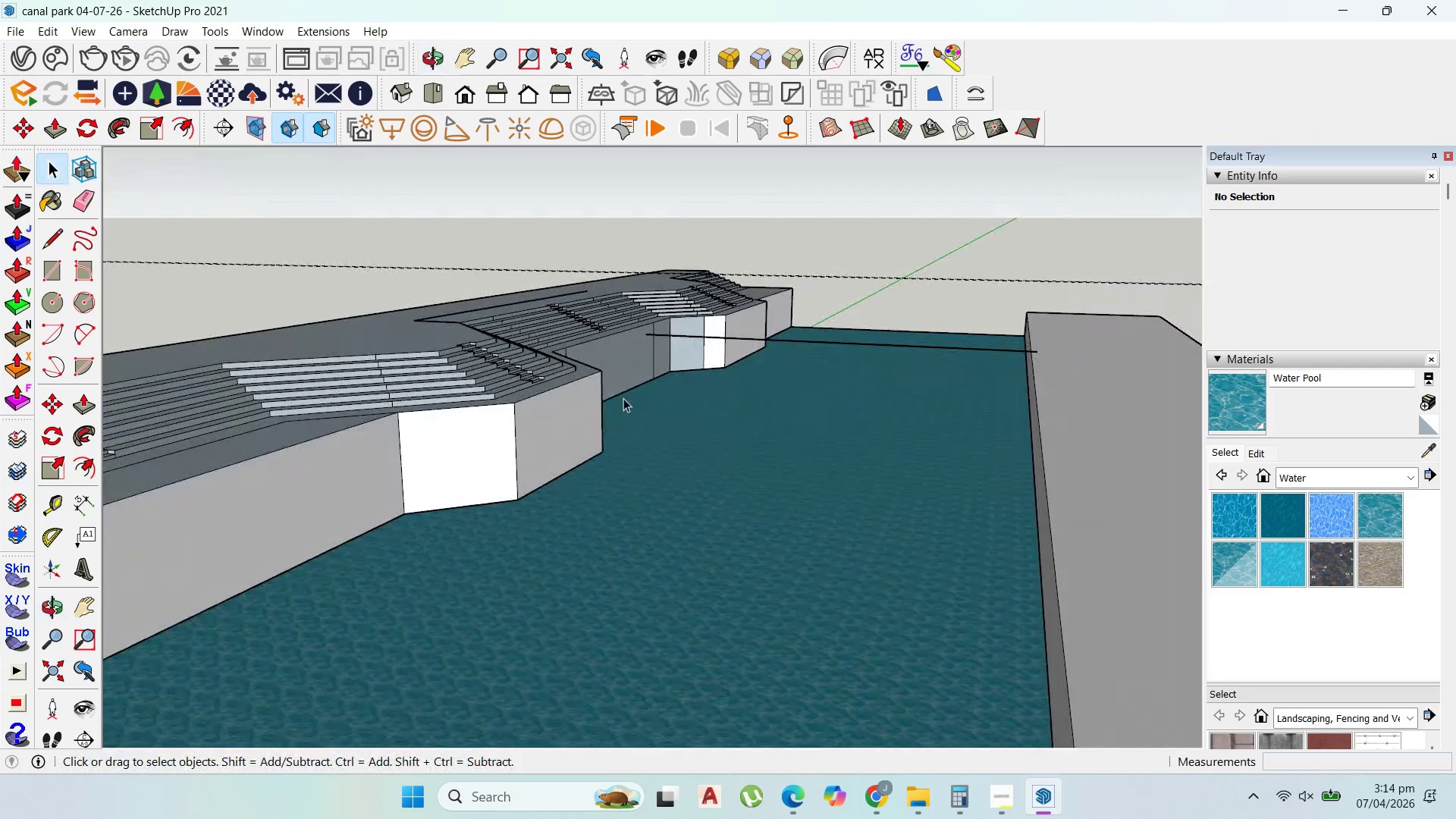 
scroll: coordinate [582, 270], scroll_direction: up, amount: 11.0
 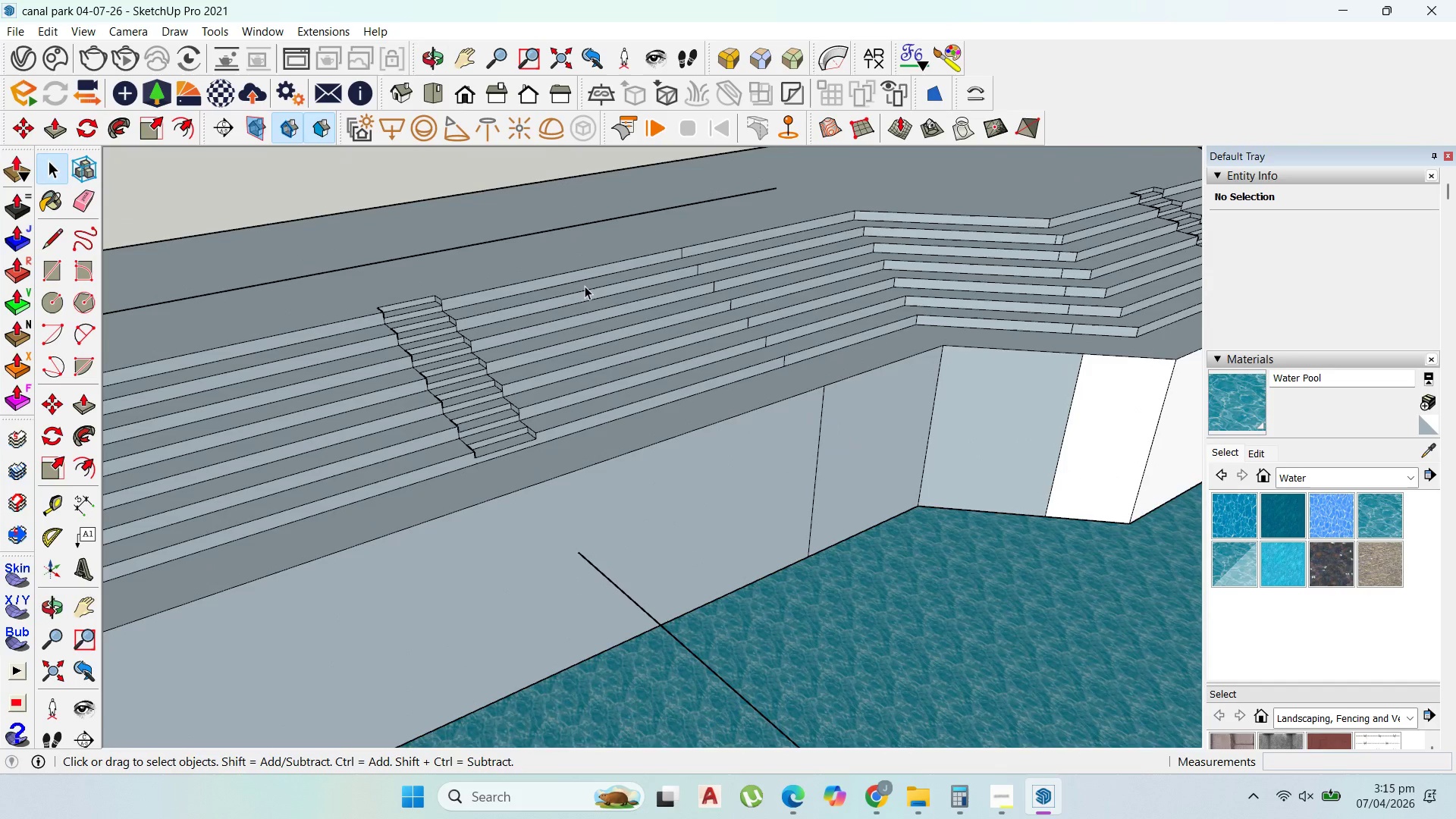 
wait(5.82)
 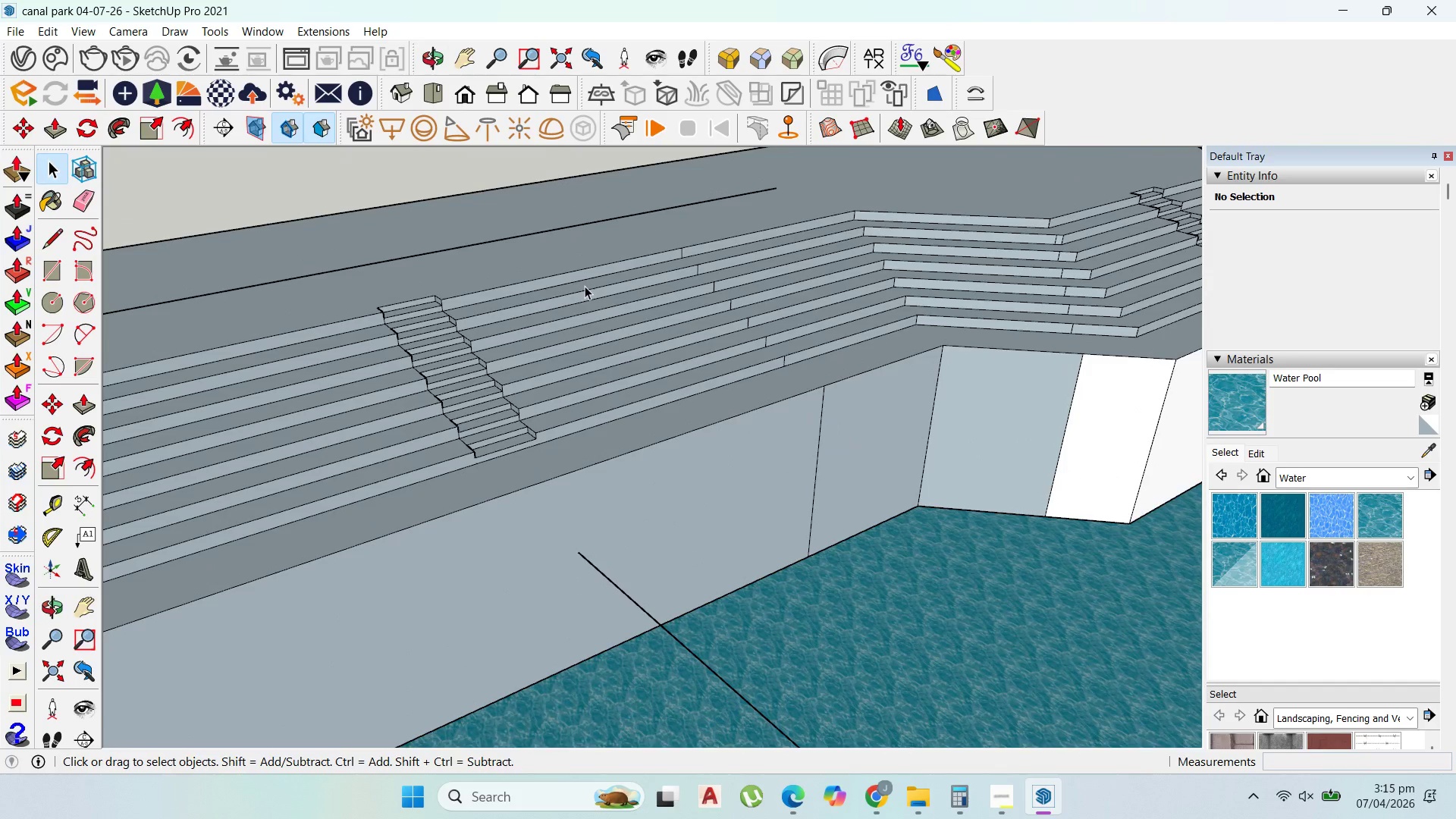 
left_click([1014, 794])
 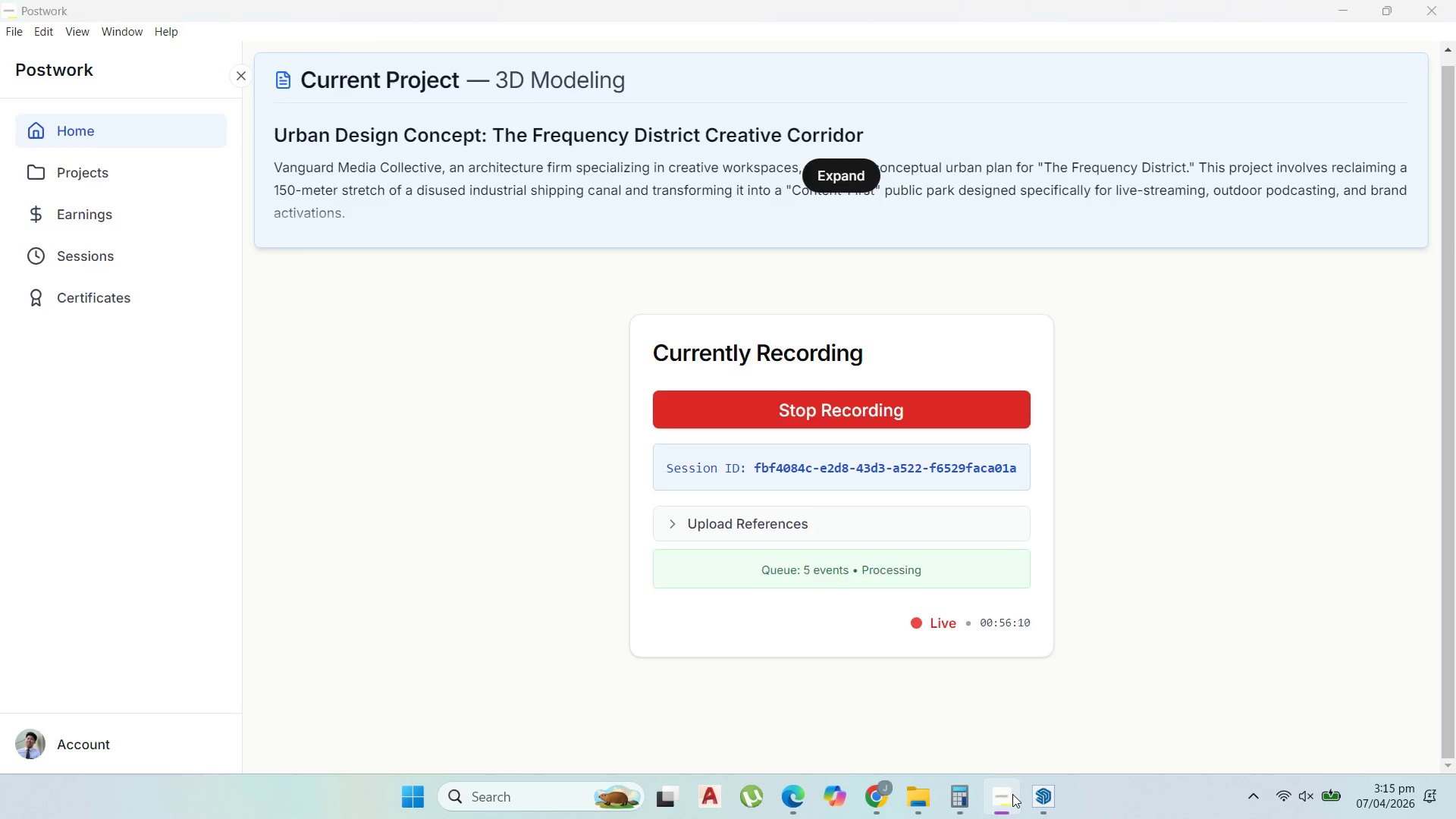 
scroll: coordinate [973, 294], scroll_direction: down, amount: 3.0
 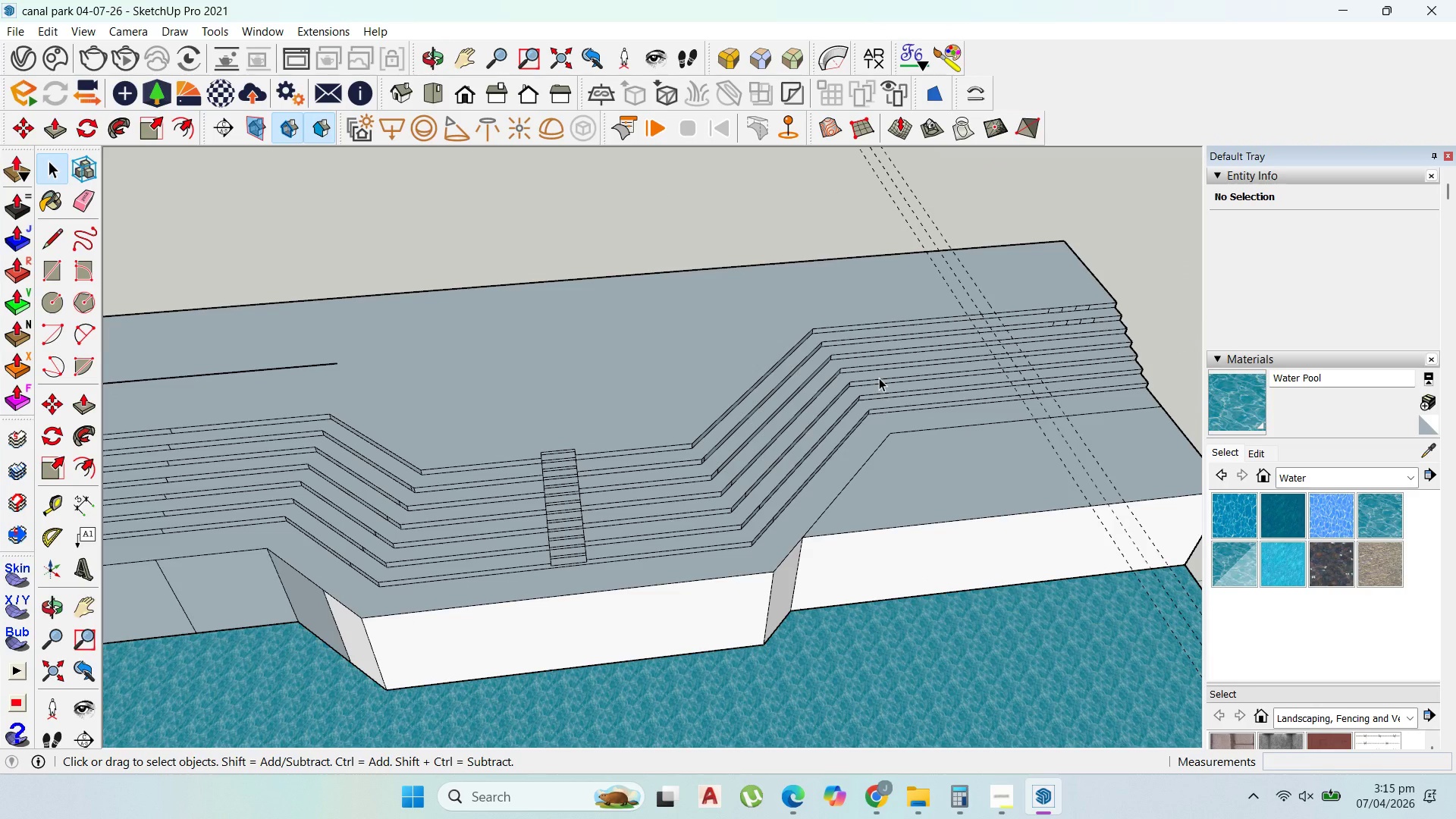 
wait(8.34)
 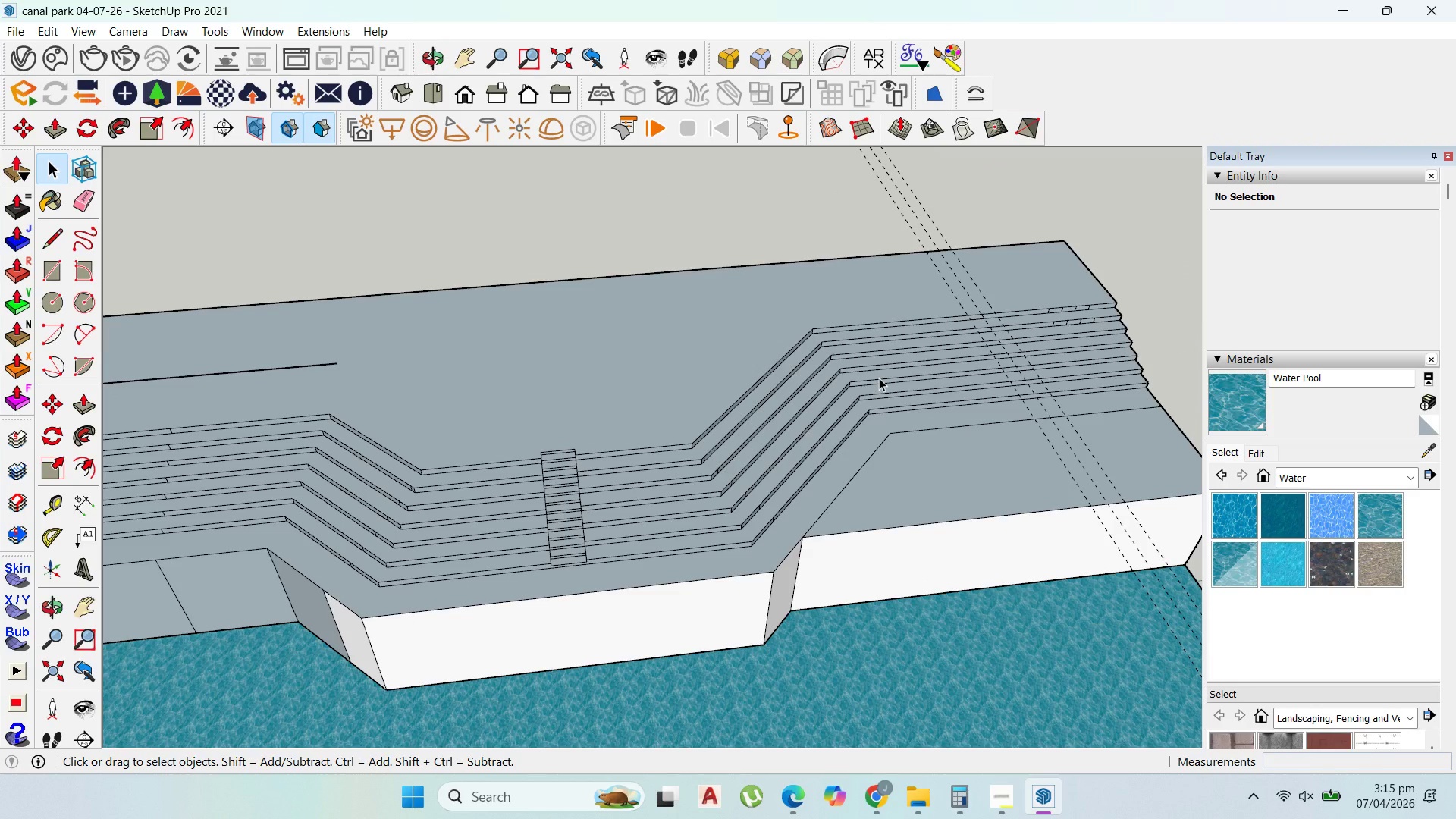 
scroll: coordinate [701, 341], scroll_direction: up, amount: 5.0
 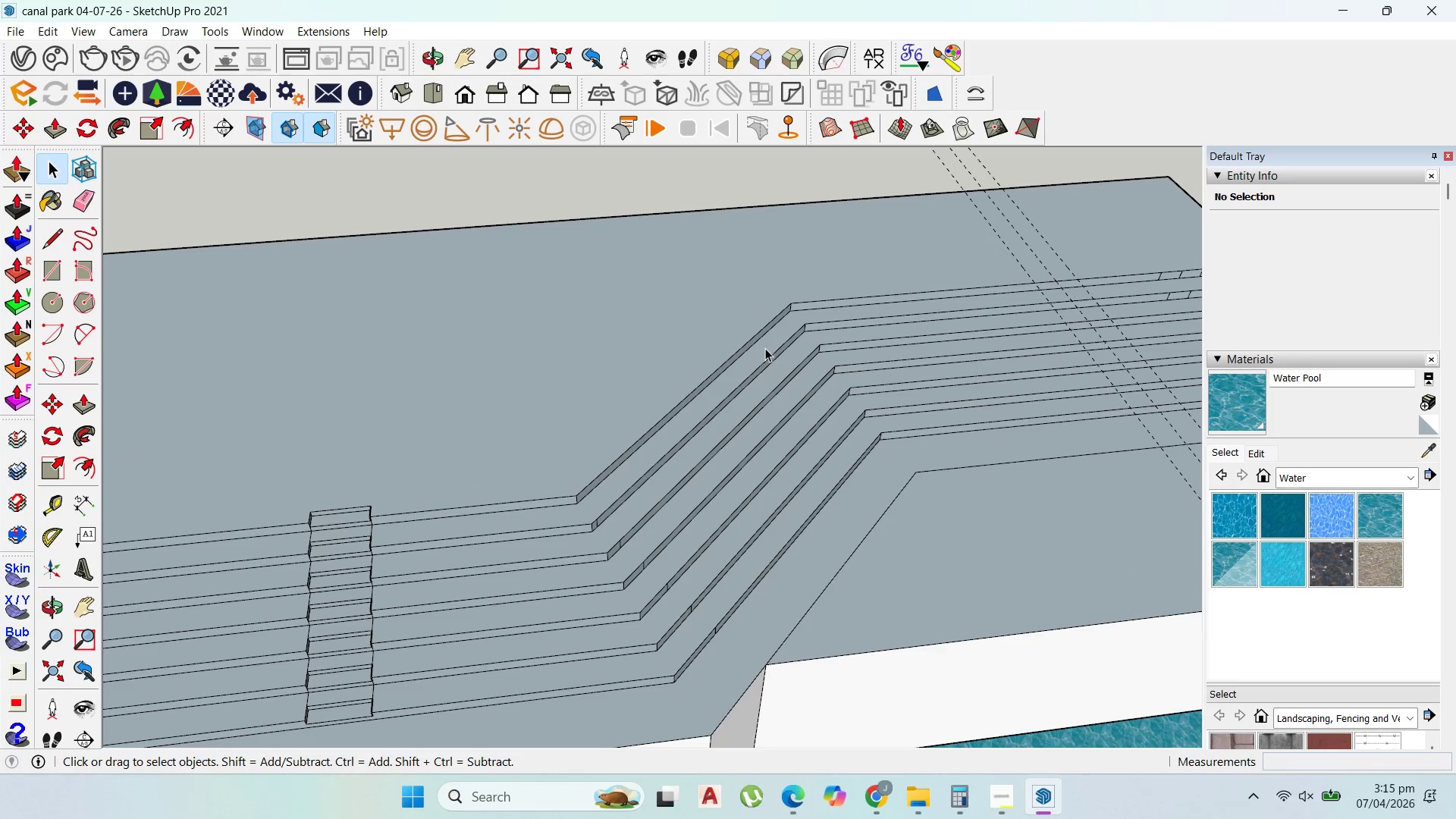 
key(L)
 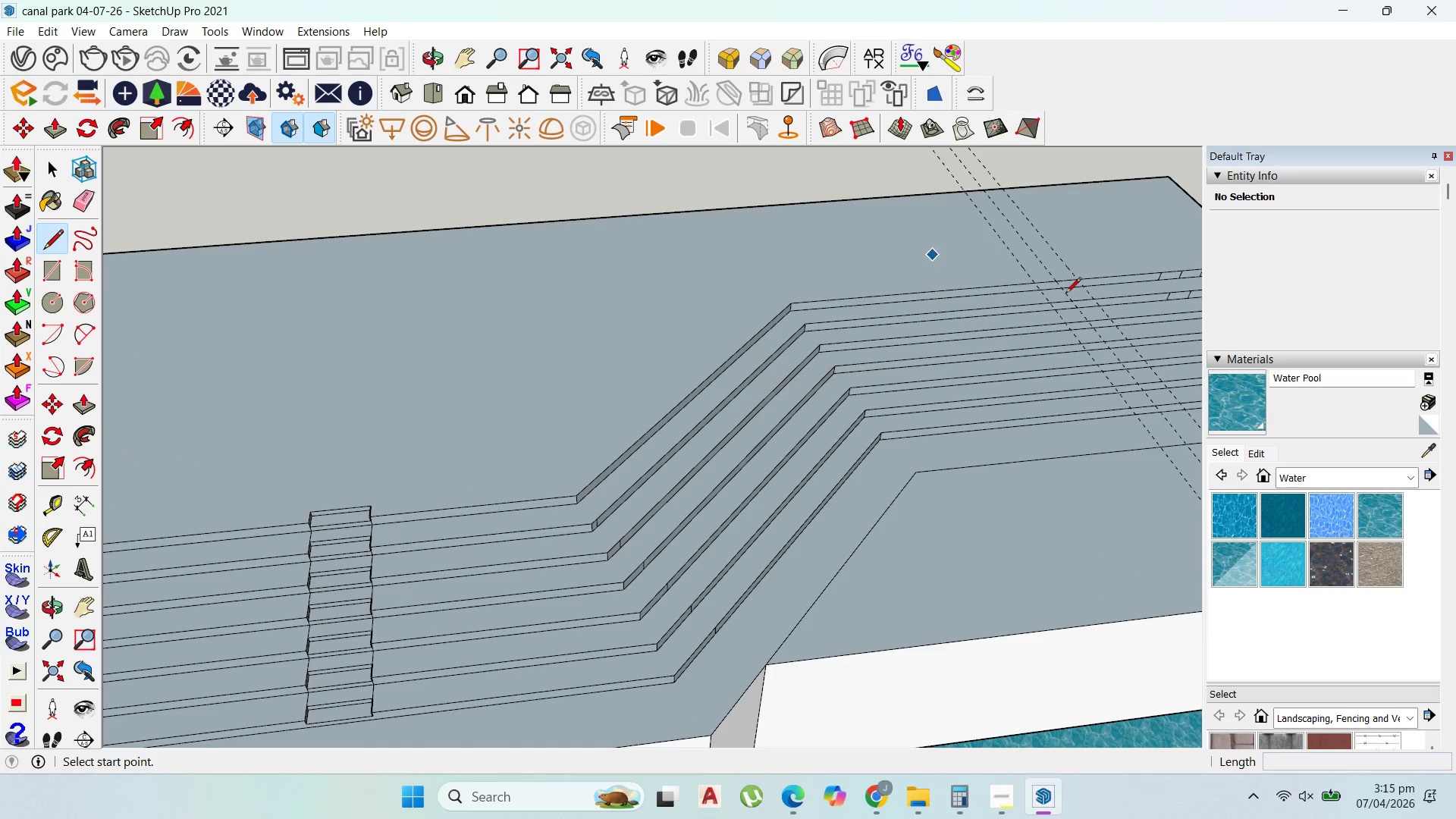 
scroll: coordinate [1029, 290], scroll_direction: up, amount: 5.0
 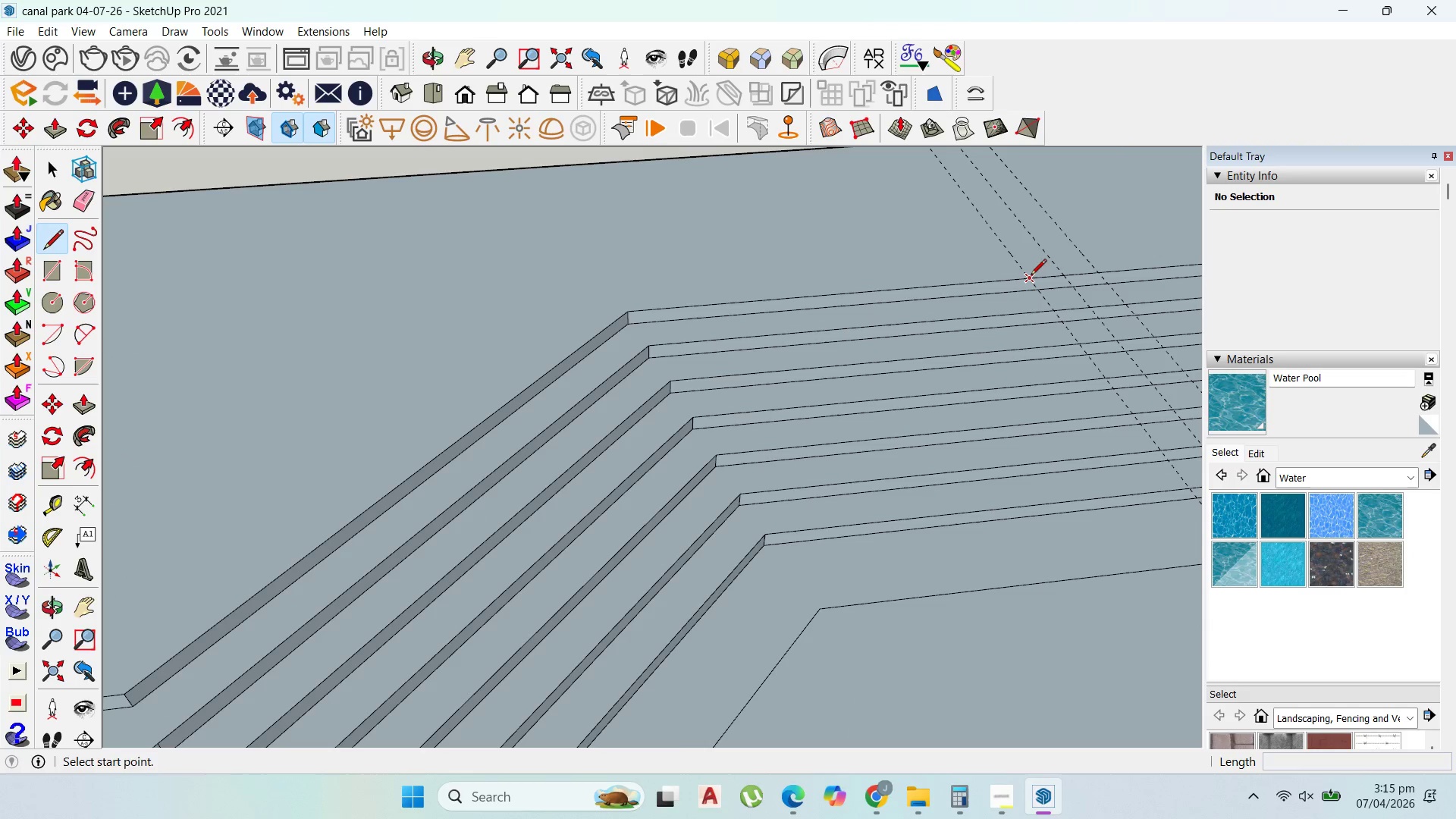 
left_click([1031, 276])
 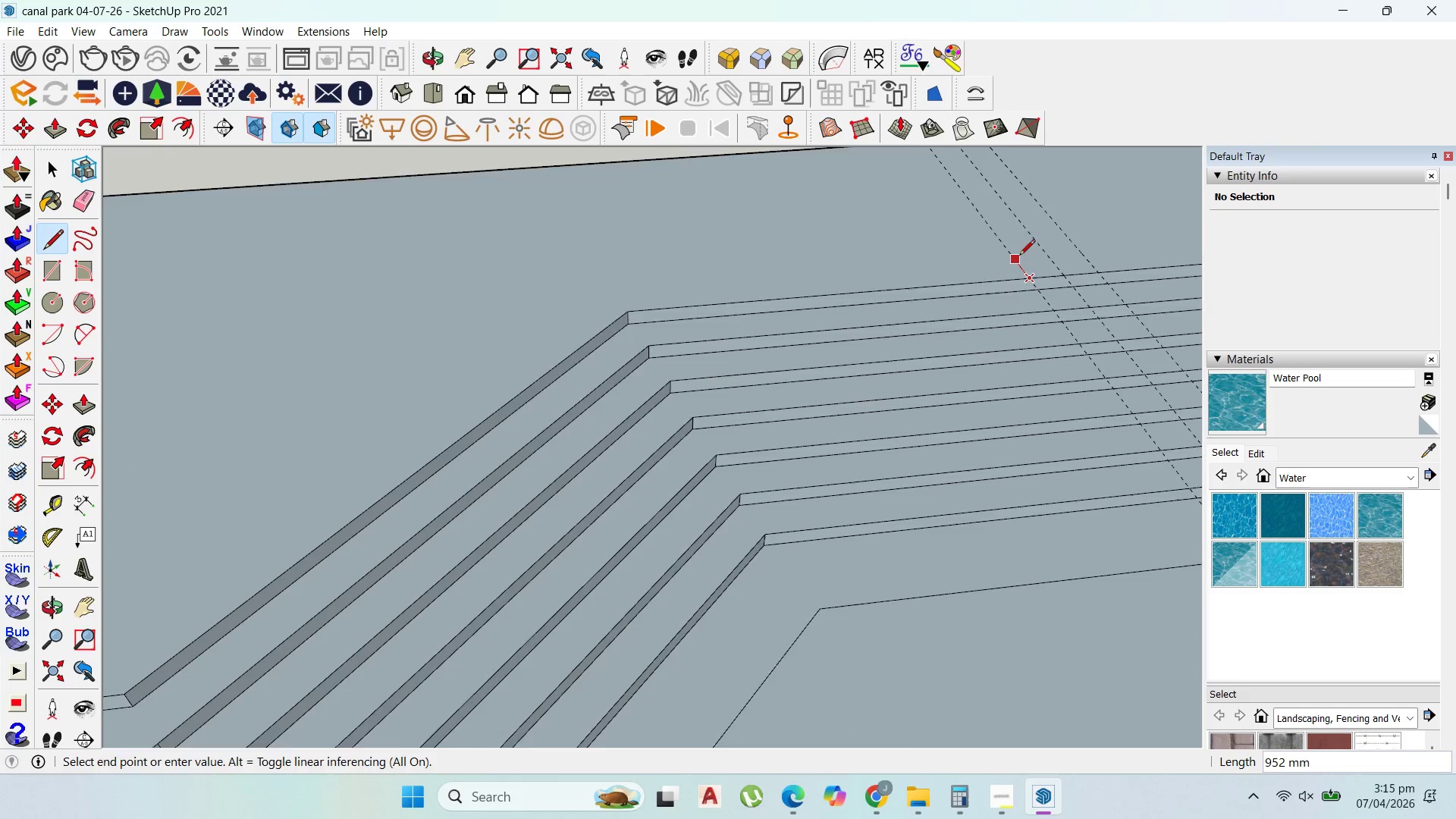 
scroll: coordinate [1019, 256], scroll_direction: up, amount: 3.0
 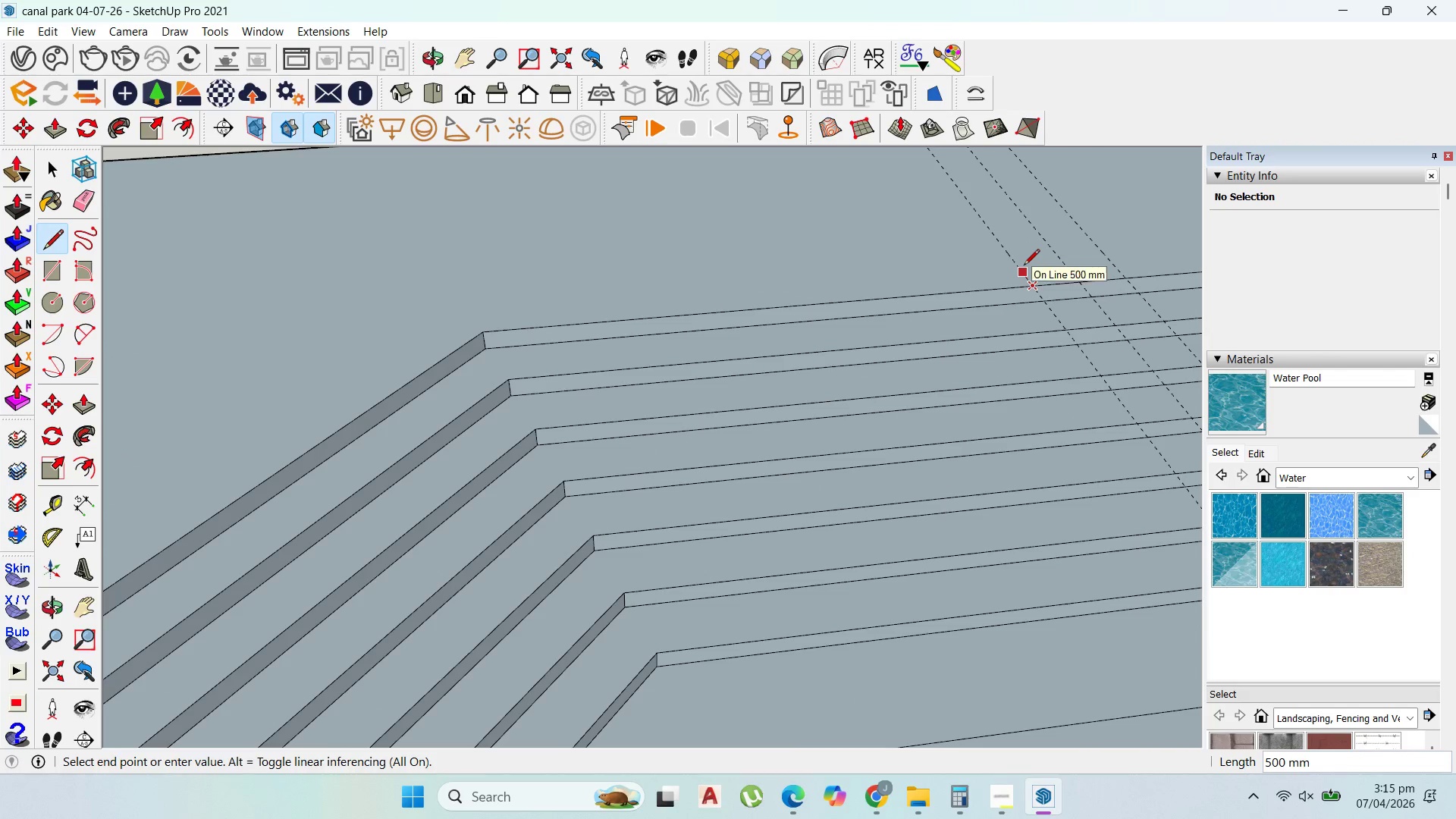 
left_click([1024, 266])
 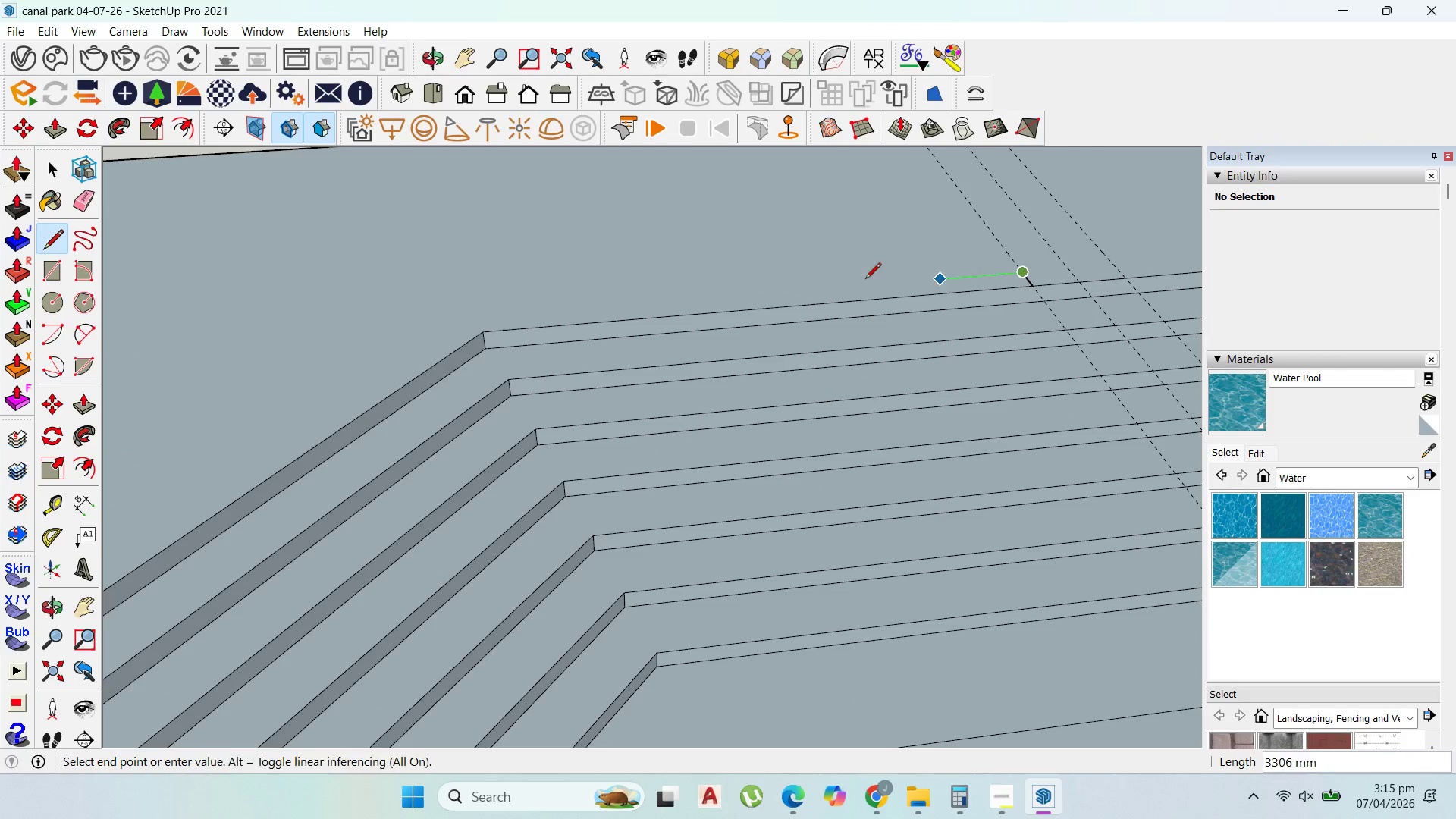 
scroll: coordinate [1049, 273], scroll_direction: down, amount: 1.0
 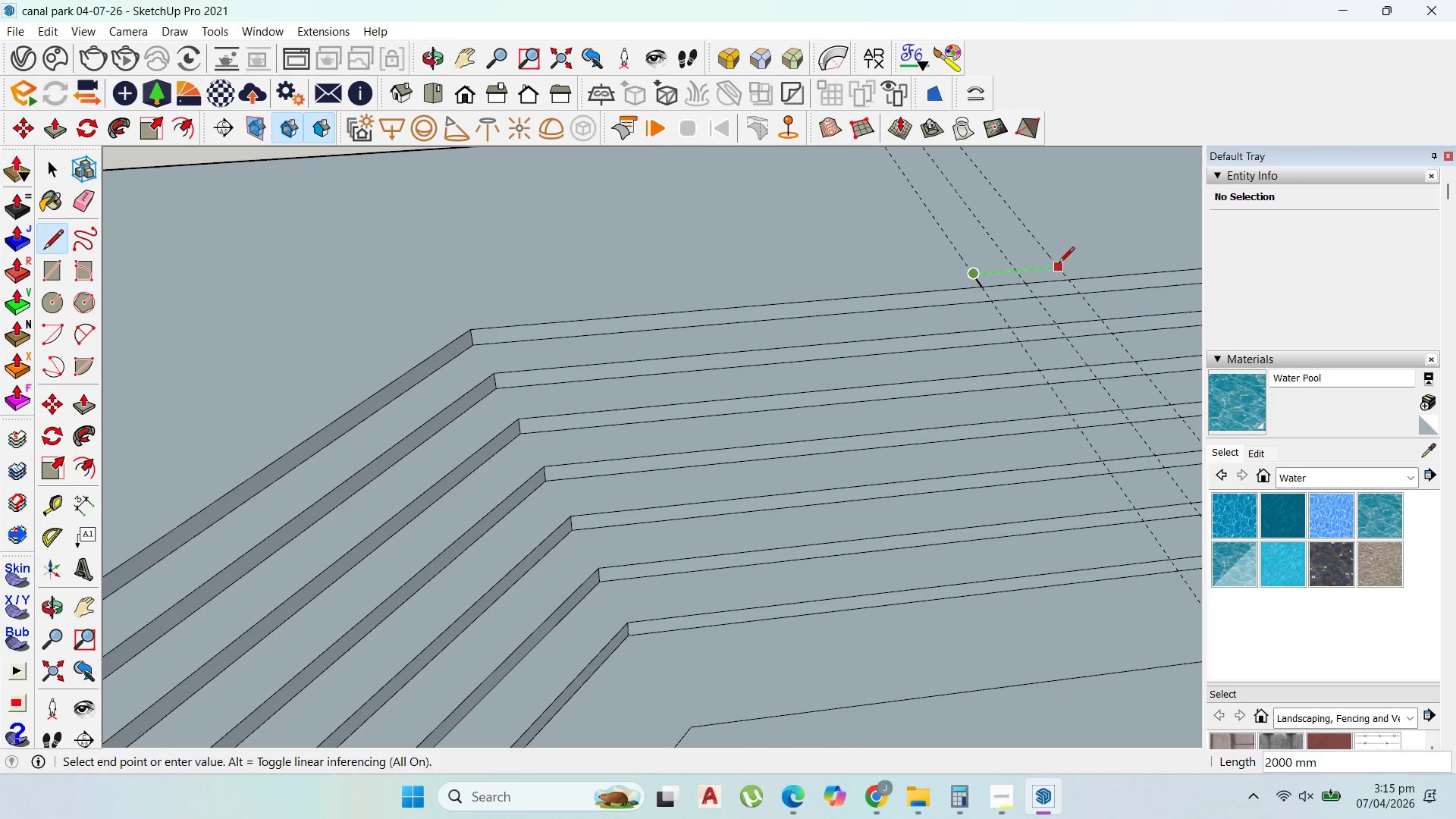 
left_click([1059, 264])
 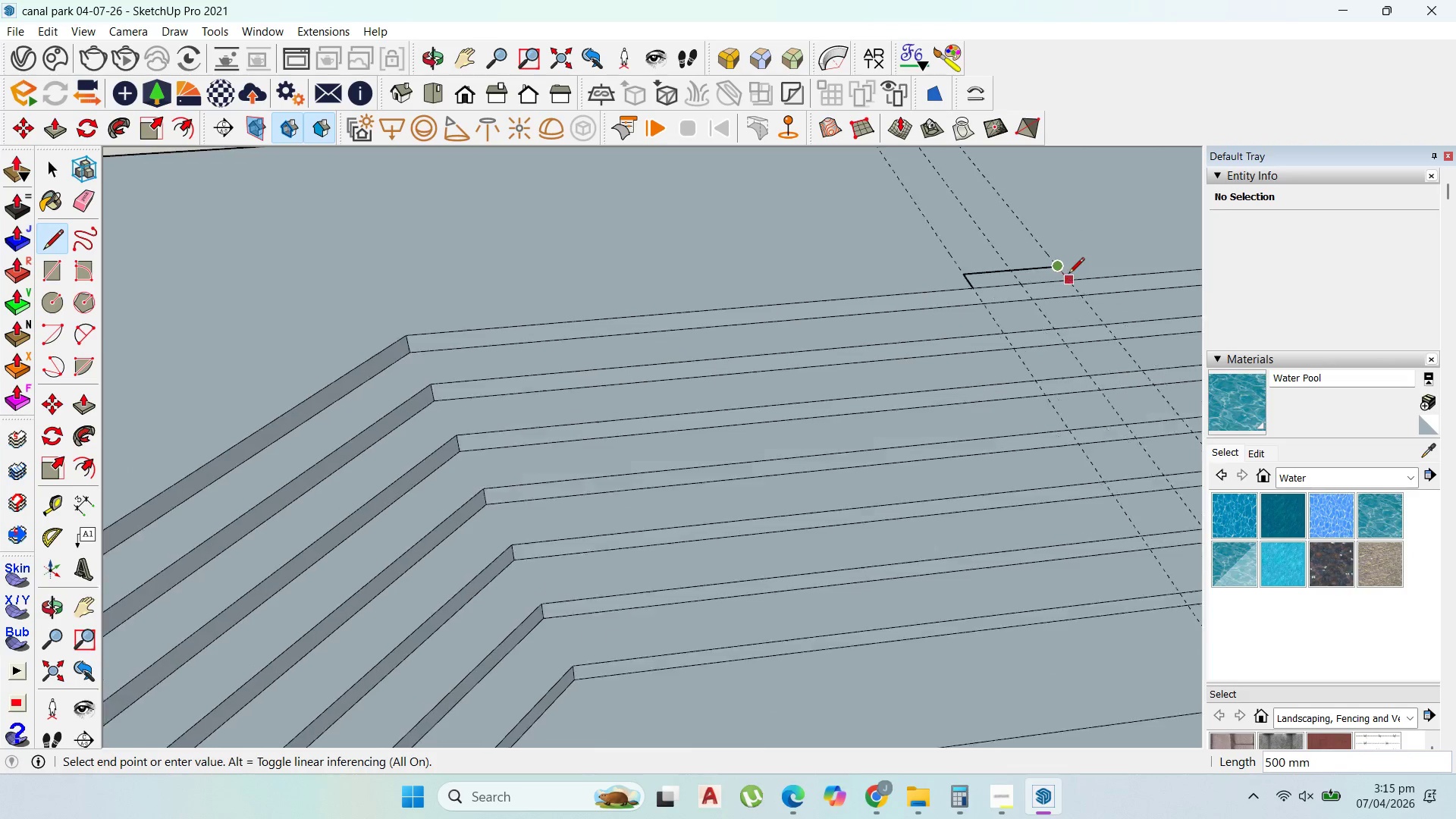 
left_click([1069, 275])
 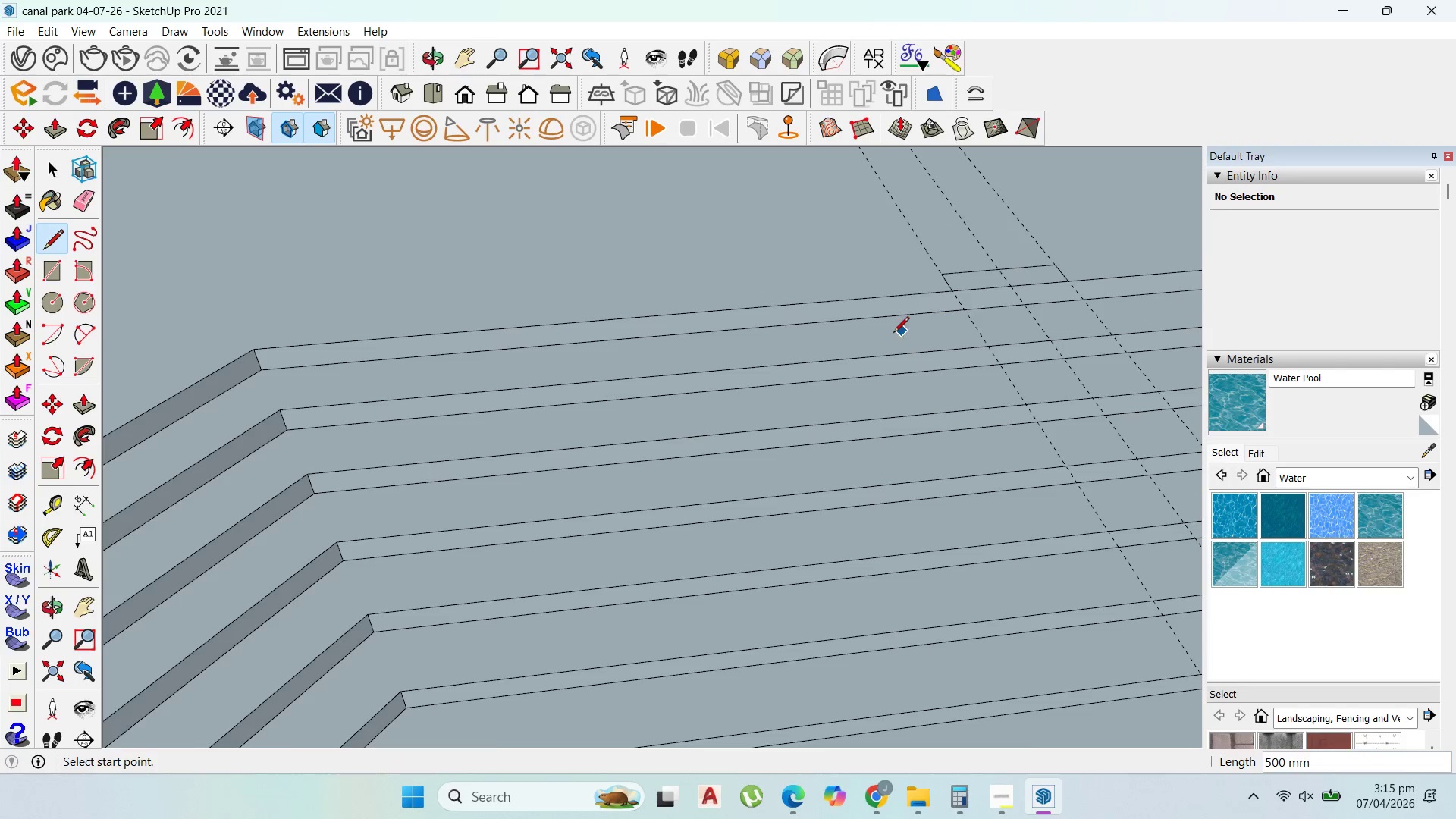 
scroll: coordinate [1056, 292], scroll_direction: up, amount: 8.0
 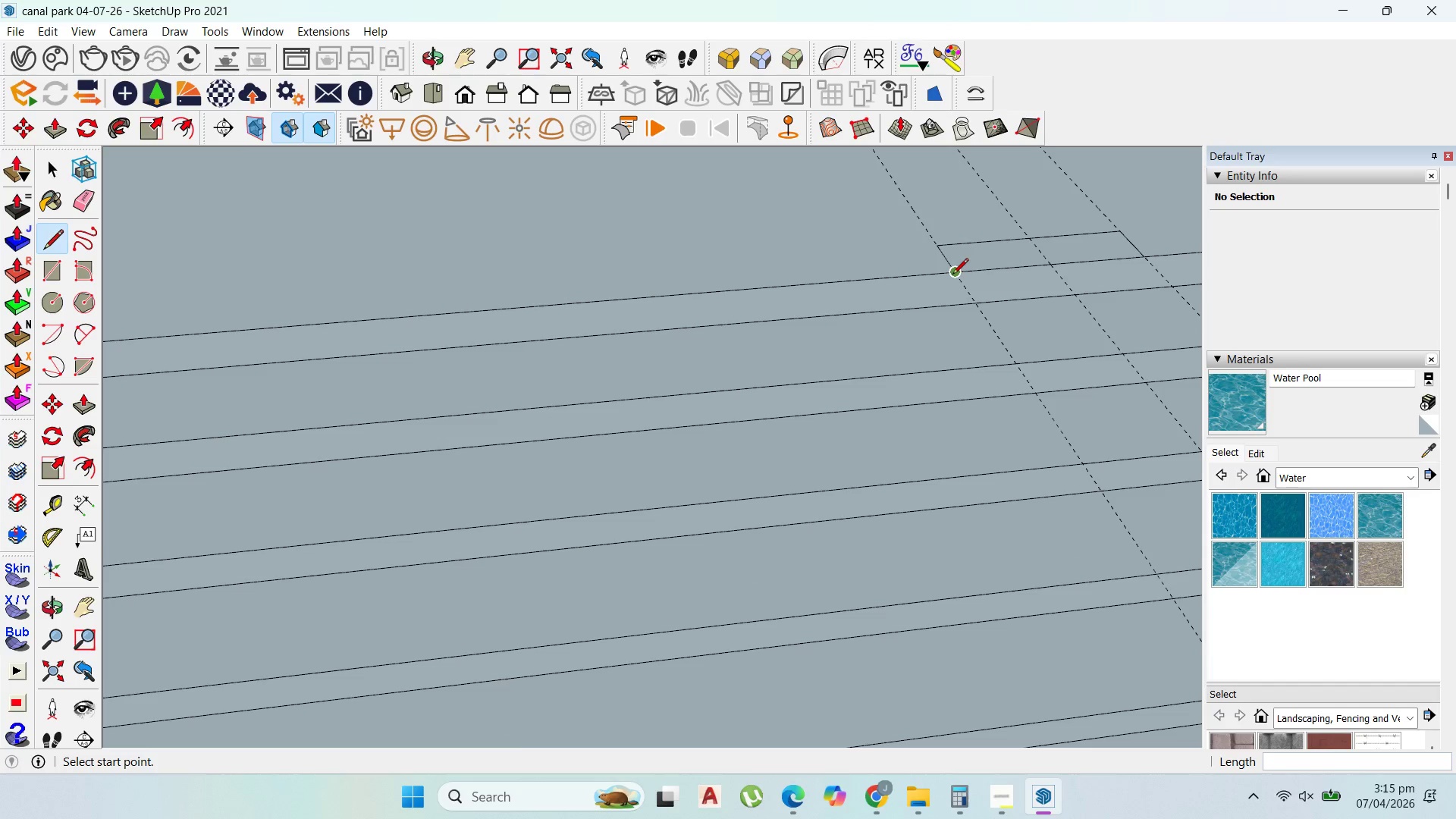 
left_click([953, 275])
 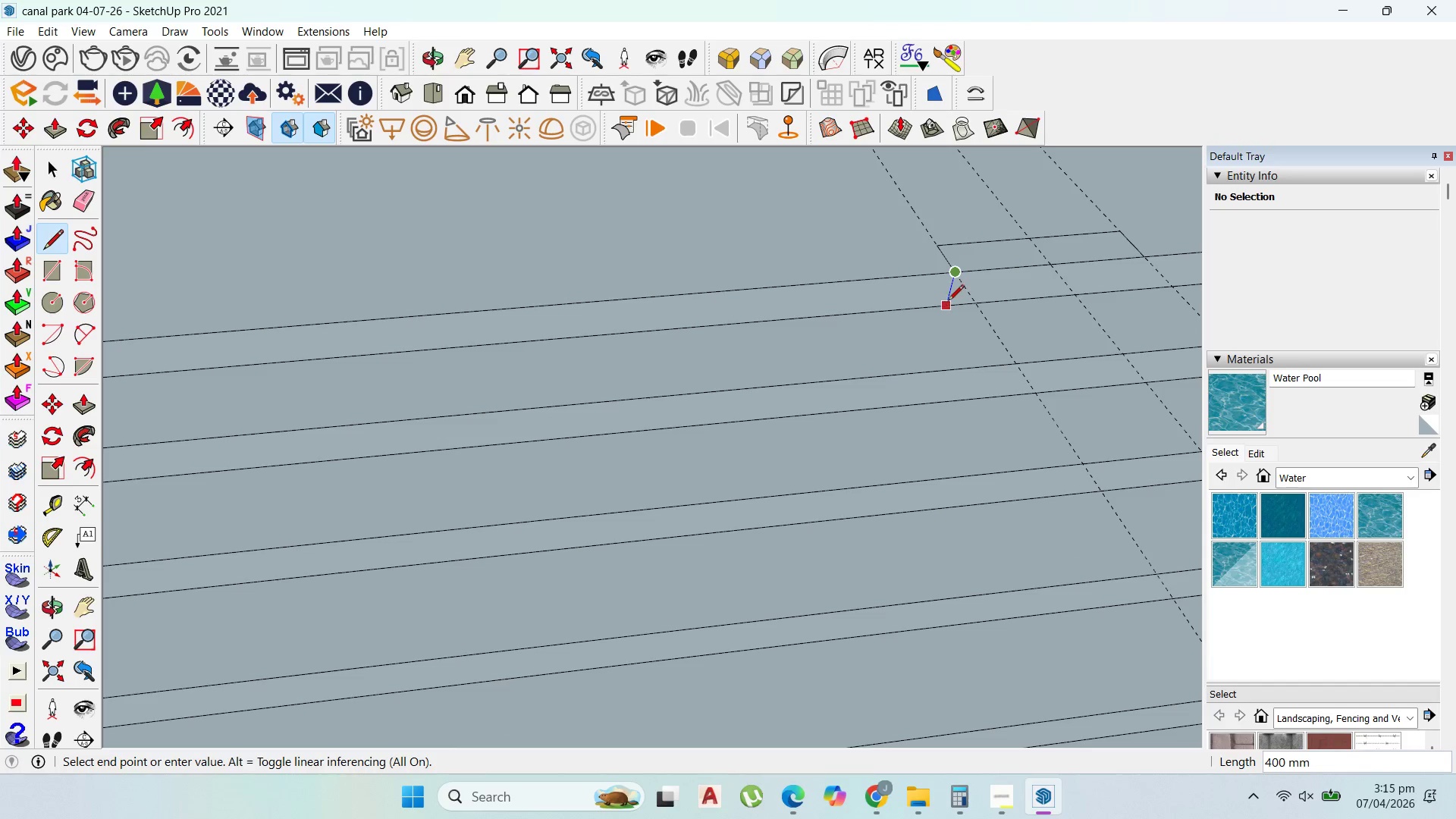 
left_click([947, 303])
 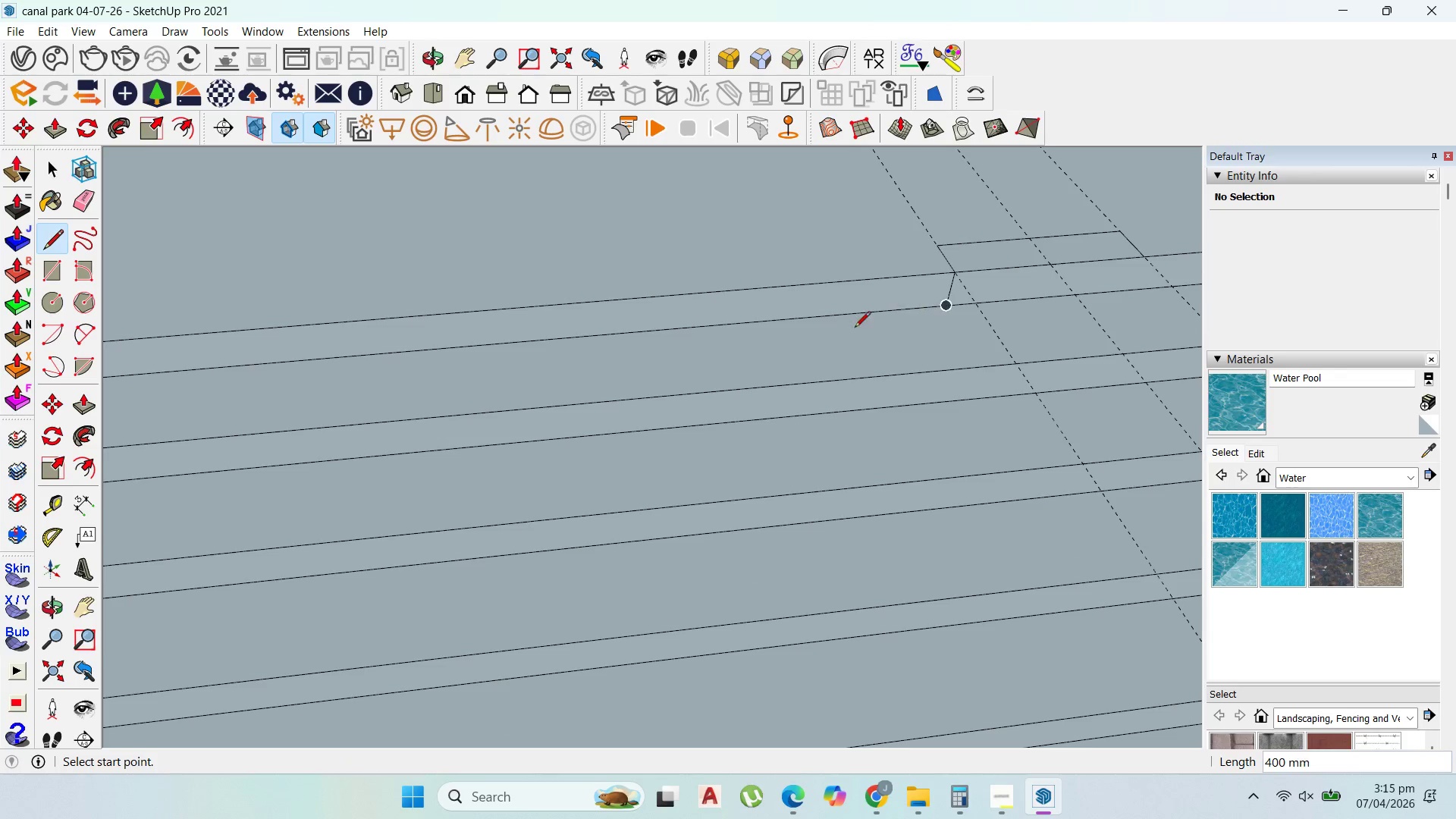 
scroll: coordinate [1009, 321], scroll_direction: down, amount: 4.0
 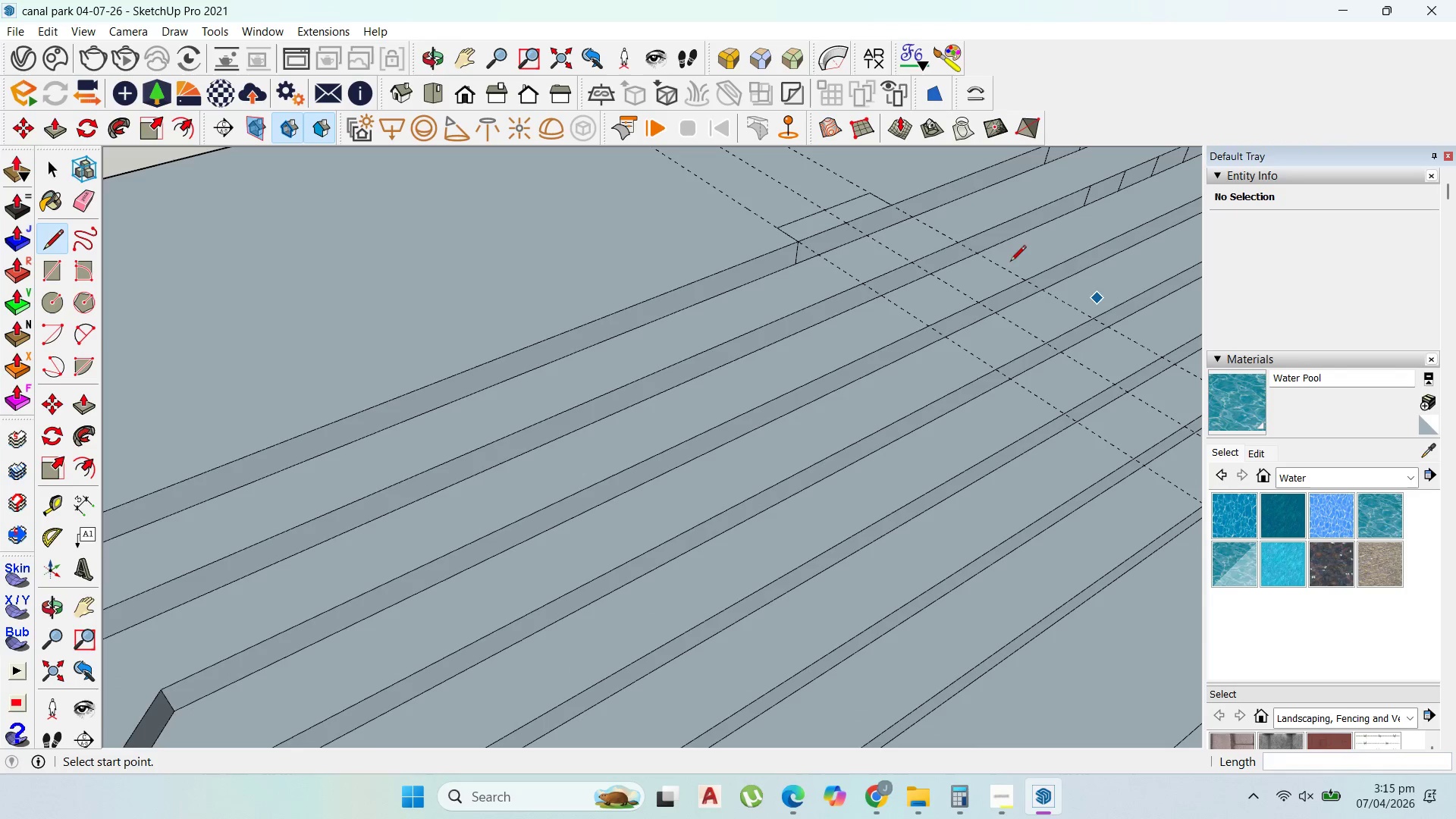 
scroll: coordinate [921, 200], scroll_direction: up, amount: 3.0
 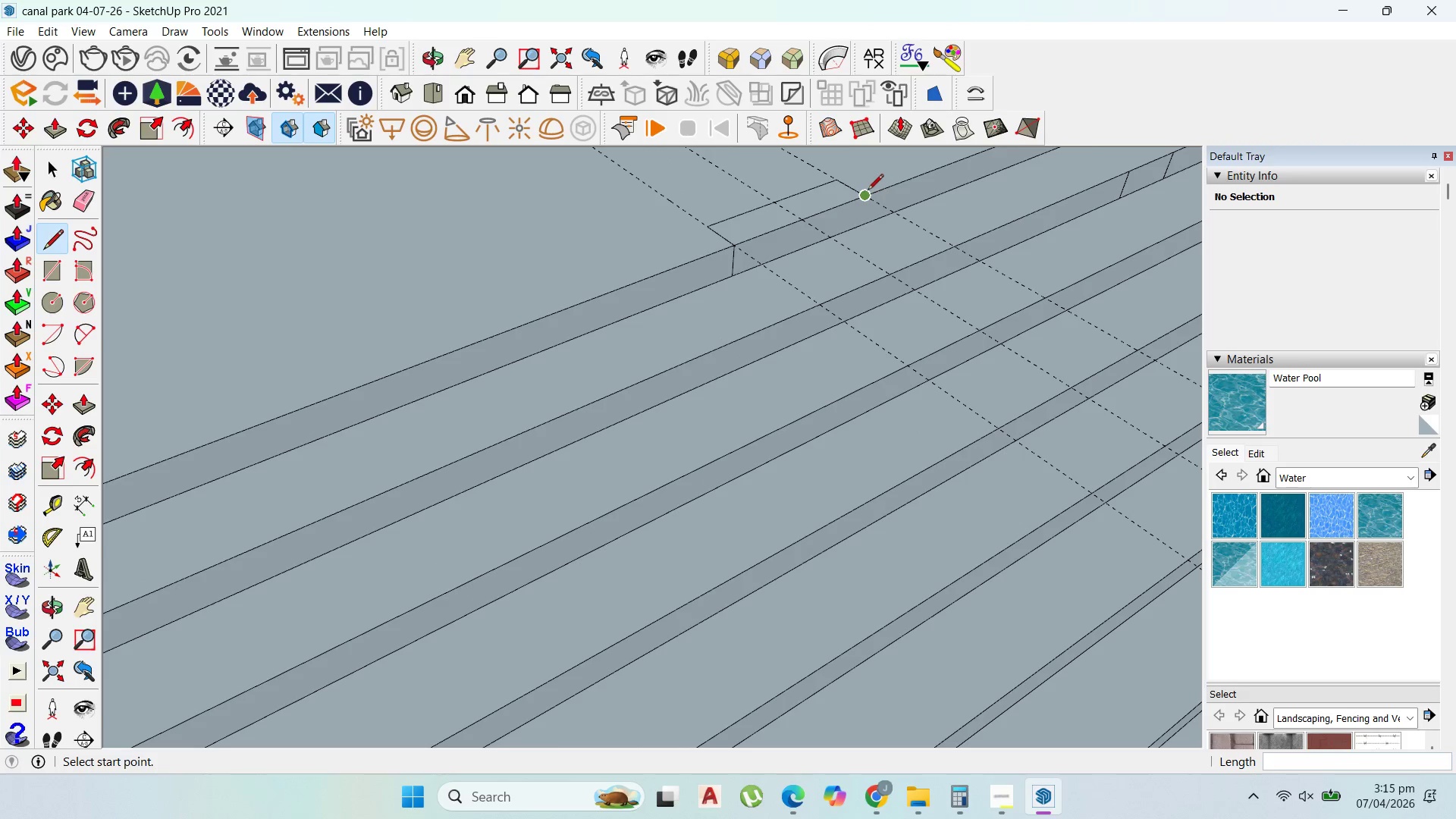 
left_click([866, 192])
 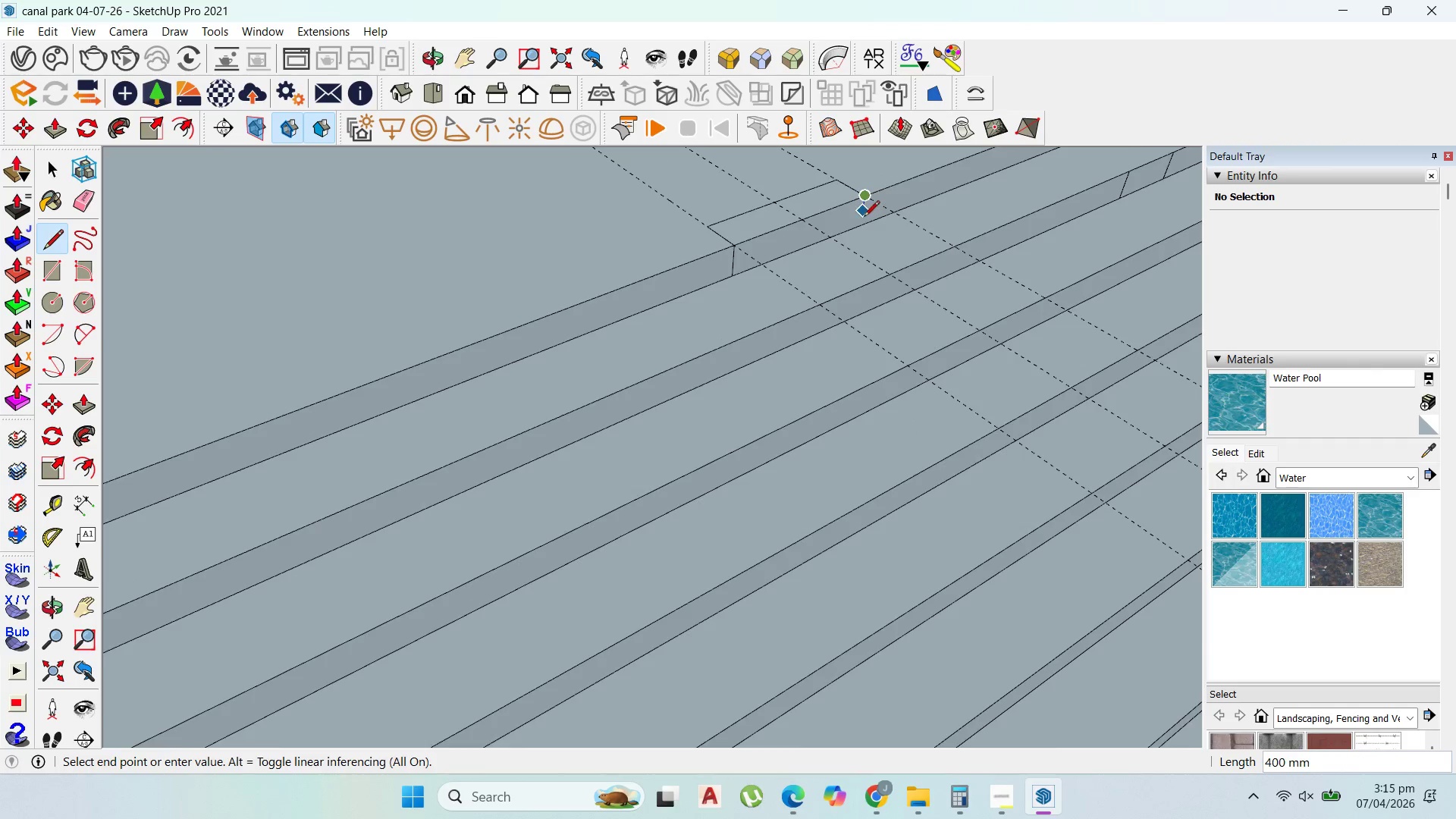 
scroll: coordinate [864, 218], scroll_direction: up, amount: 2.0
 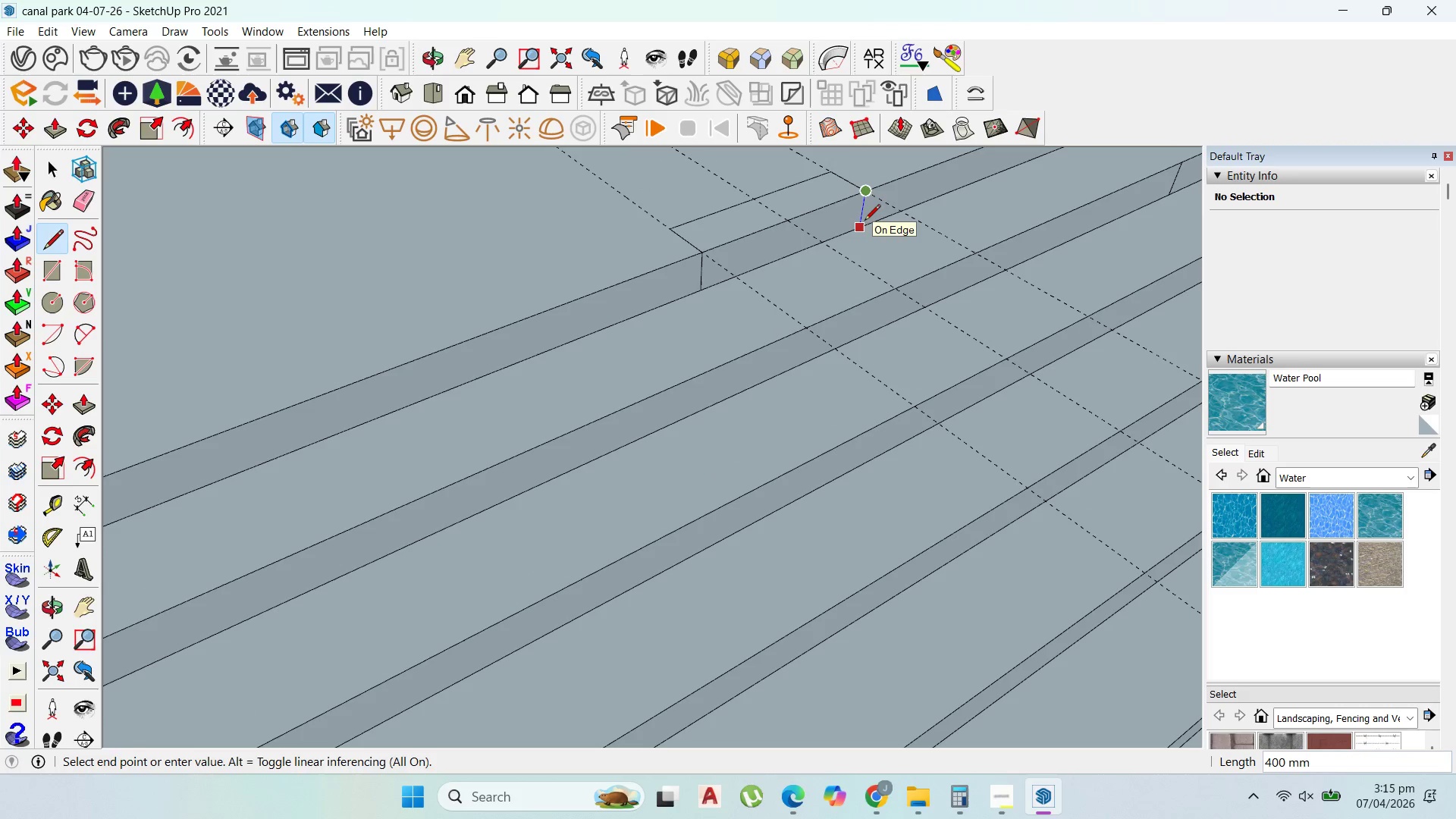 
left_click([864, 221])
 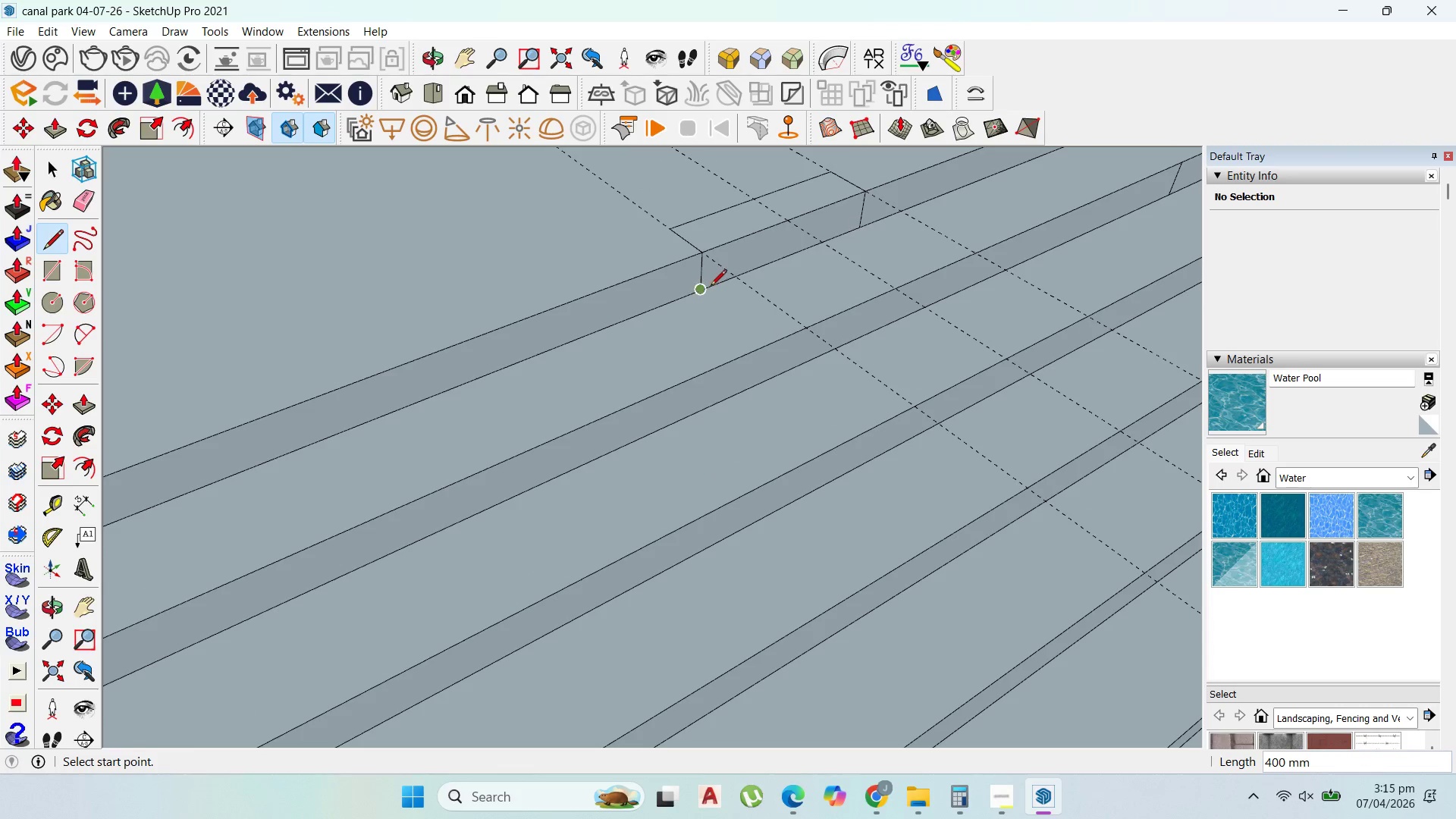 
left_click([708, 287])
 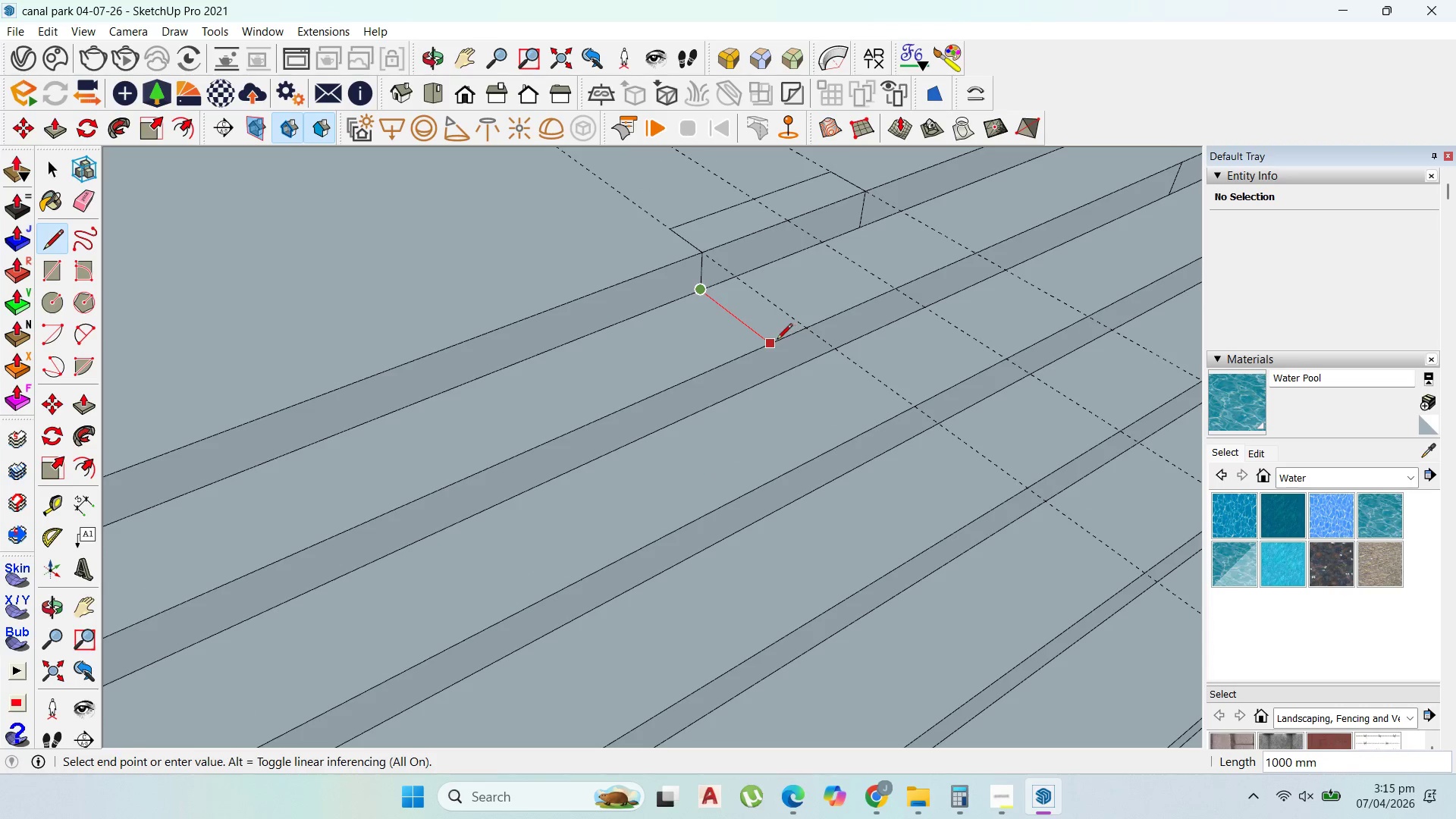 
left_click([775, 340])
 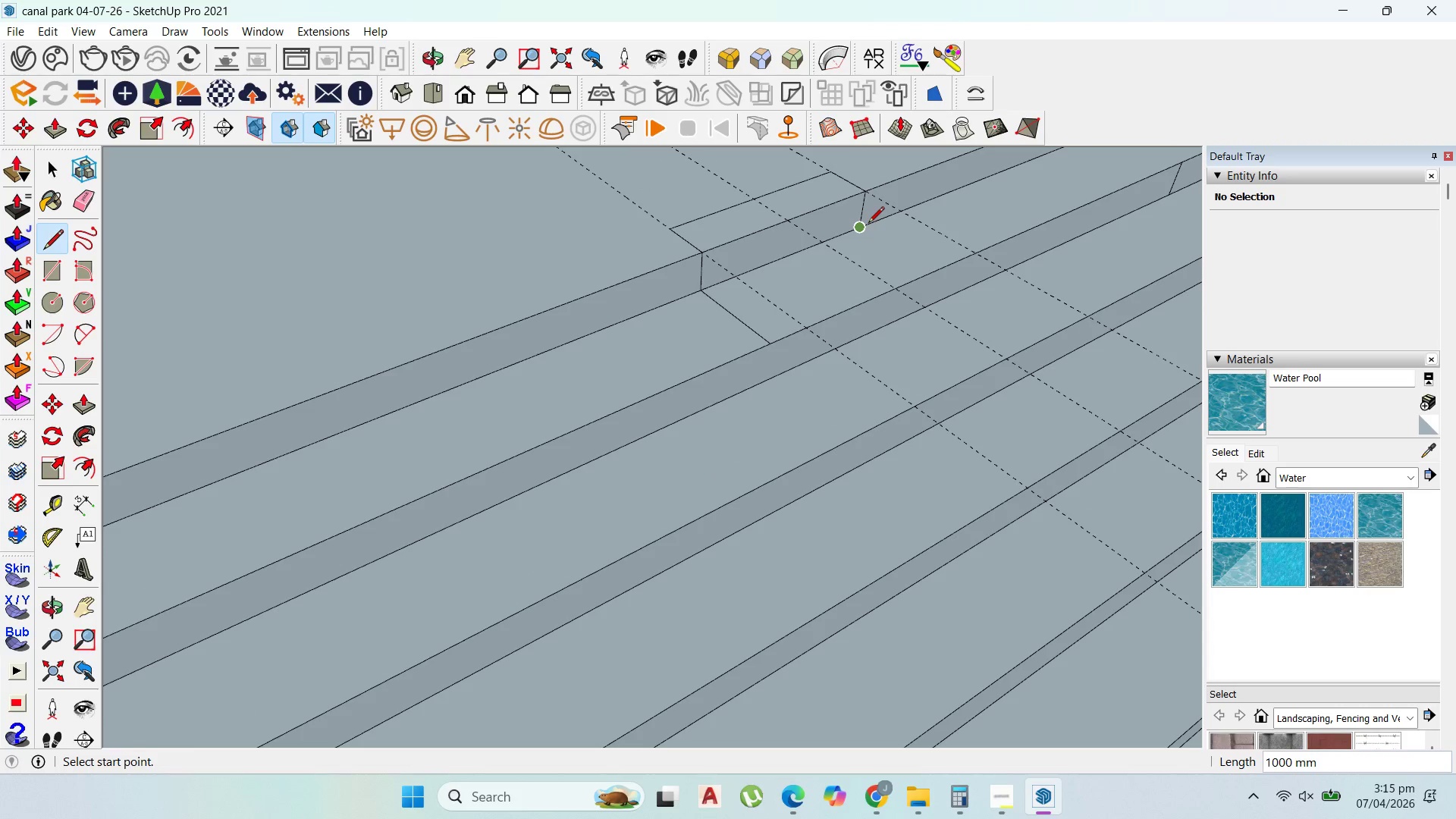 
left_click_drag(start_coordinate=[868, 224], to_coordinate=[877, 224])
 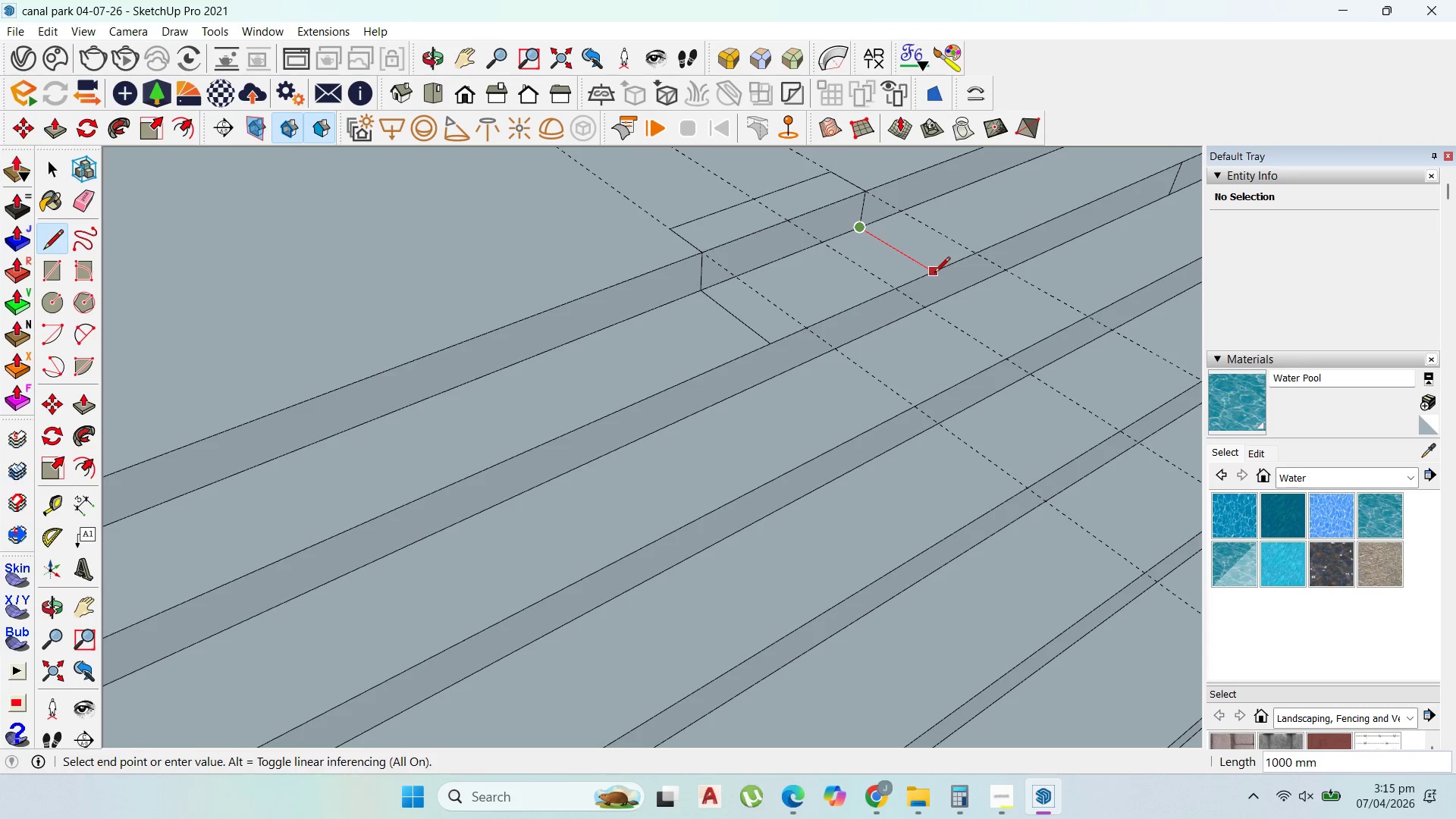 
left_click([934, 274])
 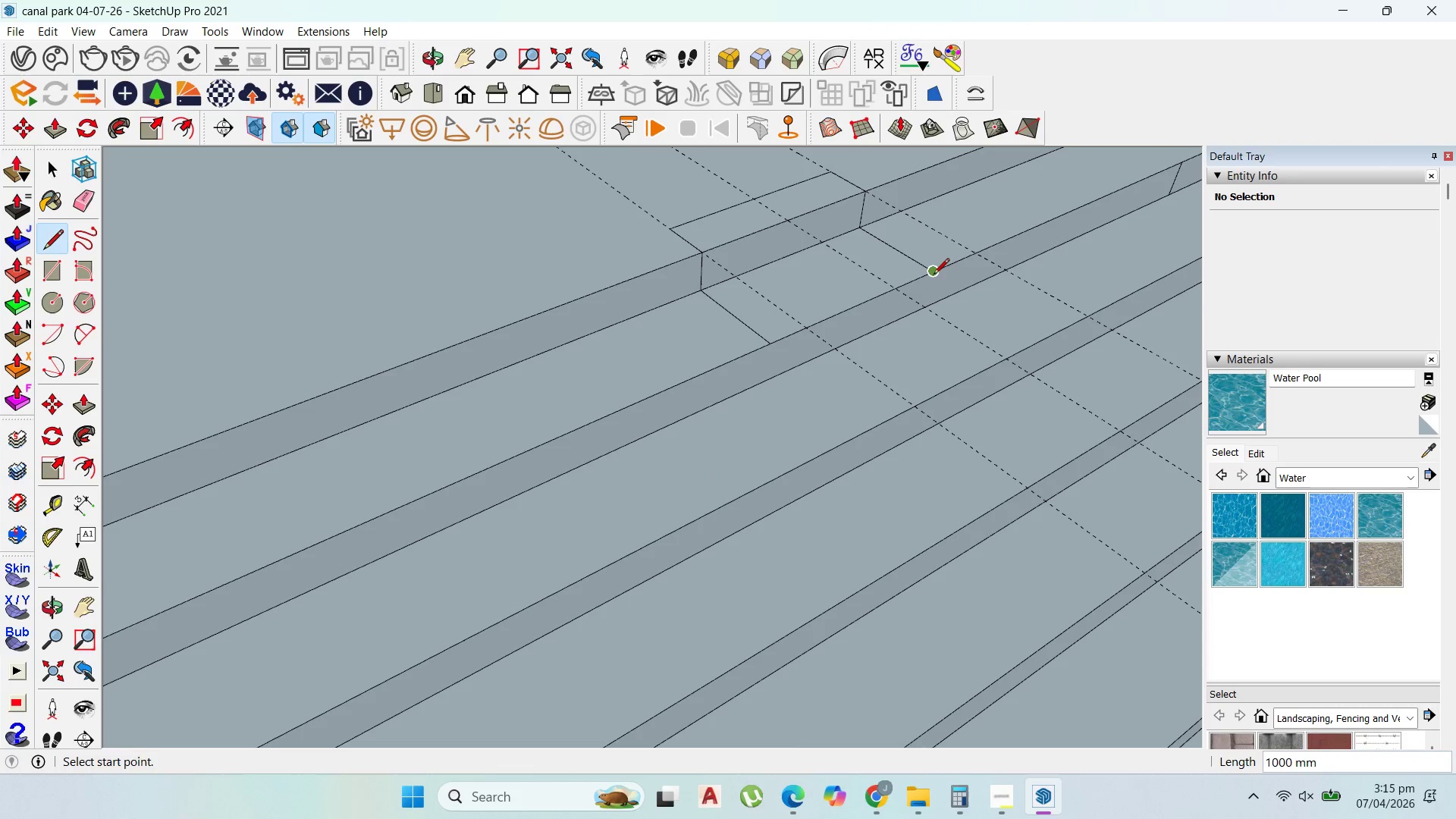 
left_click([934, 275])
 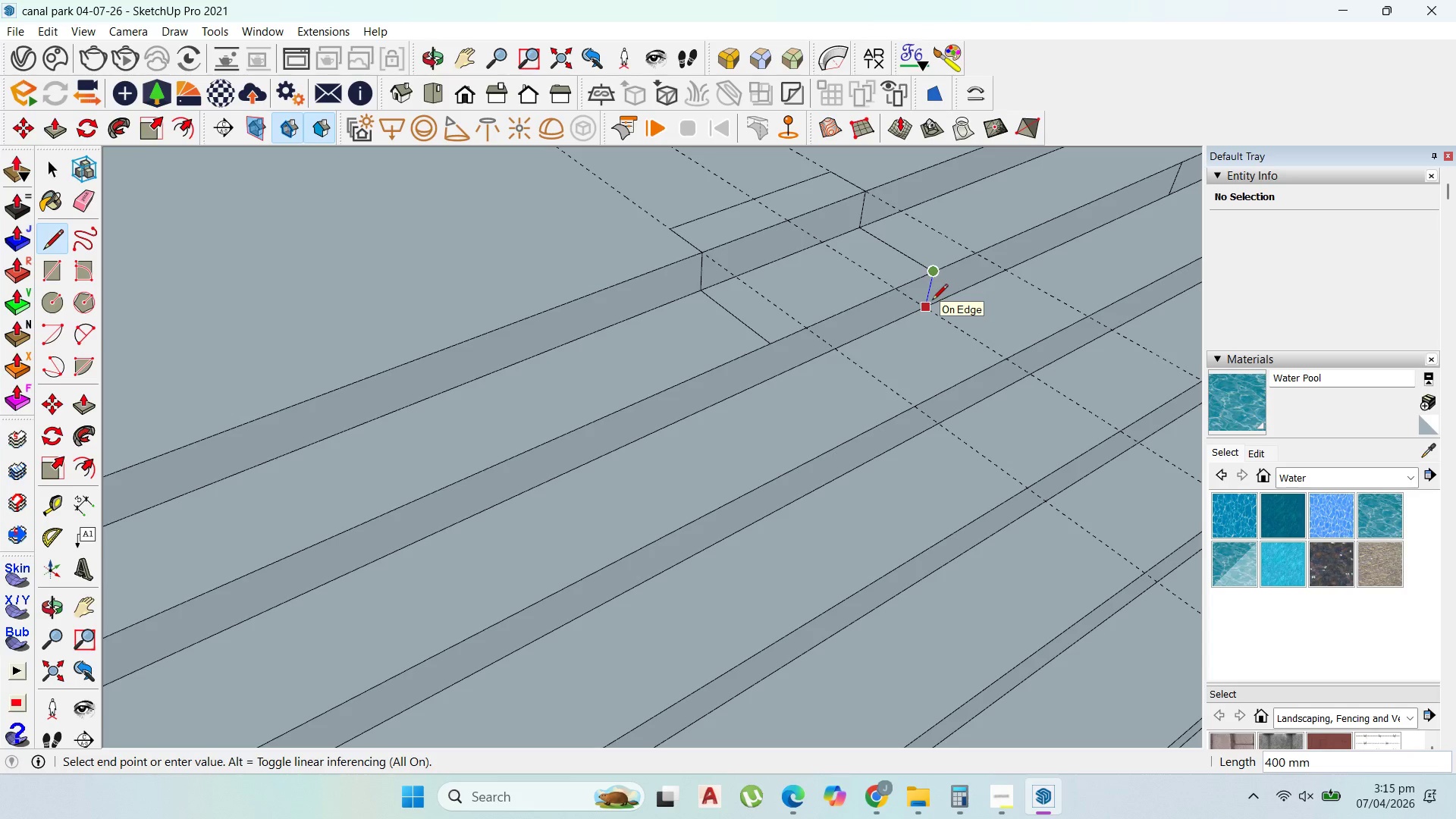 
left_click([932, 301])
 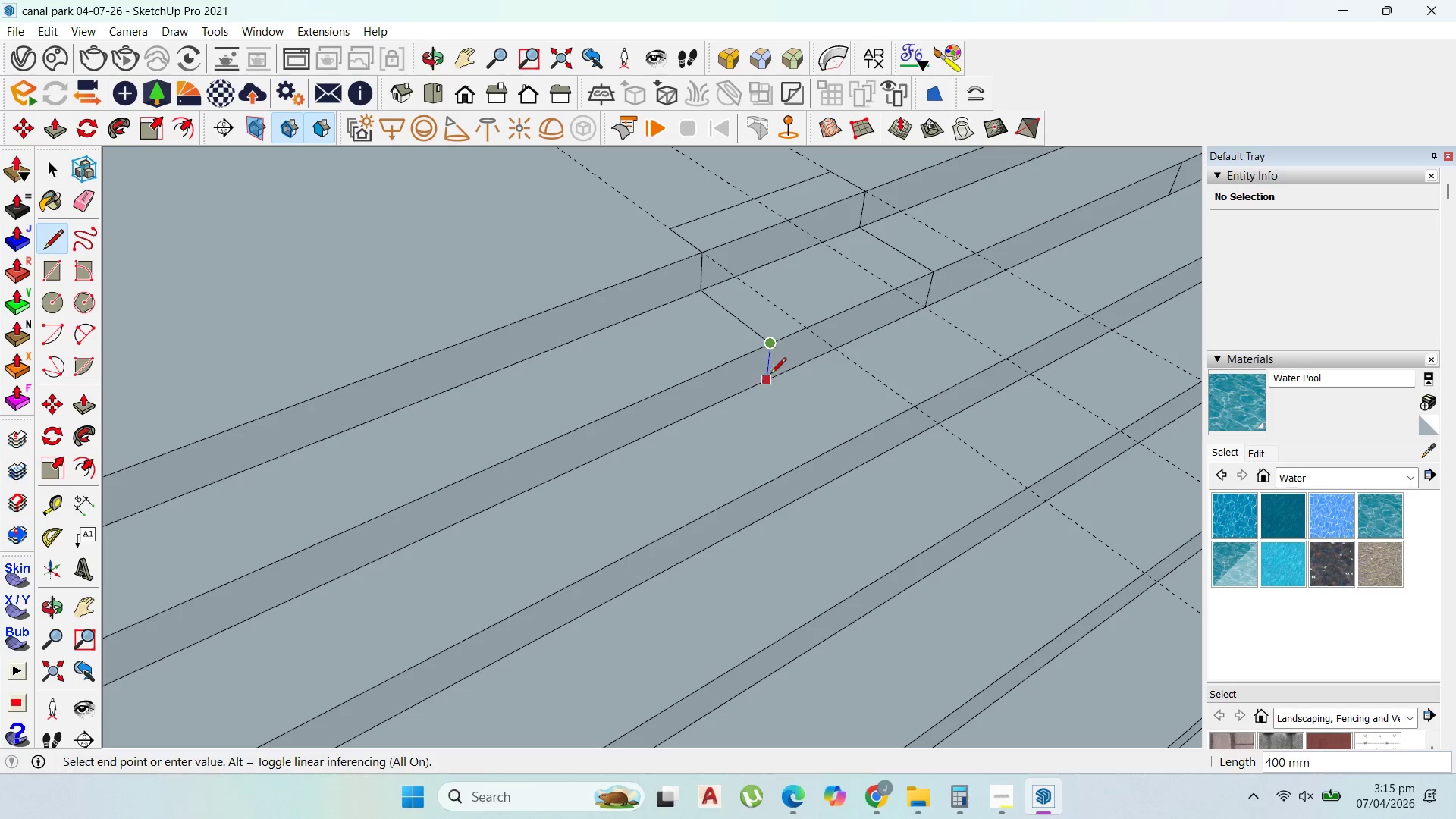 
left_click([770, 378])
 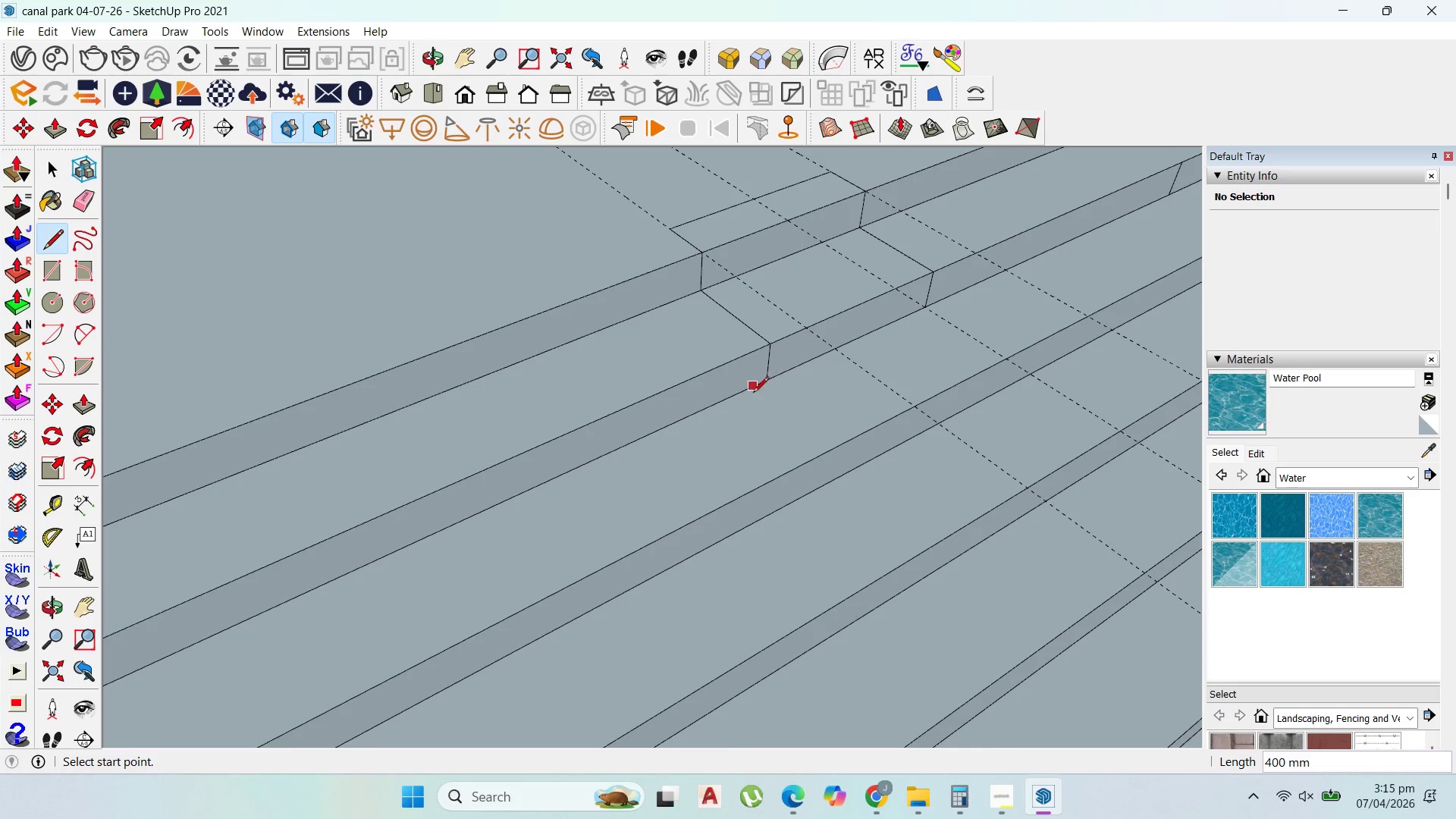 
scroll: coordinate [753, 394], scroll_direction: up, amount: 1.0
 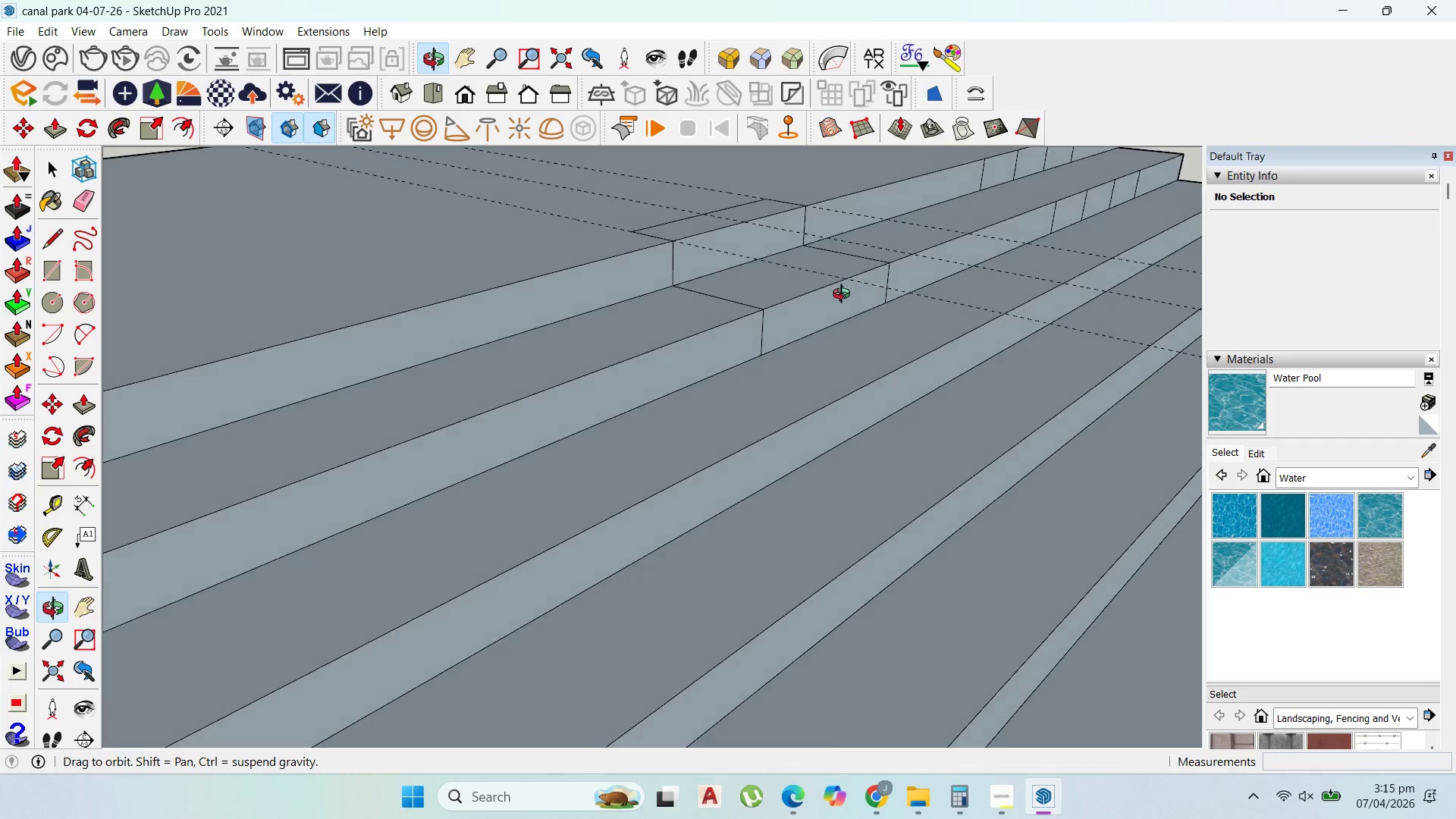 
scroll: coordinate [846, 352], scroll_direction: down, amount: 11.0
 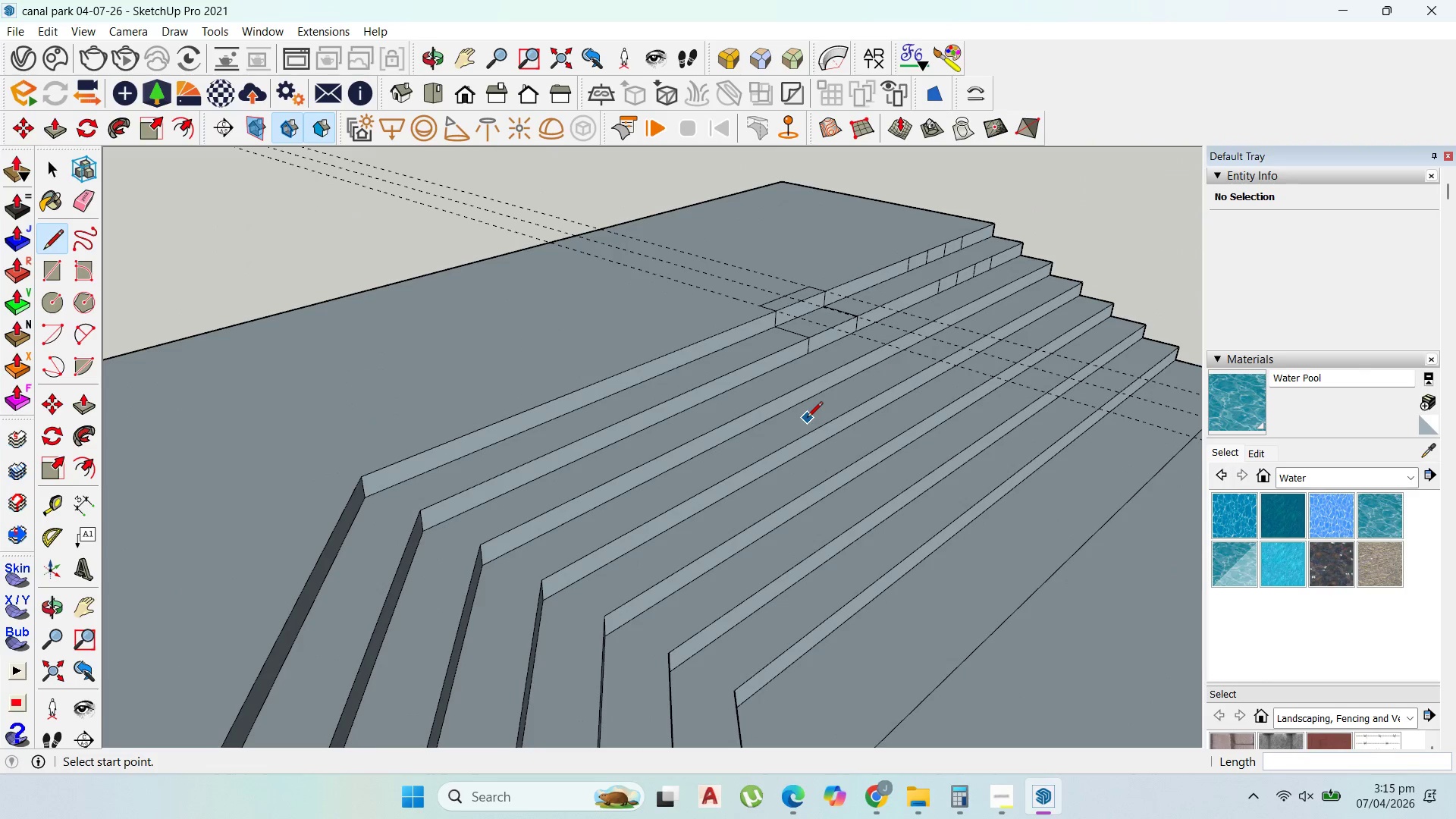 
scroll: coordinate [764, 322], scroll_direction: up, amount: 7.0
 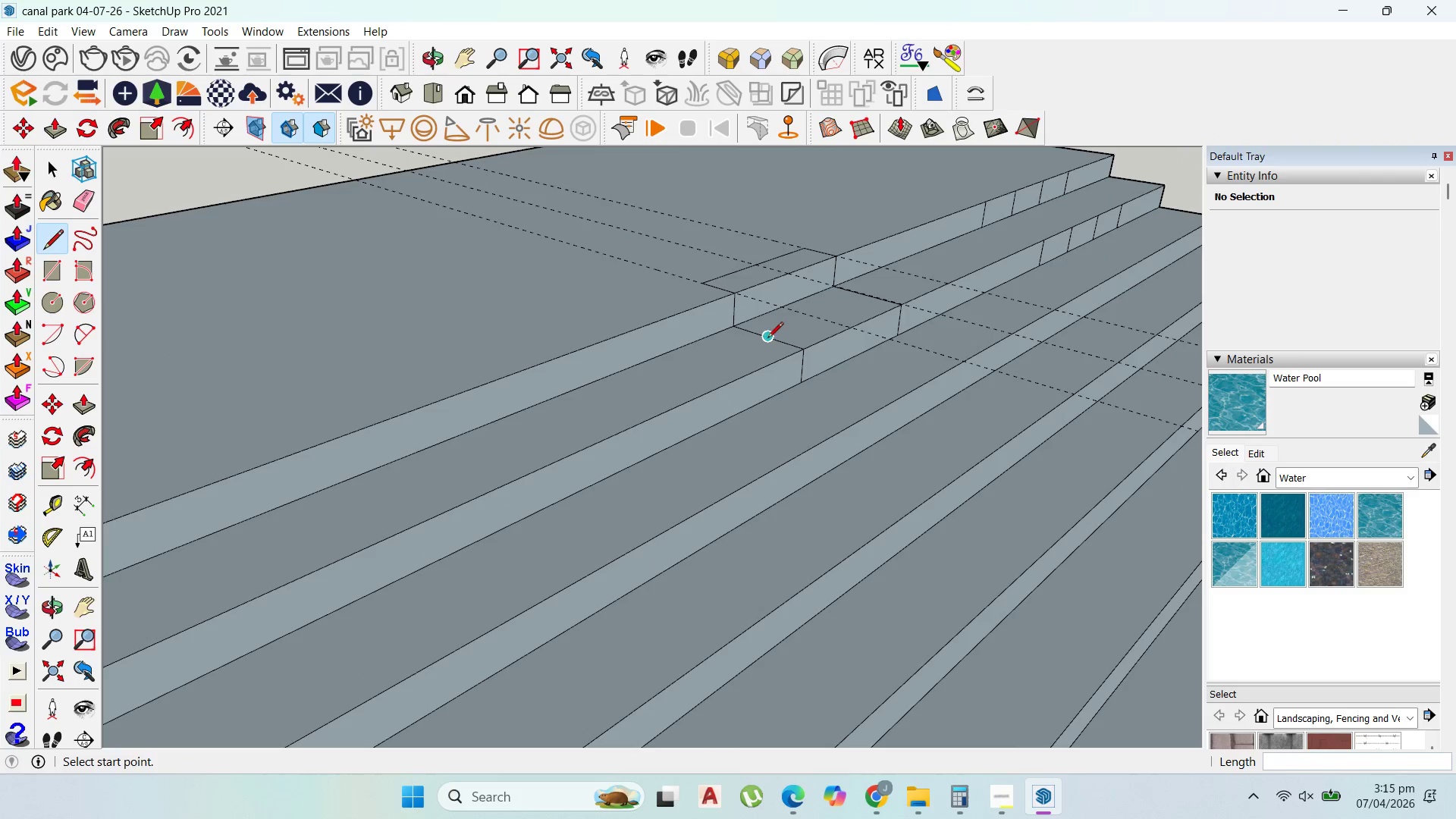 
left_click([767, 339])
 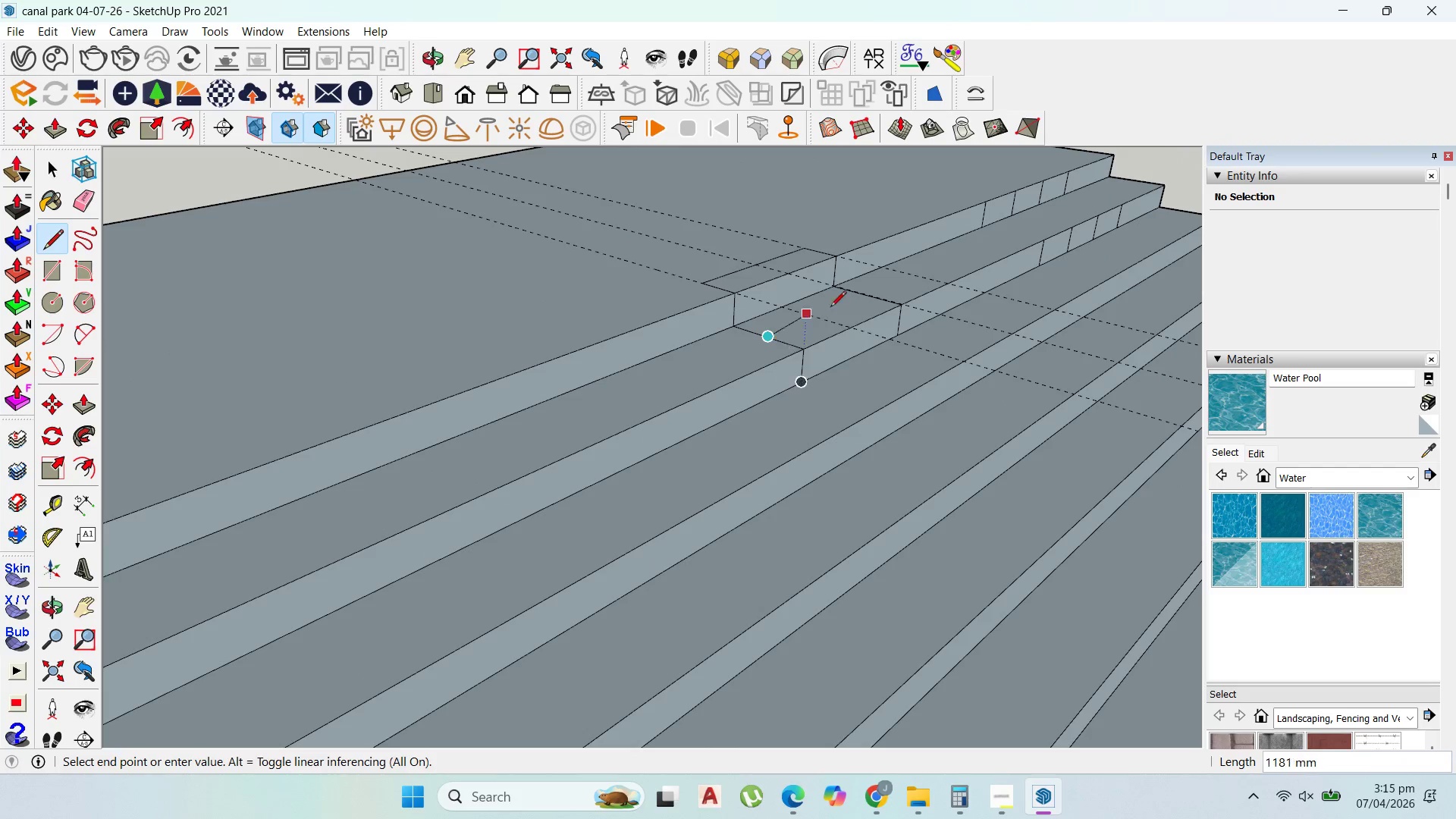 
scroll: coordinate [833, 301], scroll_direction: up, amount: 1.0
 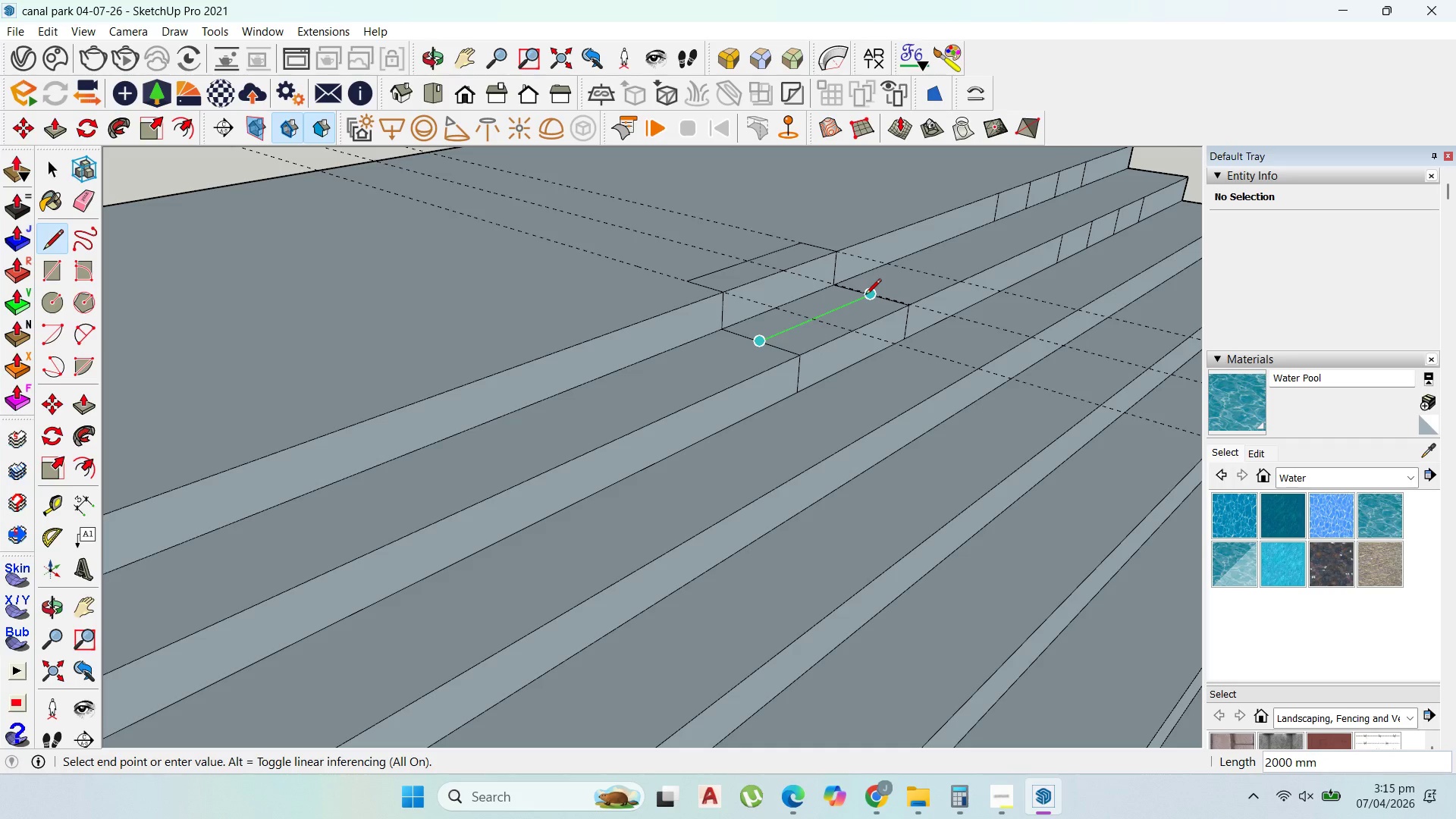 
left_click([865, 296])
 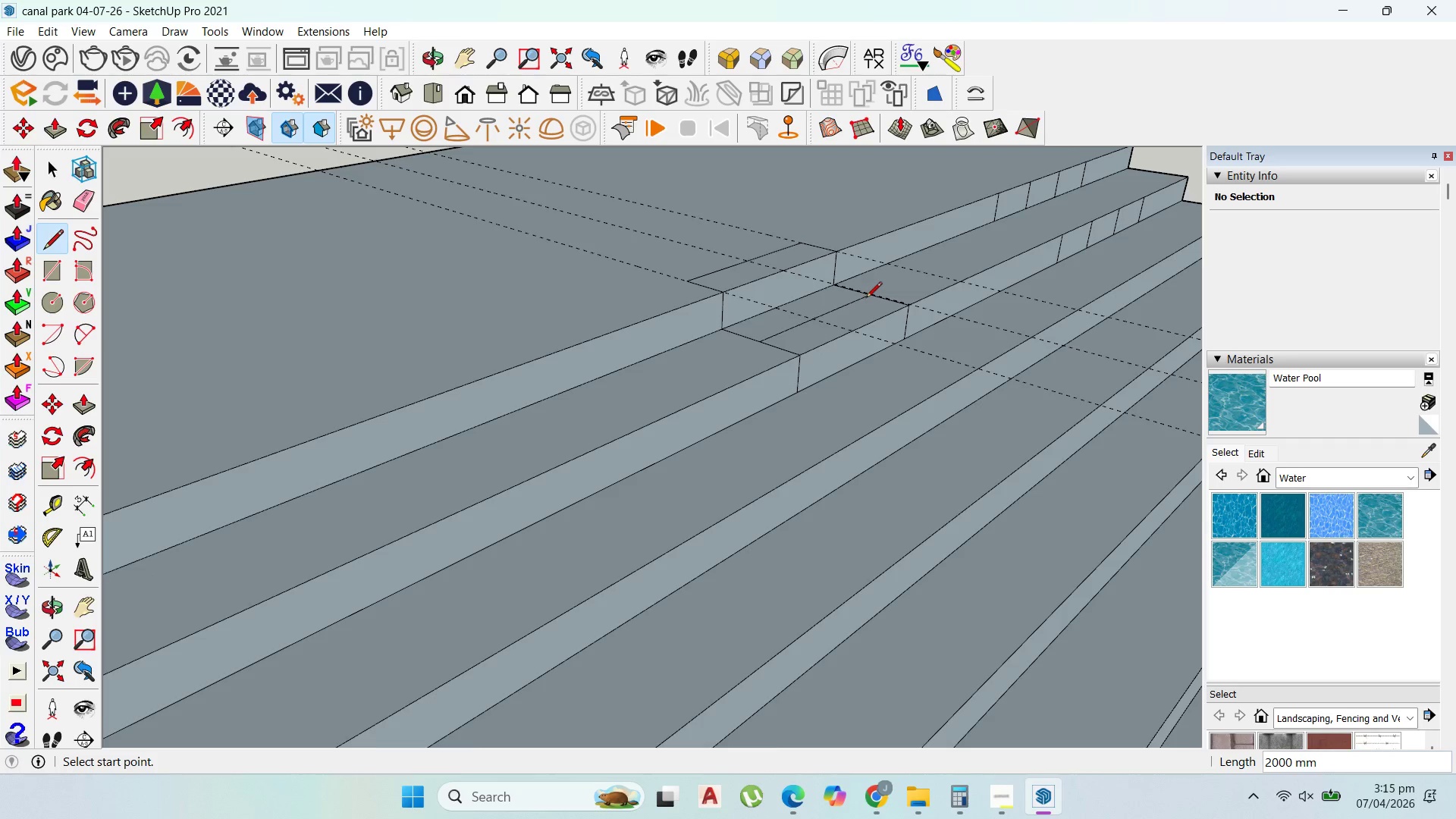 
scroll: coordinate [870, 346], scroll_direction: up, amount: 2.0
 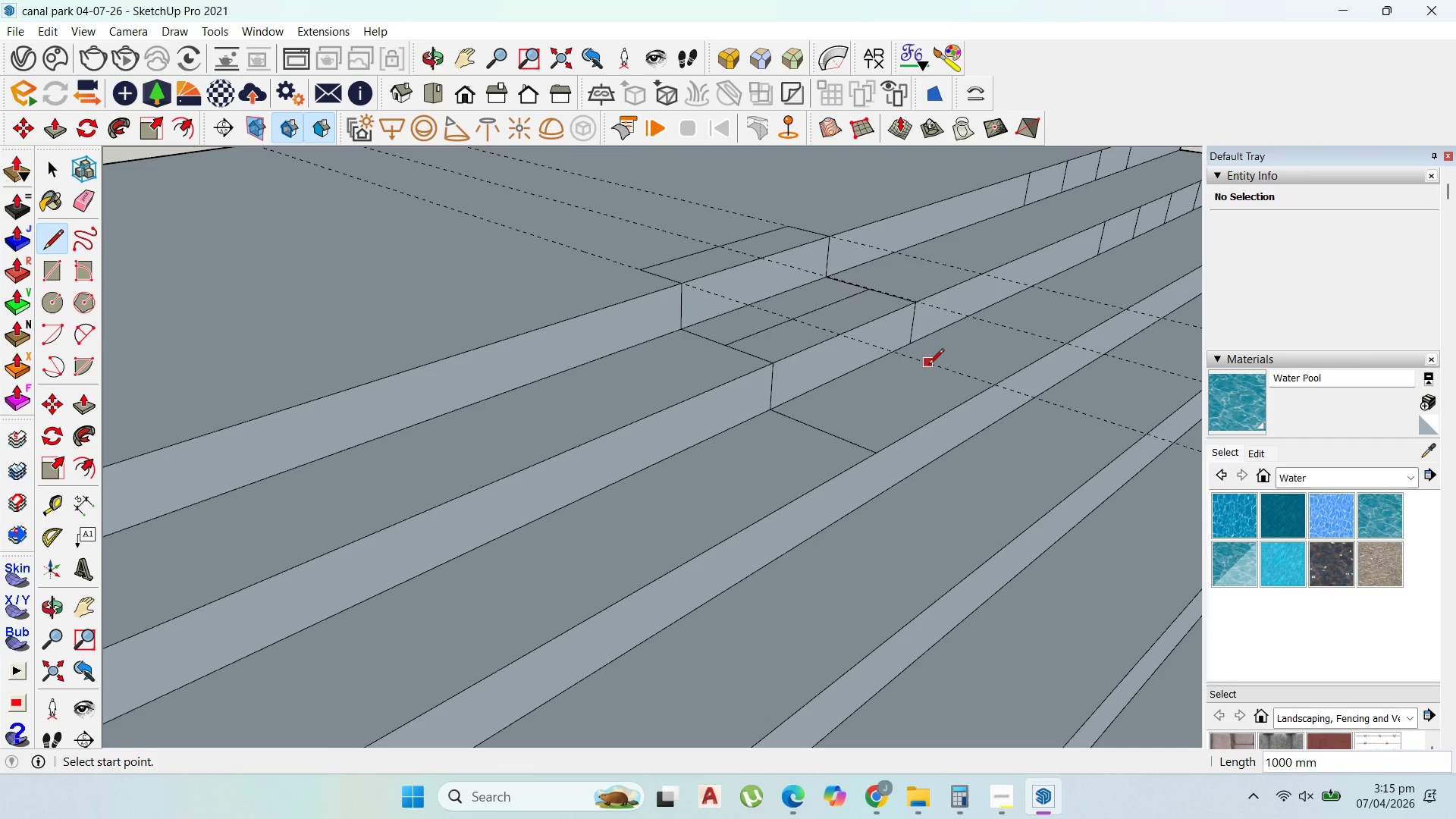 
left_click_drag(start_coordinate=[916, 343], to_coordinate=[920, 344])
 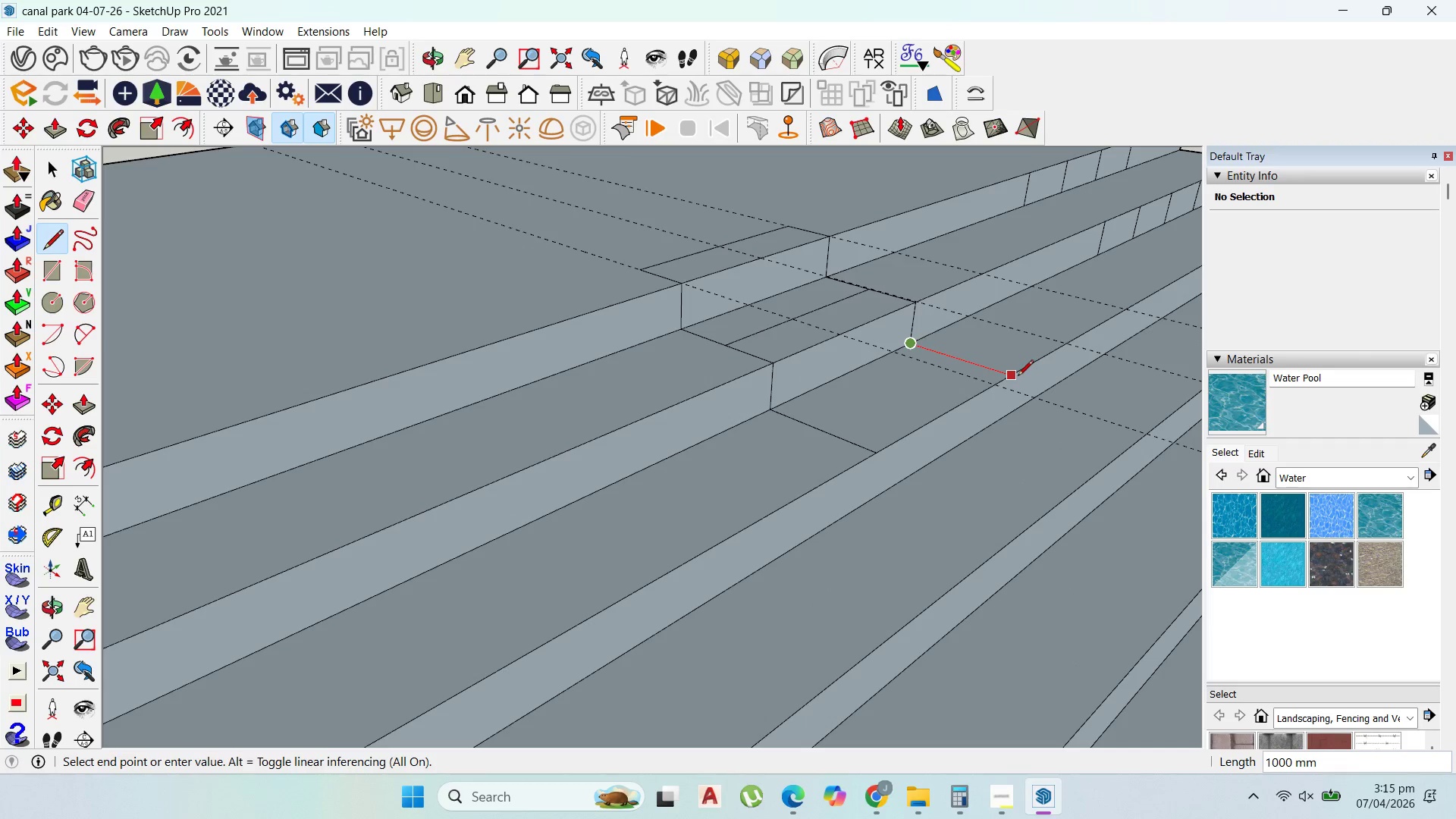 
left_click([1017, 377])
 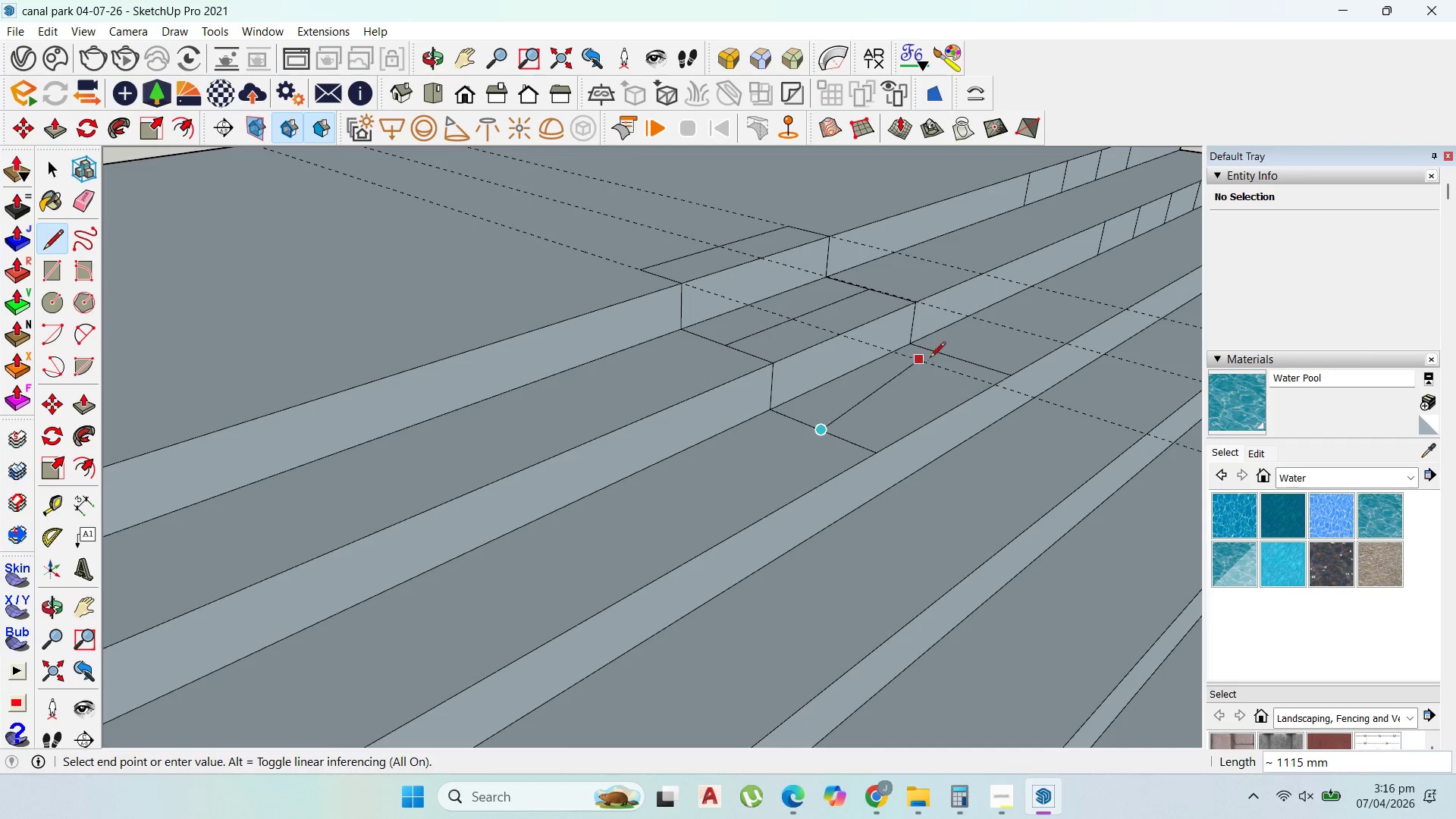 
left_click([959, 355])
 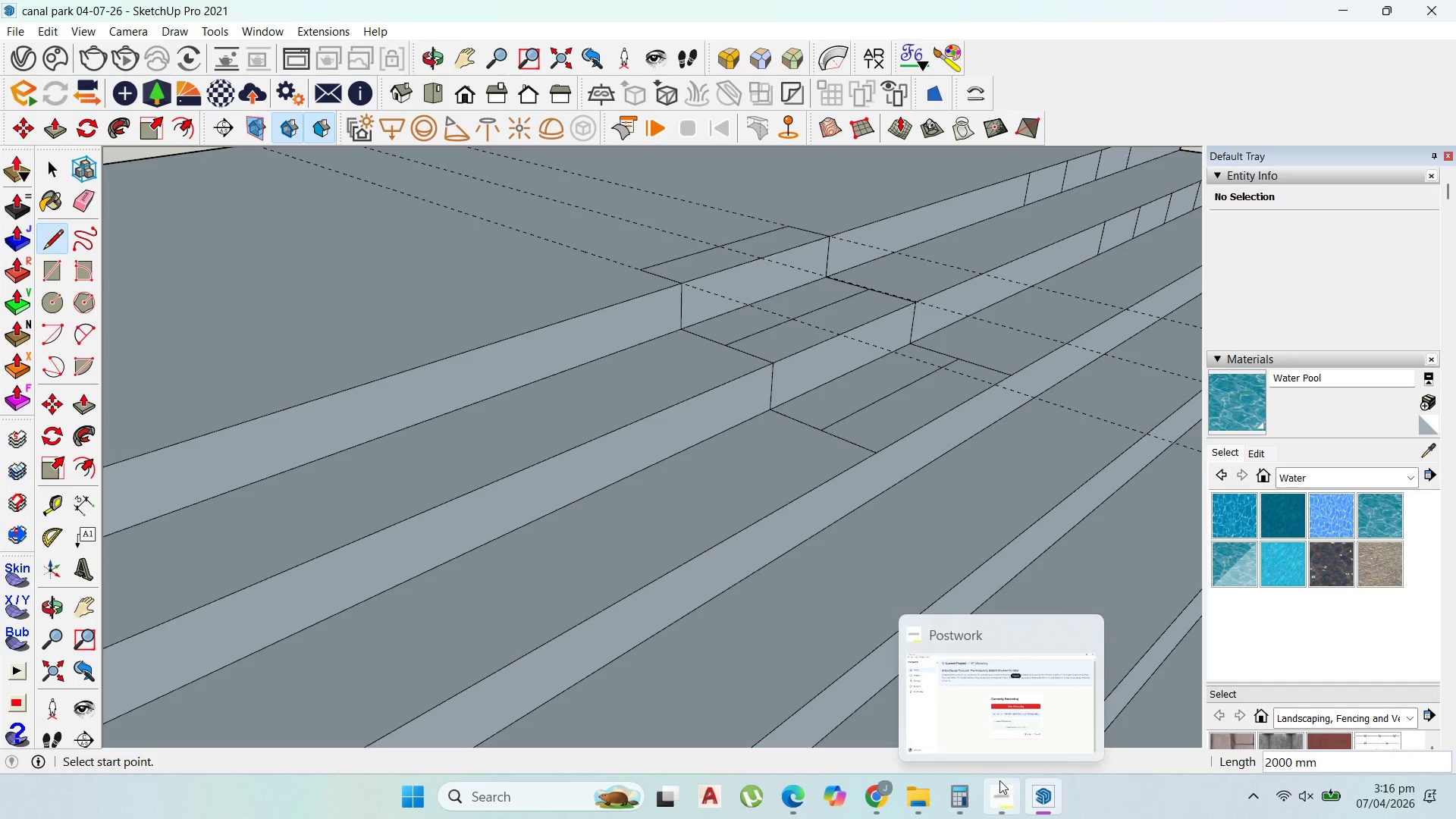 
scroll: coordinate [730, 500], scroll_direction: down, amount: 61.0
 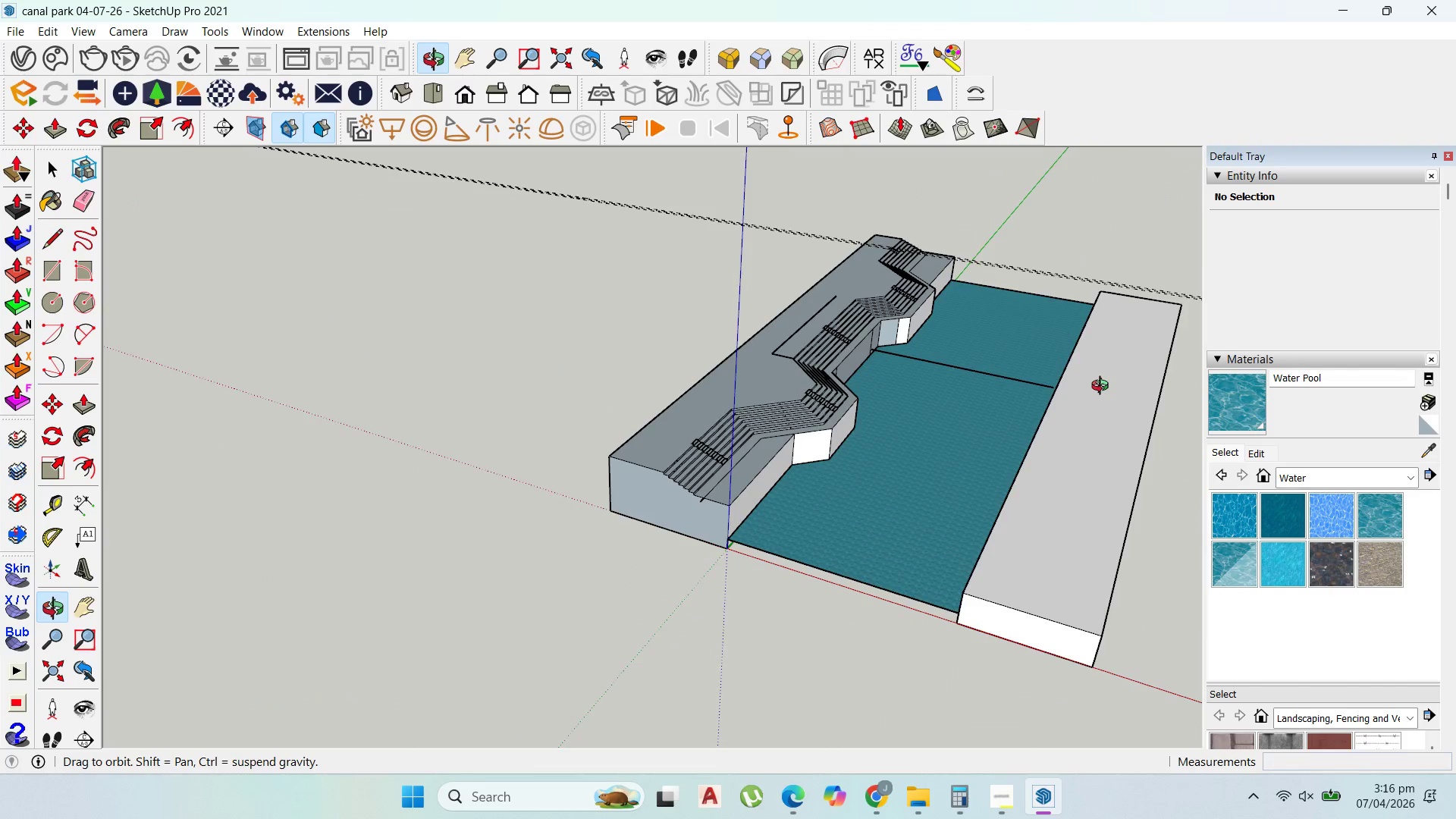 
scroll: coordinate [969, 381], scroll_direction: up, amount: 7.0
 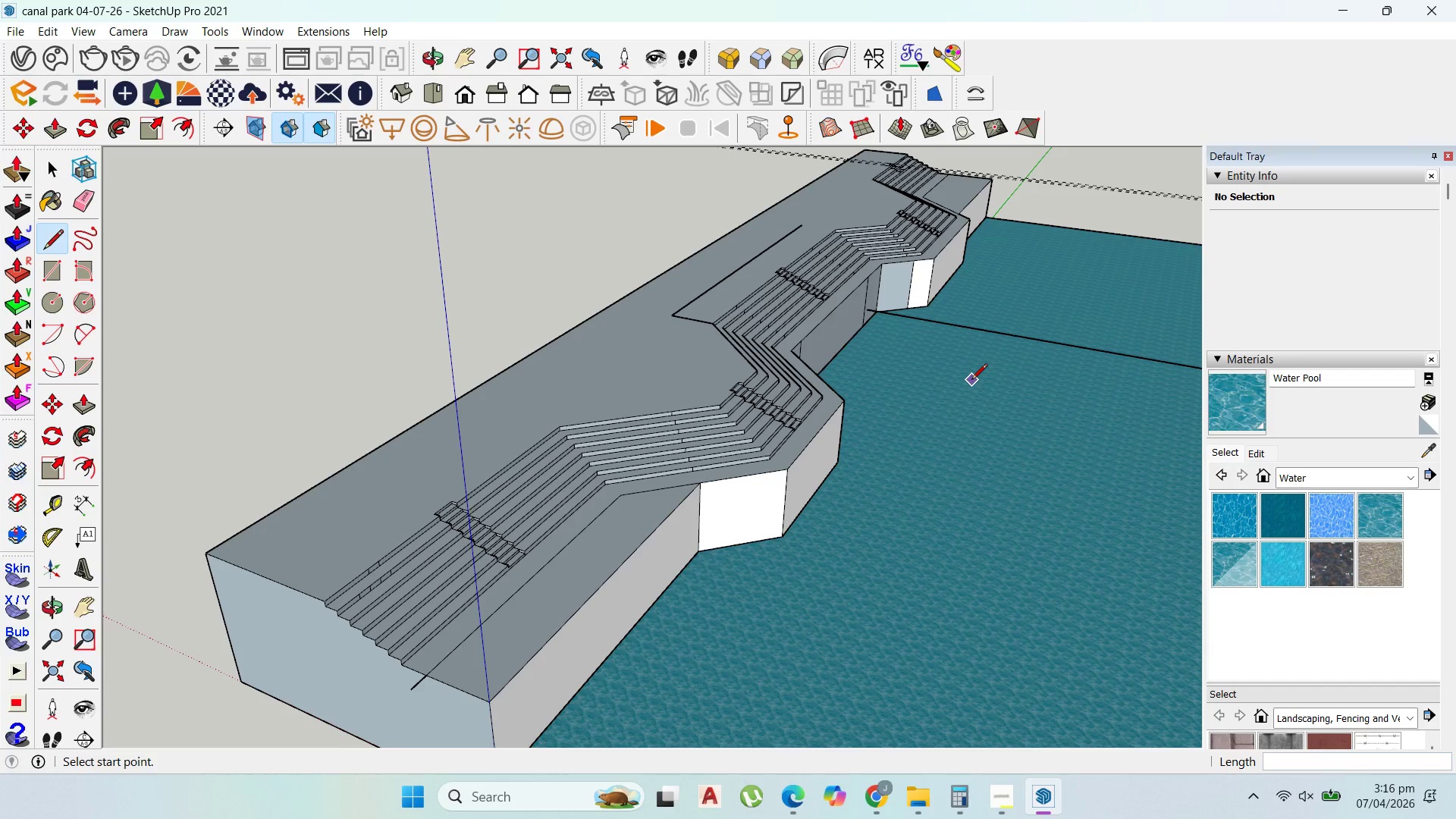 
wait(7.45)
 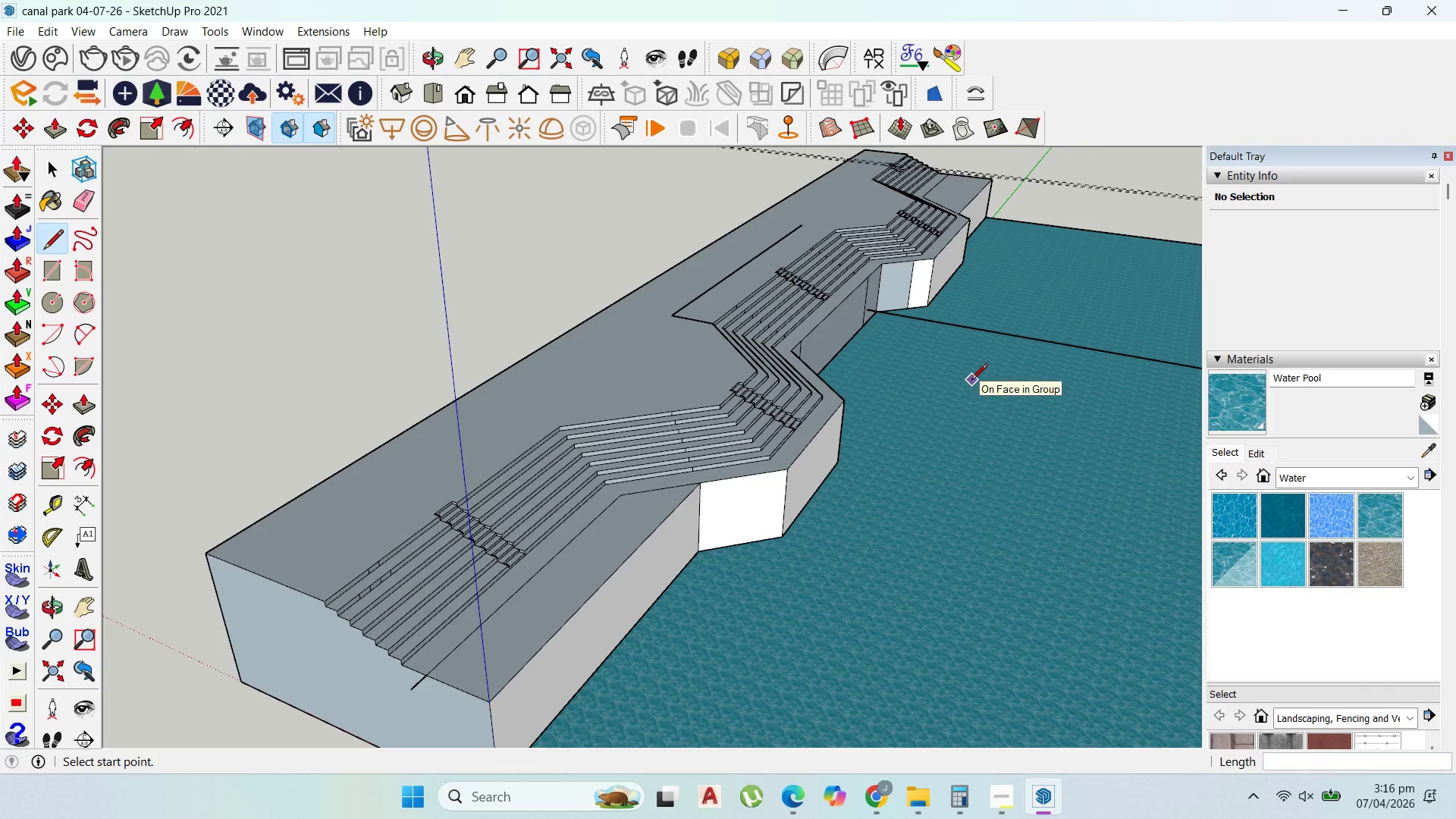 
scroll: coordinate [909, 228], scroll_direction: up, amount: 22.0
 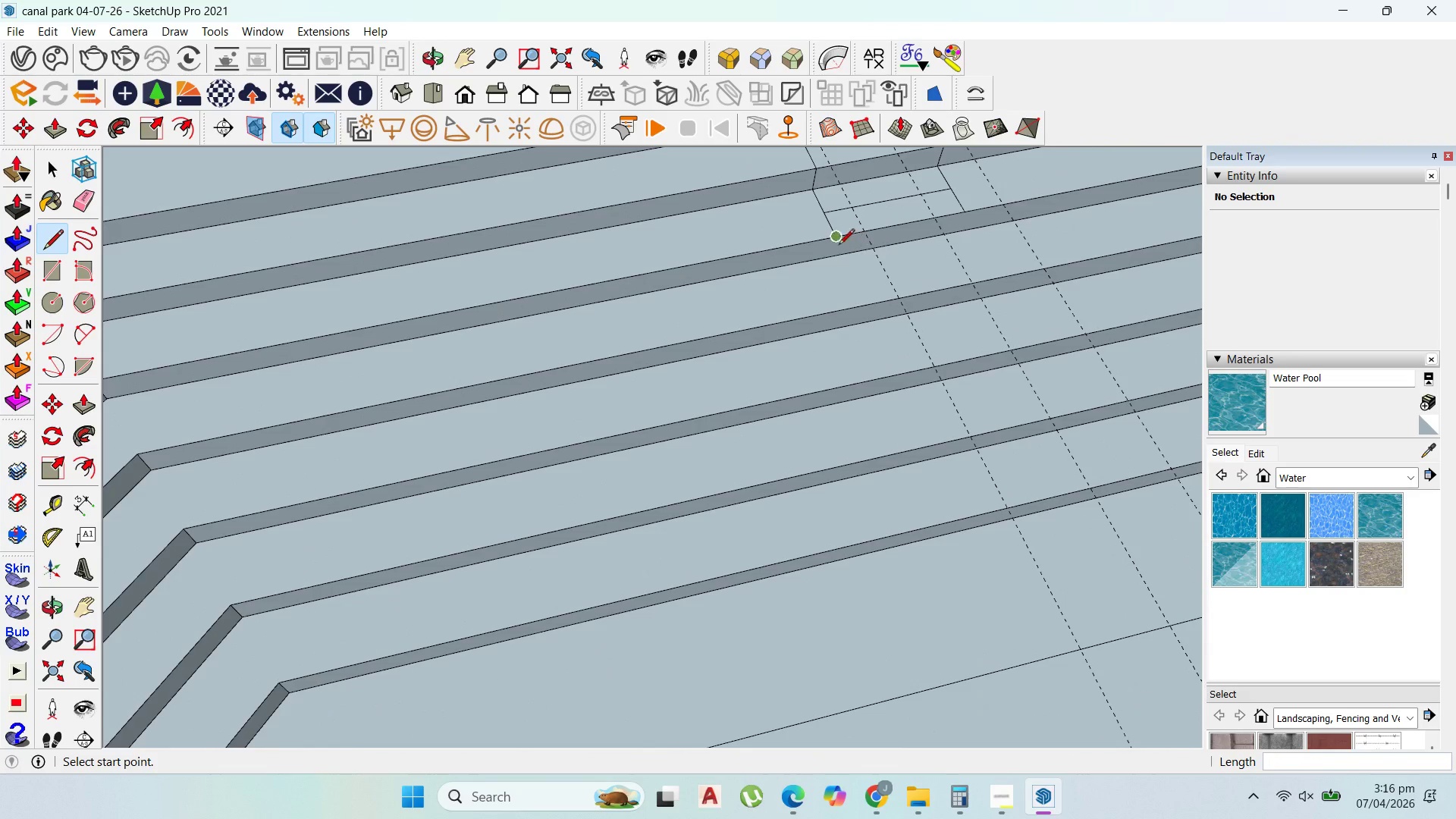 
left_click([835, 242])
 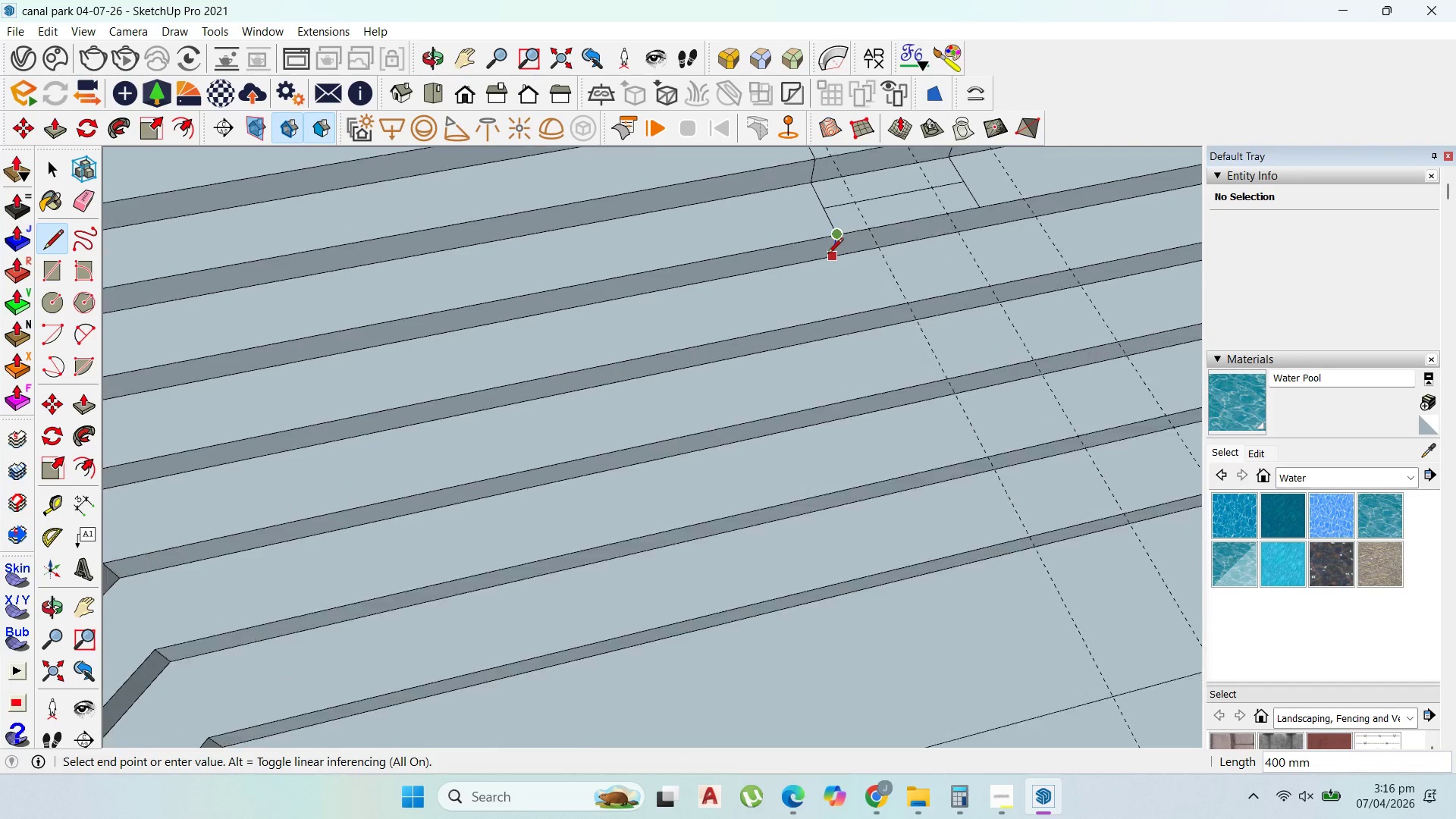 
left_click([827, 256])
 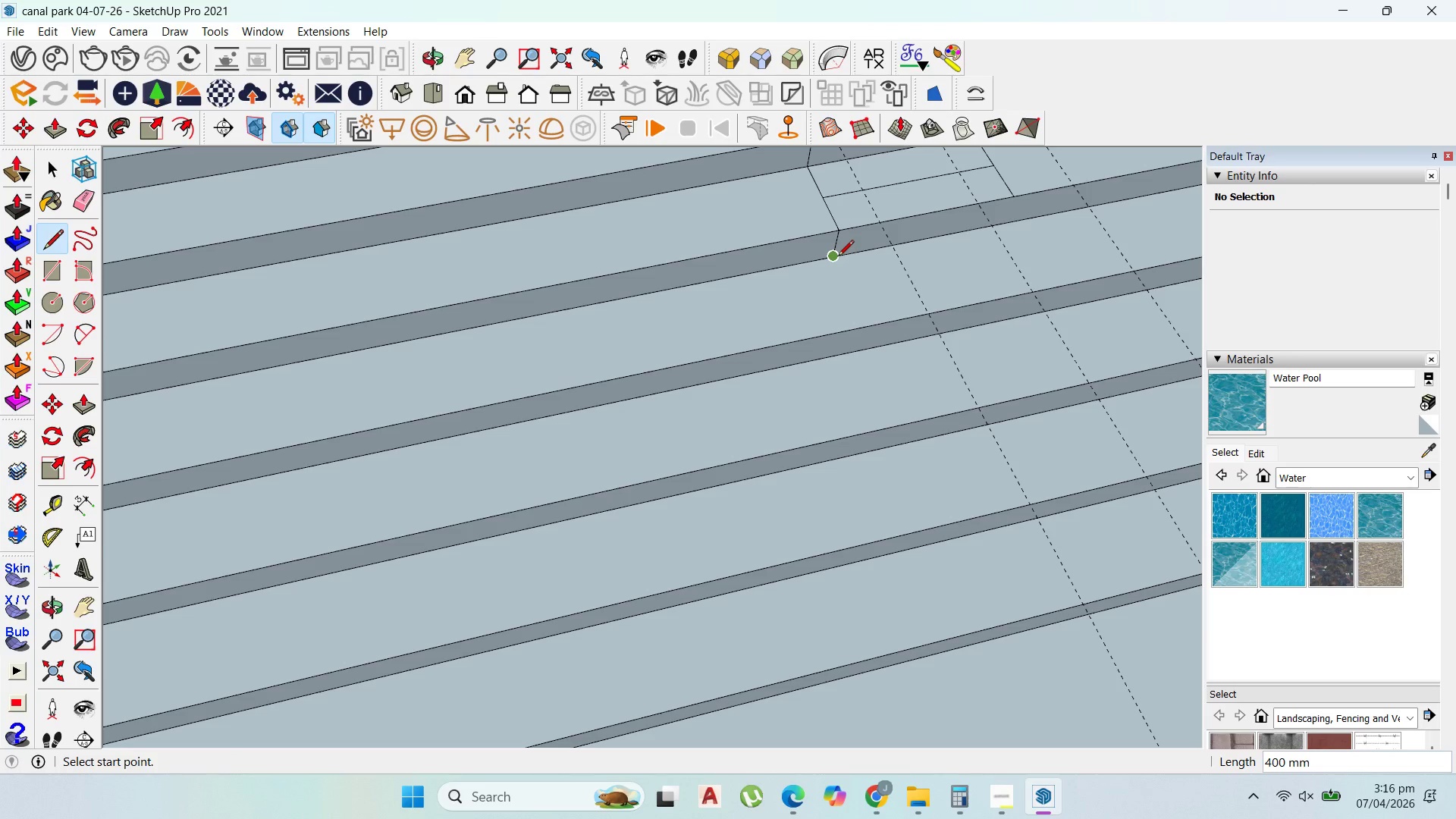 
scroll: coordinate [827, 255], scroll_direction: up, amount: 3.0
 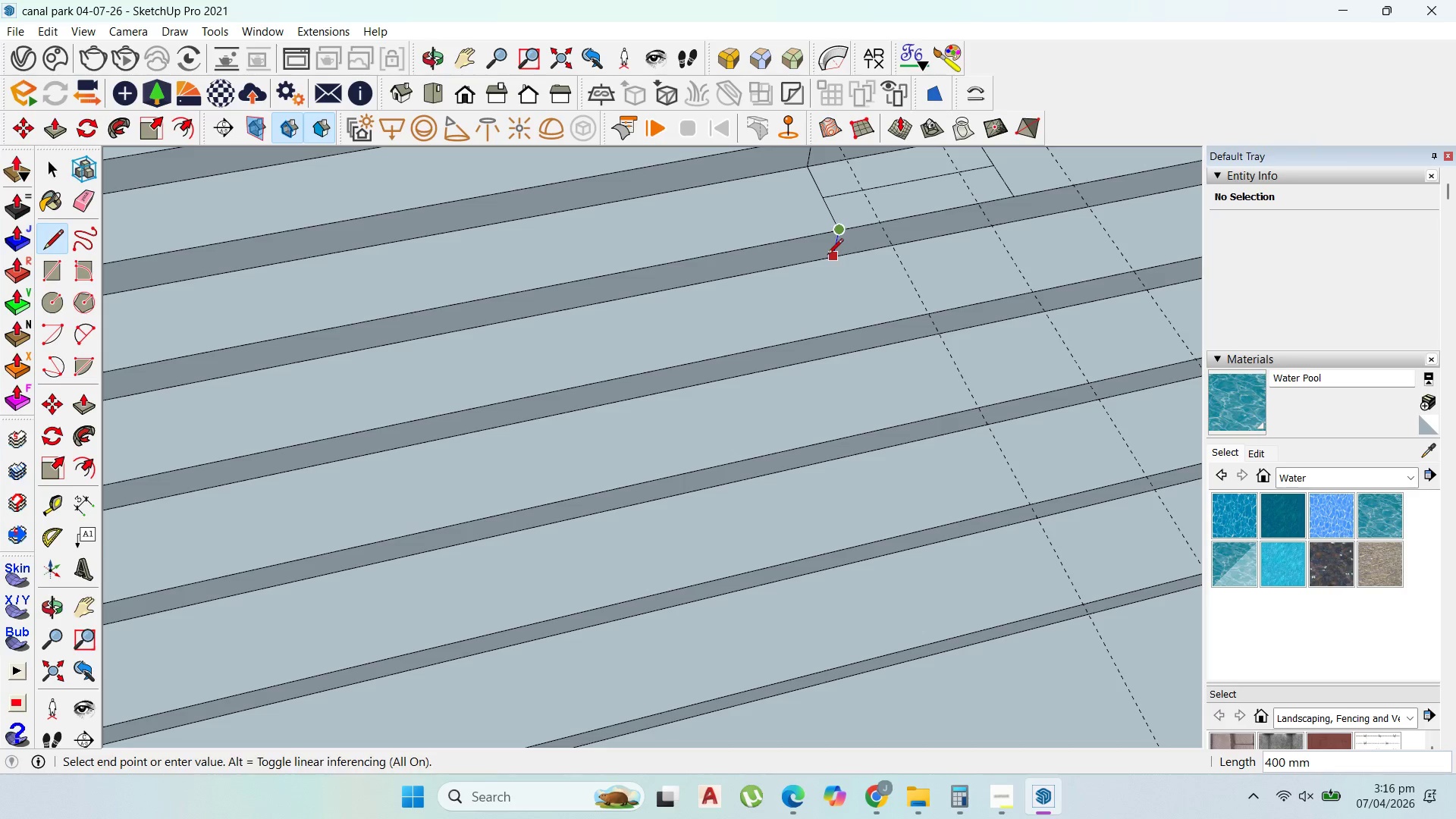 
left_click([838, 257])
 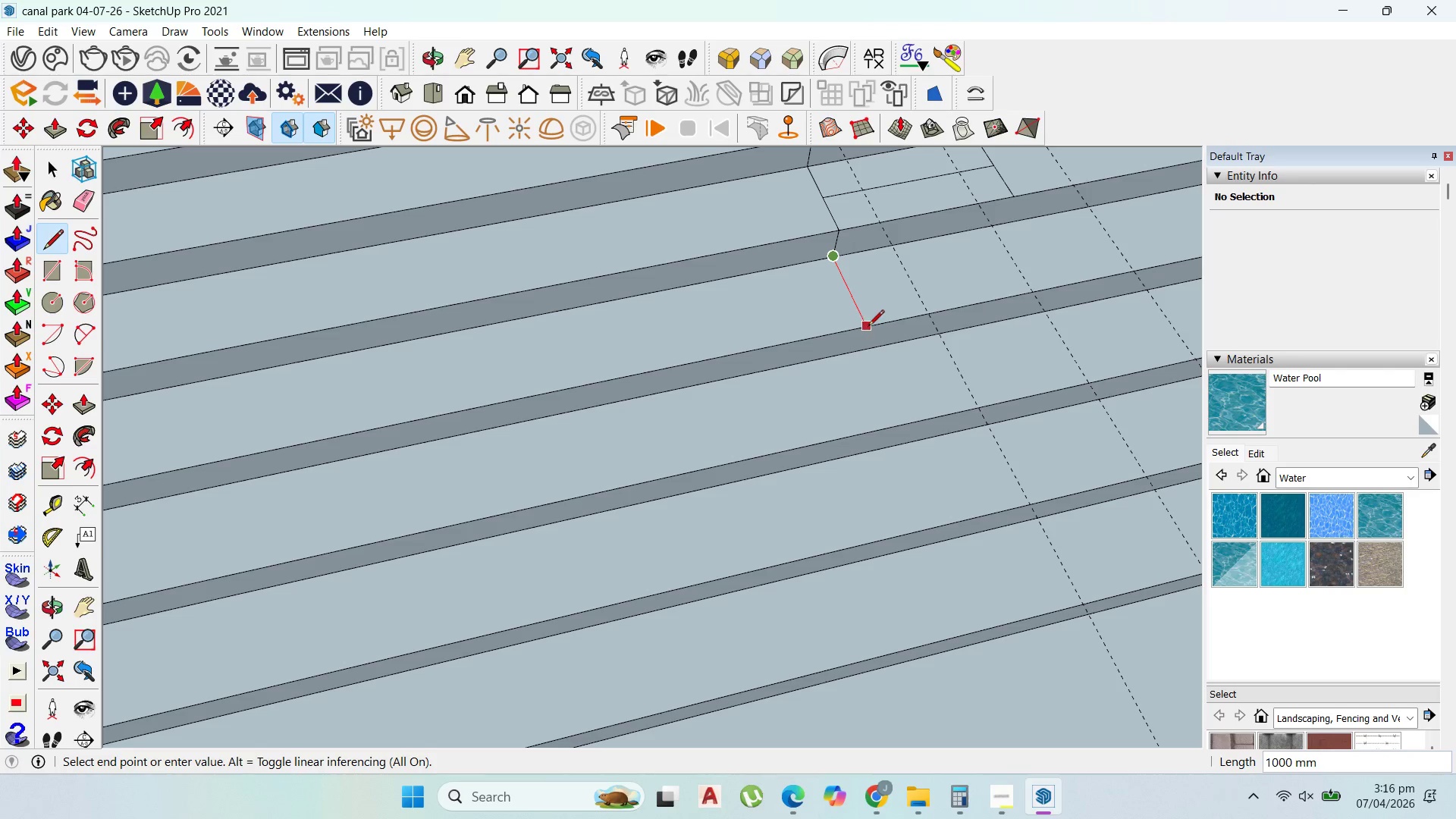 
left_click([868, 327])
 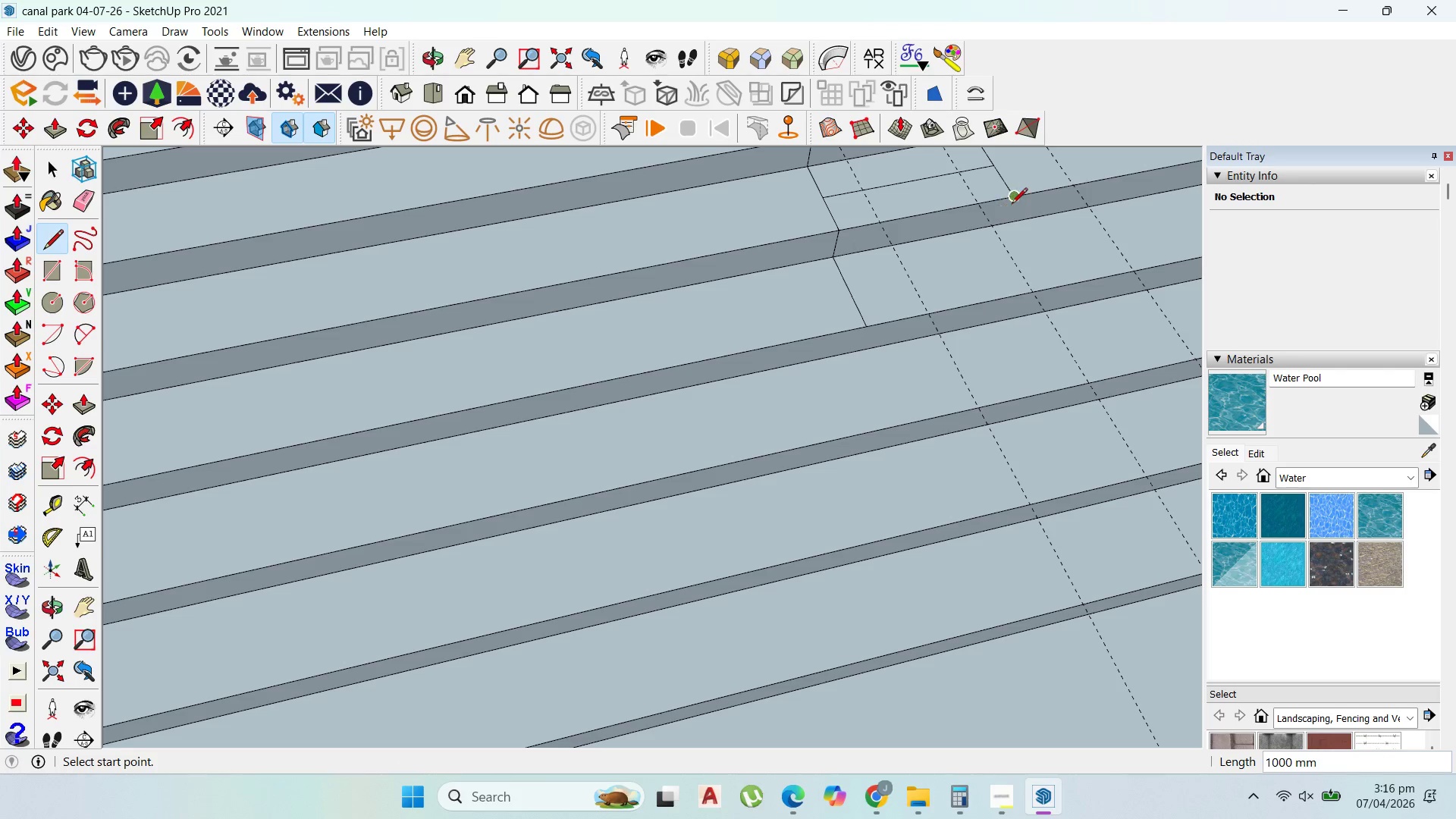 
left_click([1013, 202])
 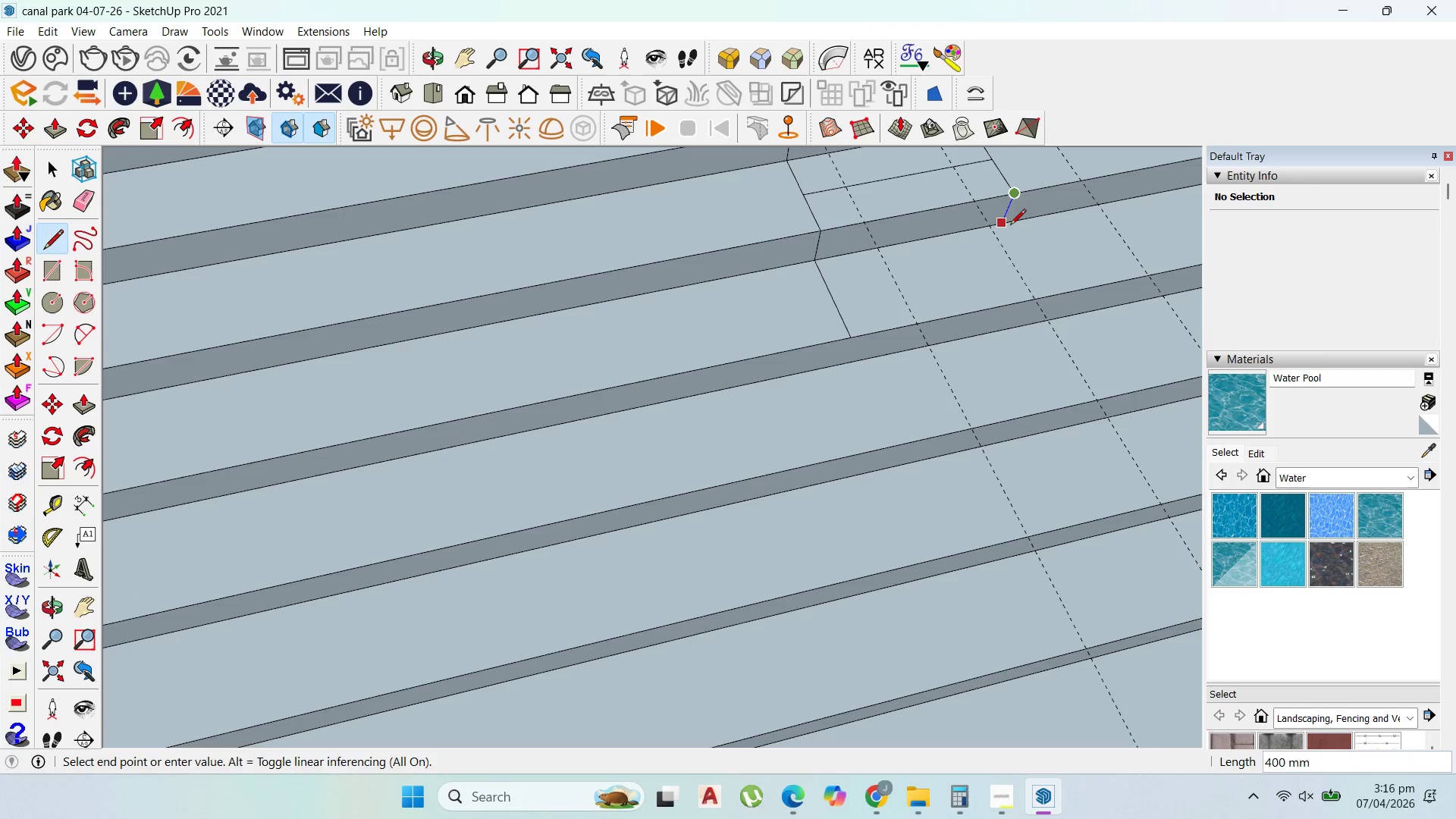 
left_click([1010, 226])
 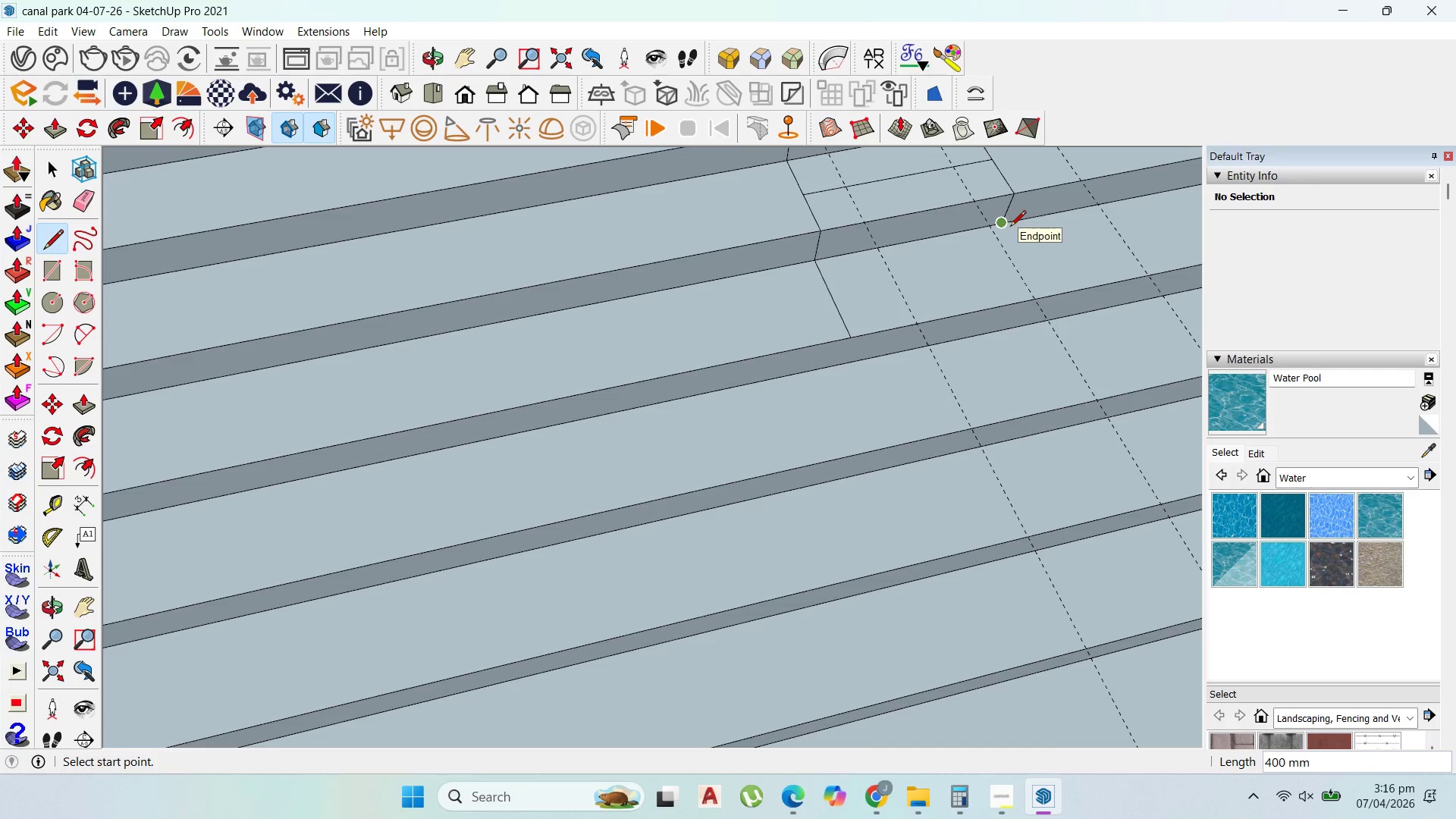 
scroll: coordinate [1010, 226], scroll_direction: up, amount: 1.0
 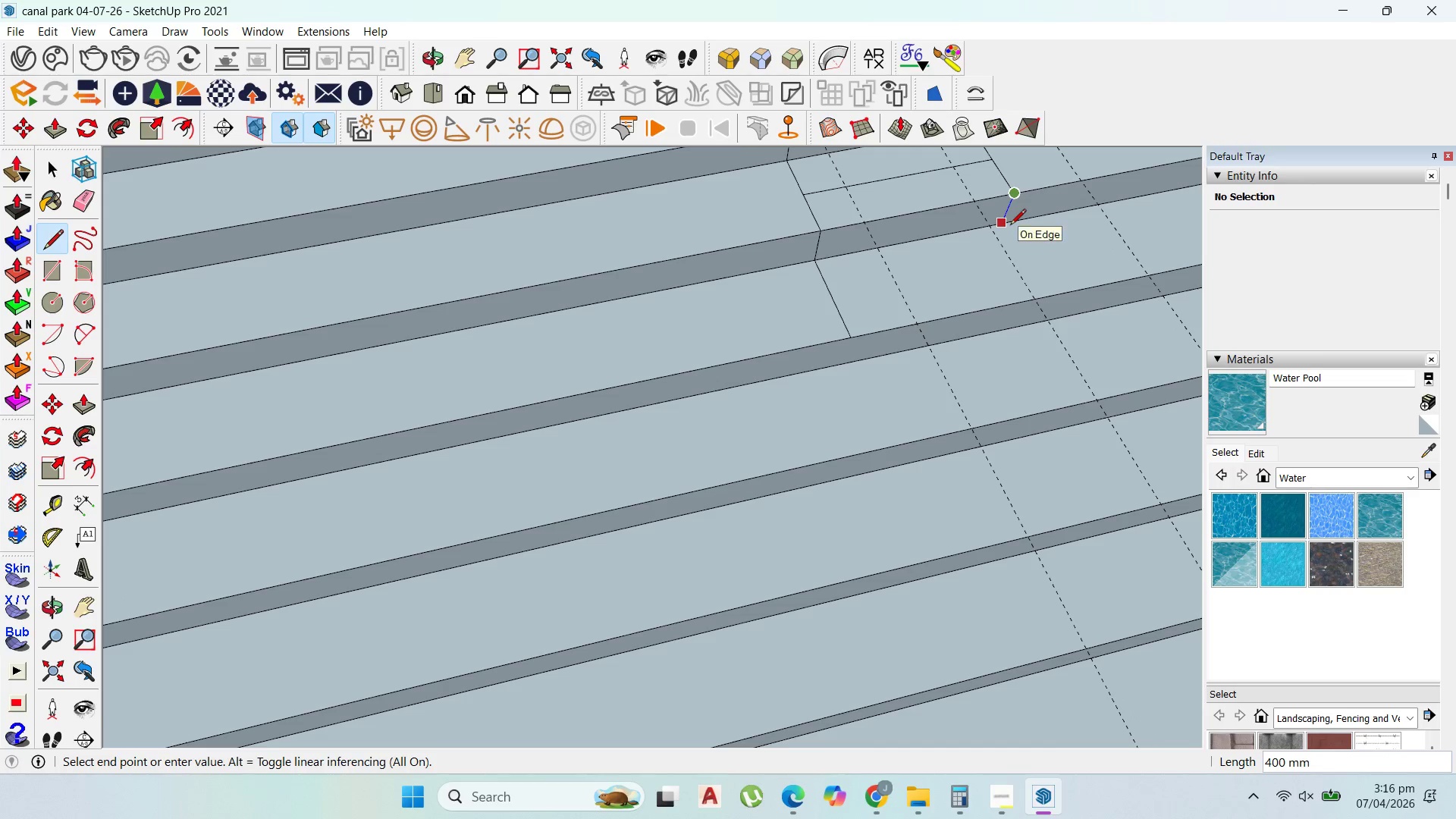 
left_click([1010, 228])
 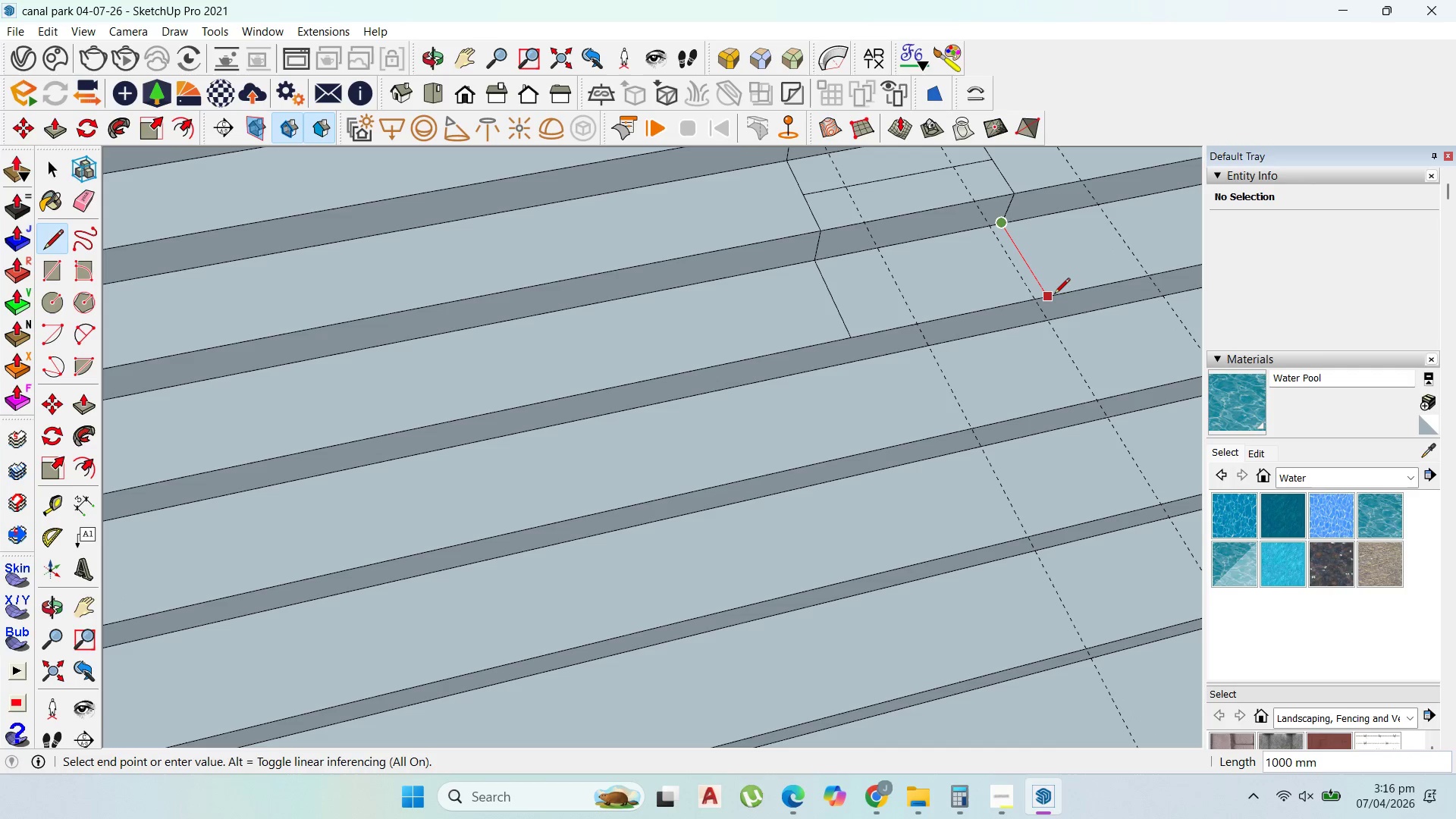 
left_click([1053, 296])